 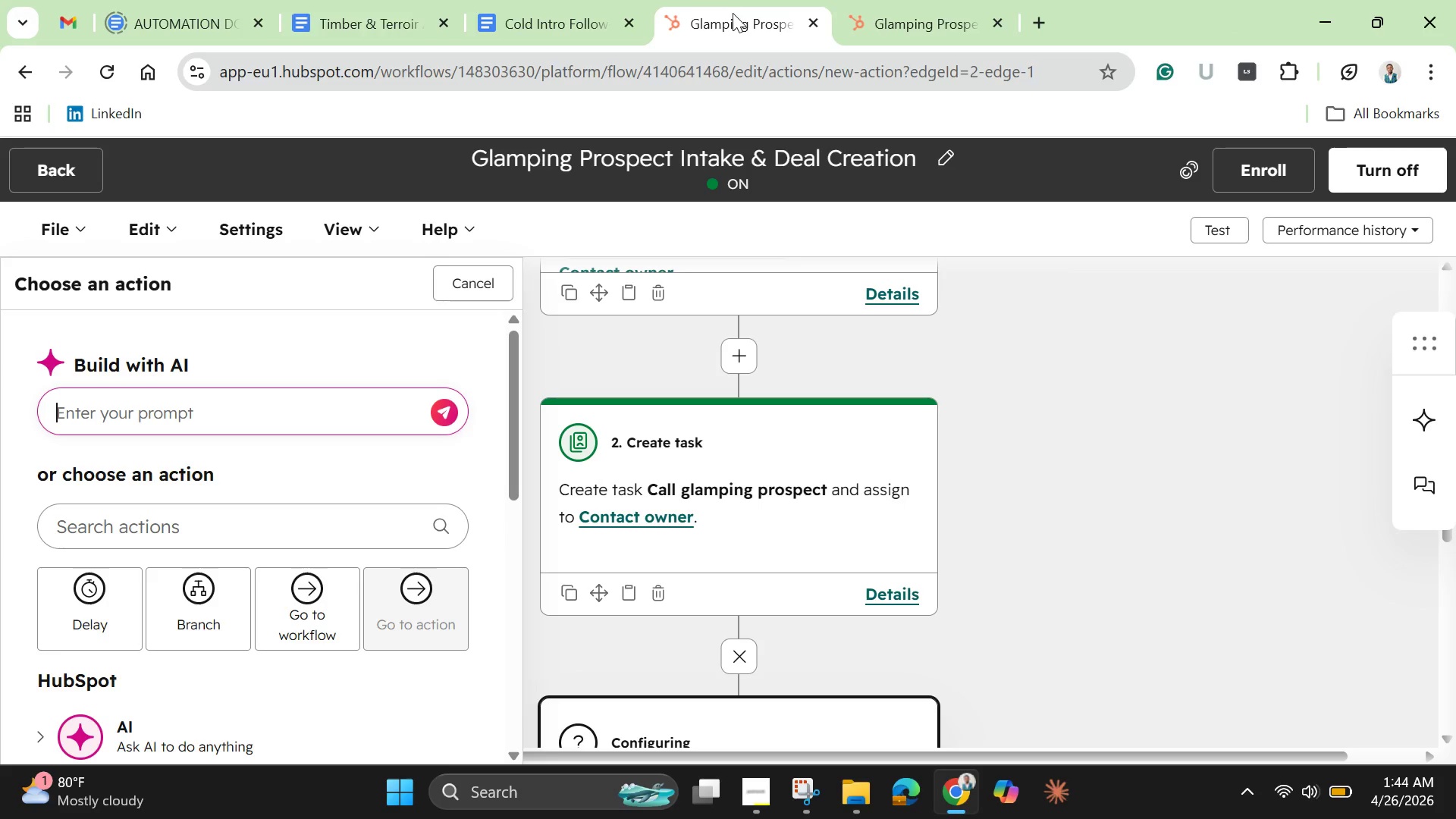 
left_click([805, 17])
 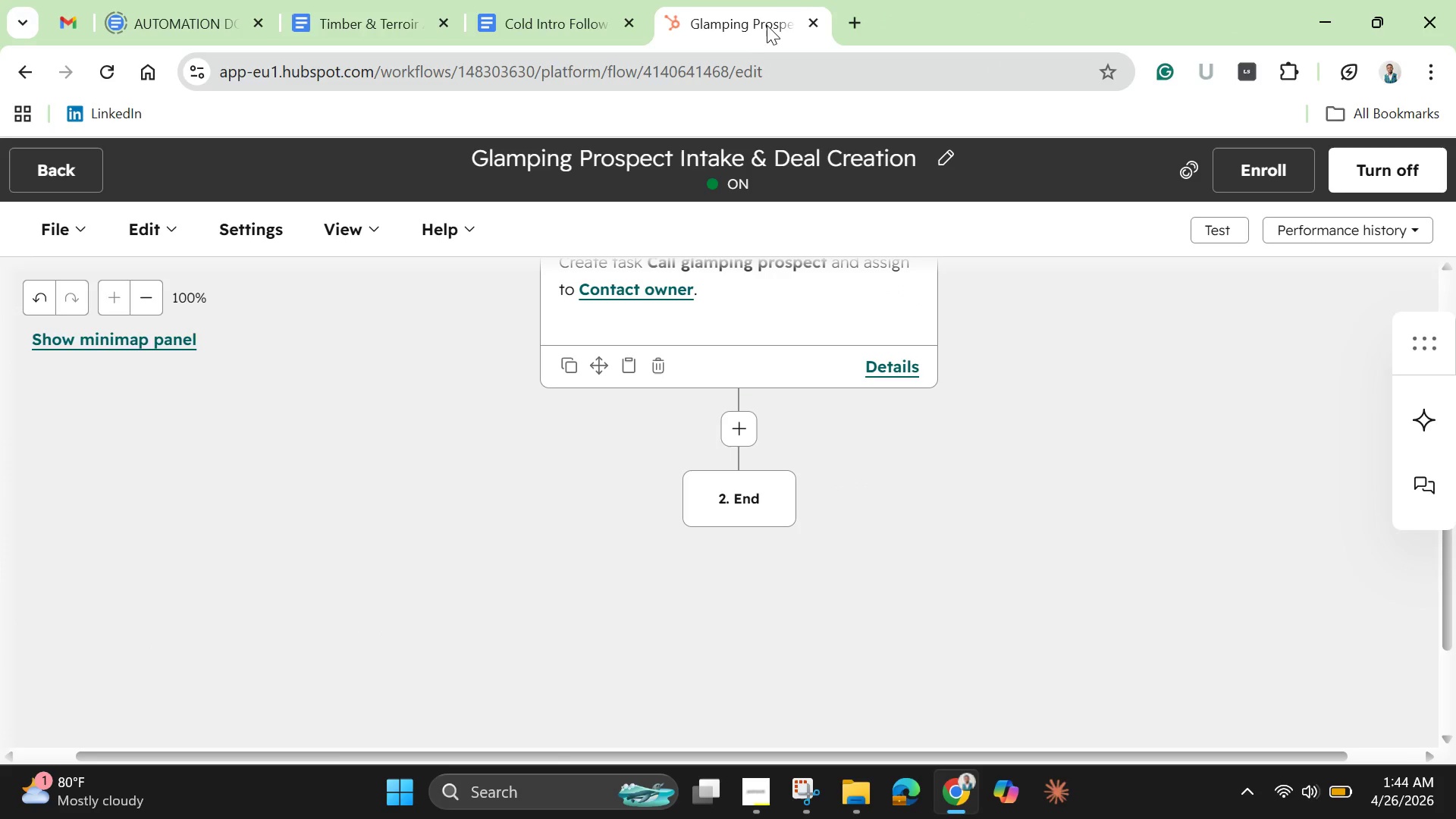 
left_click([745, 19])
 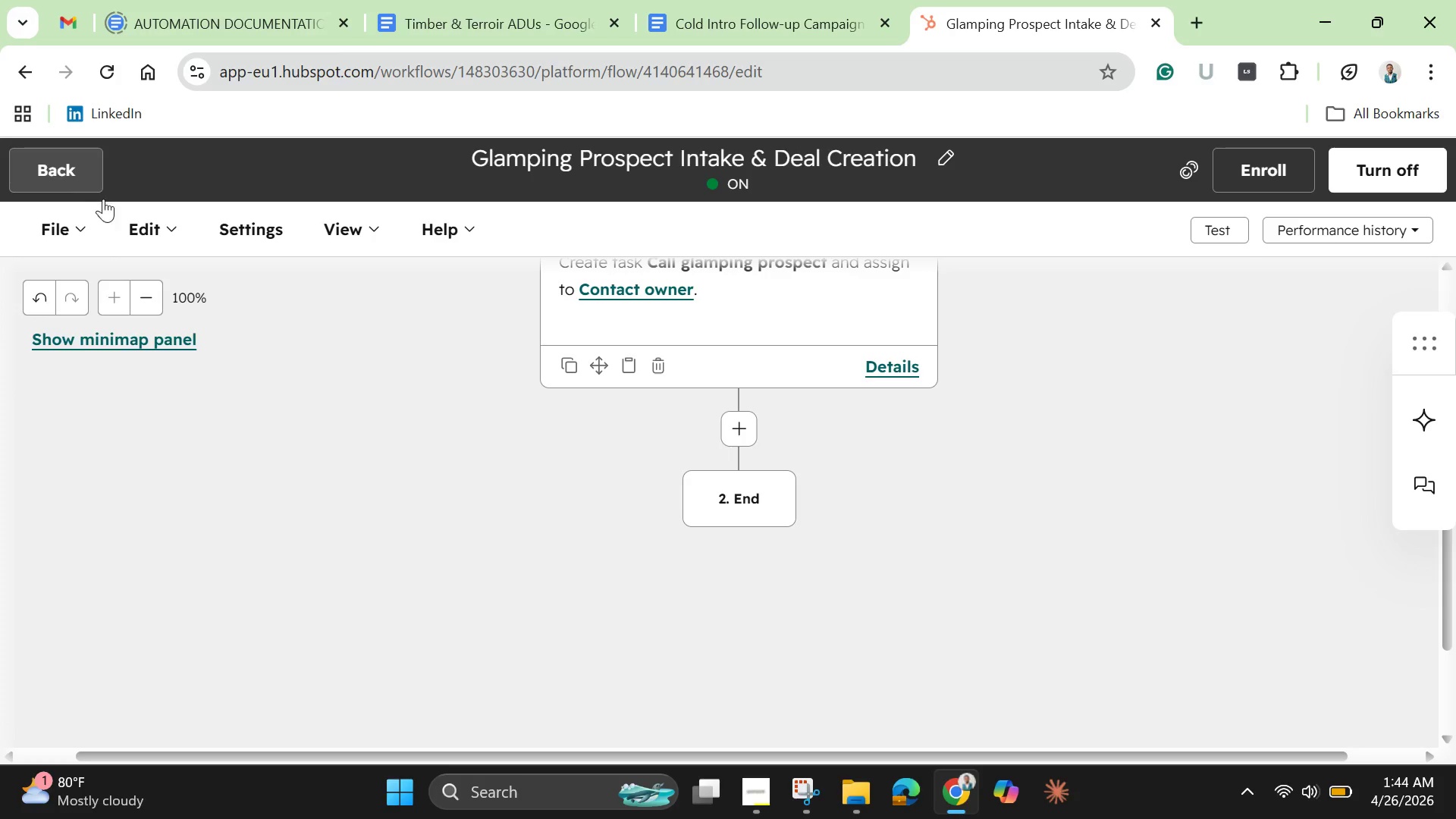 
left_click([249, 239])
 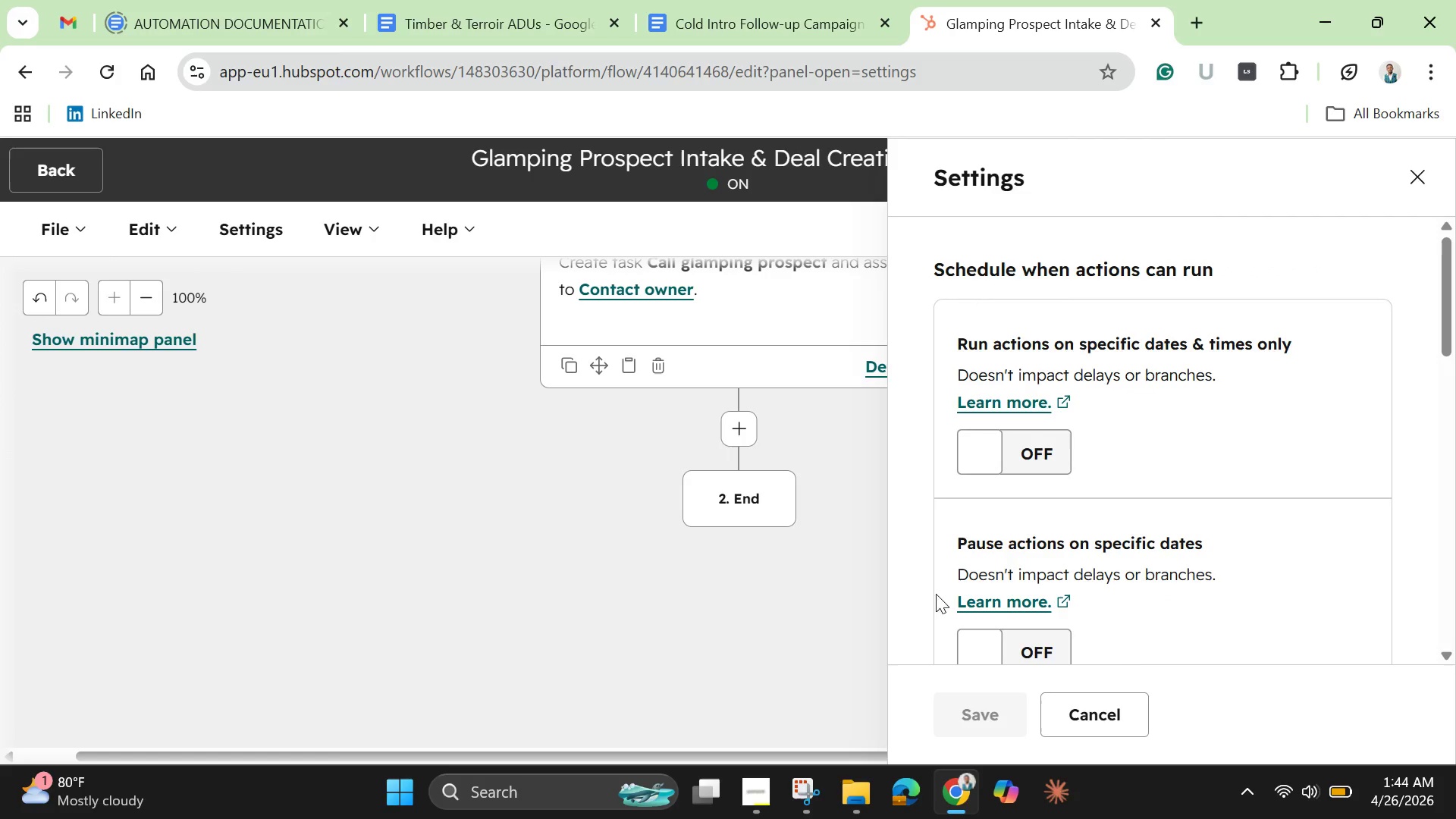 
left_click([1105, 722])
 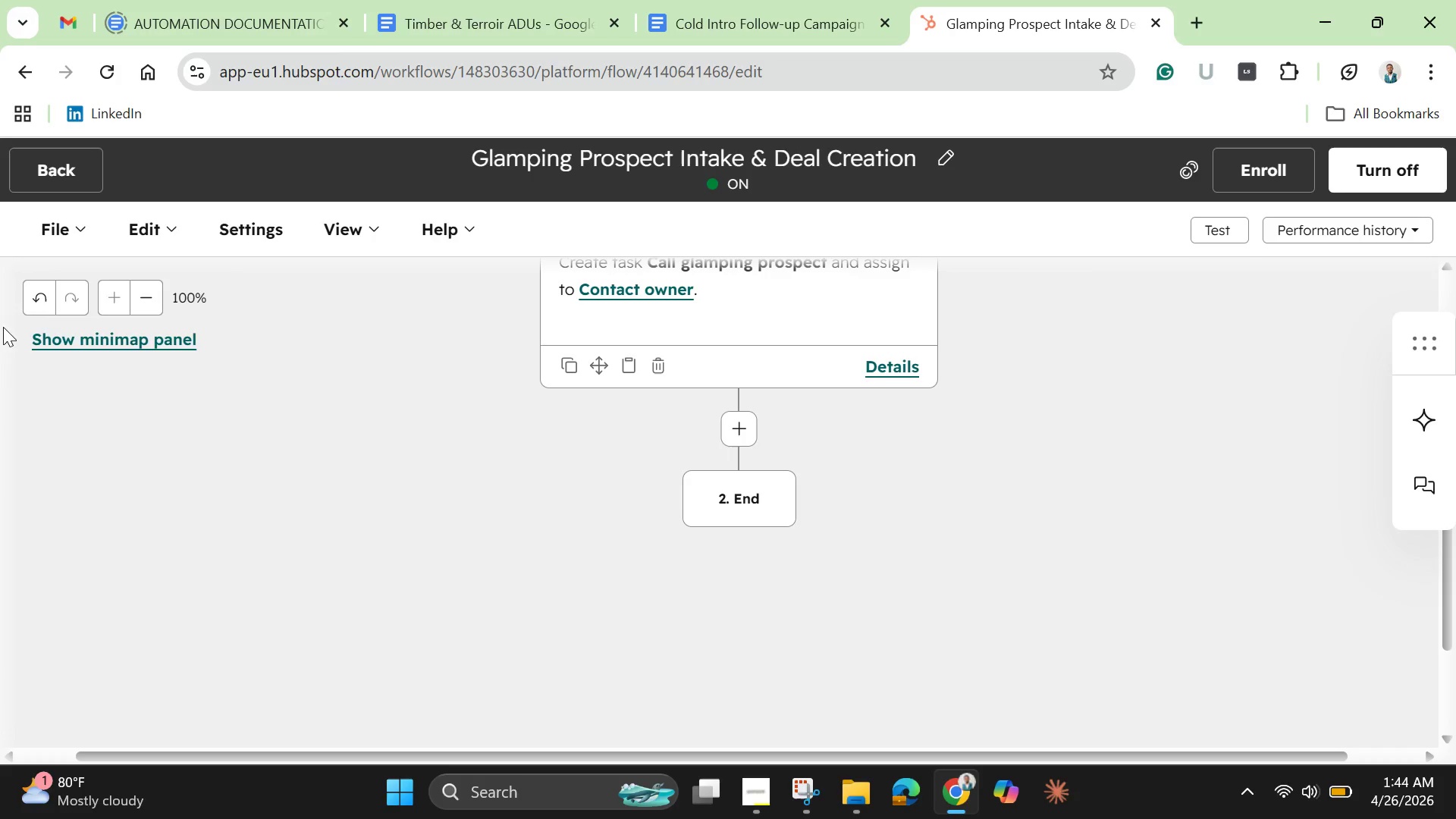 
scroll: coordinate [33, 292], scroll_direction: up, amount: 2.0
 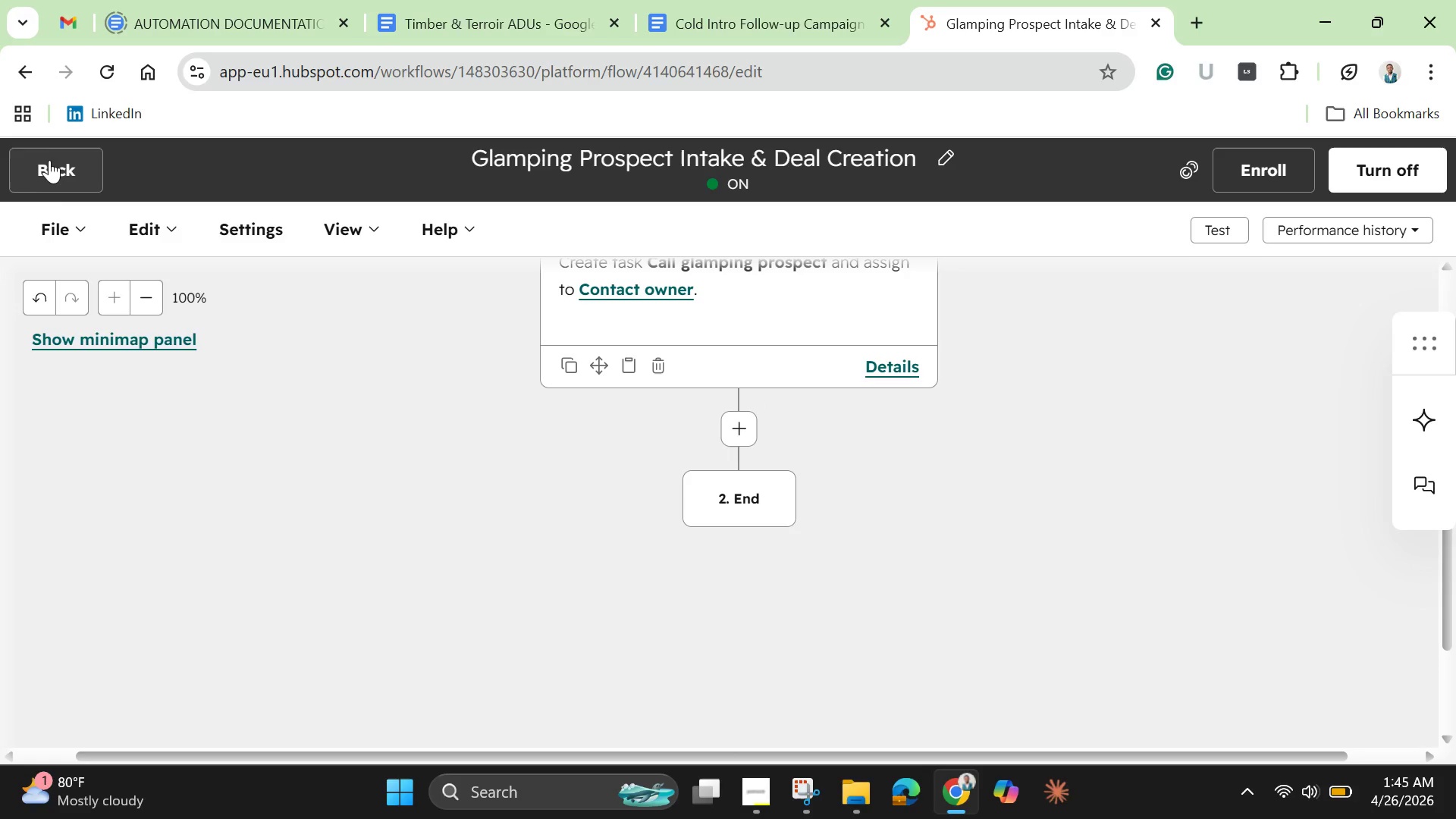 
left_click([49, 171])
 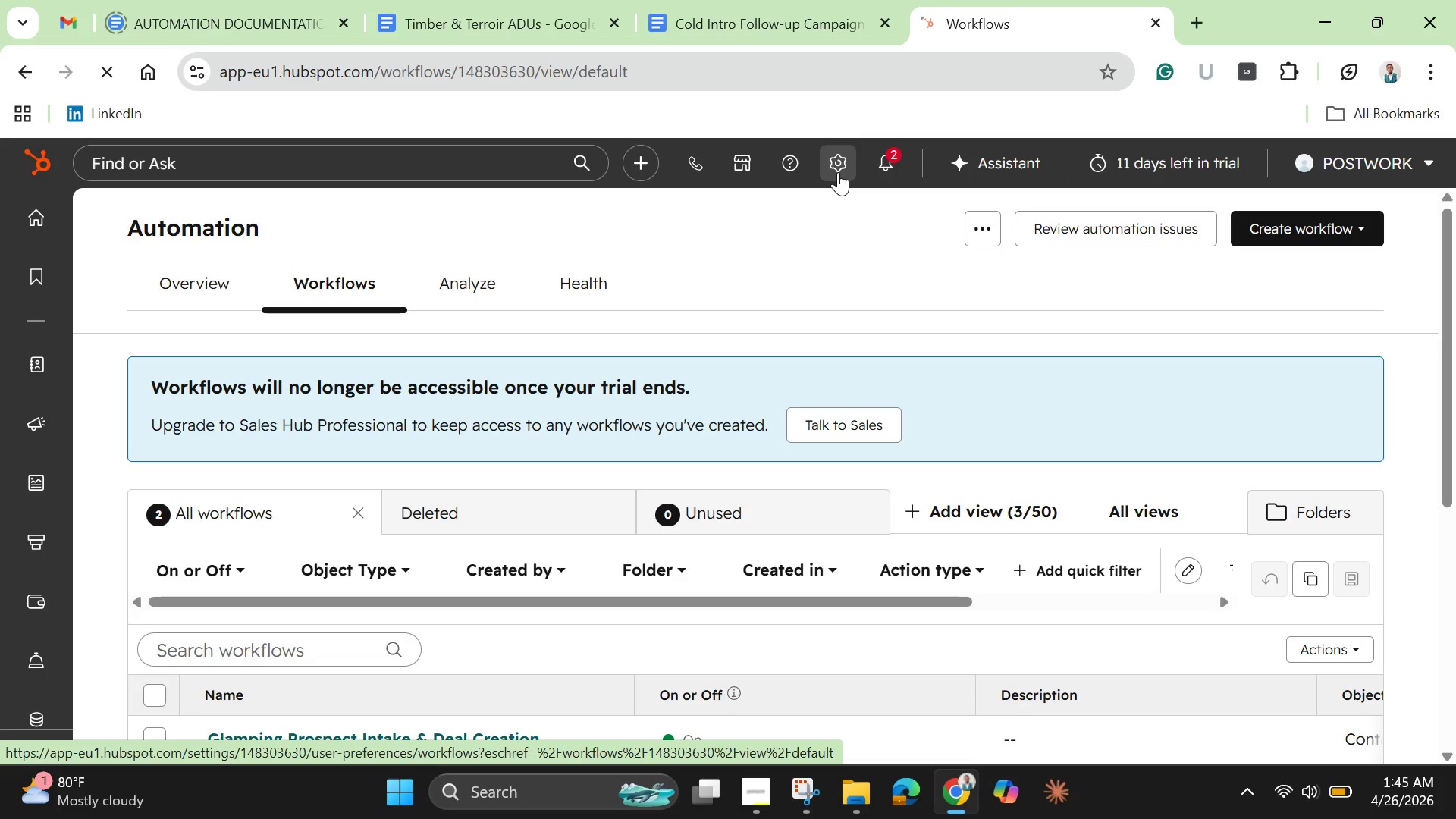 
wait(16.02)
 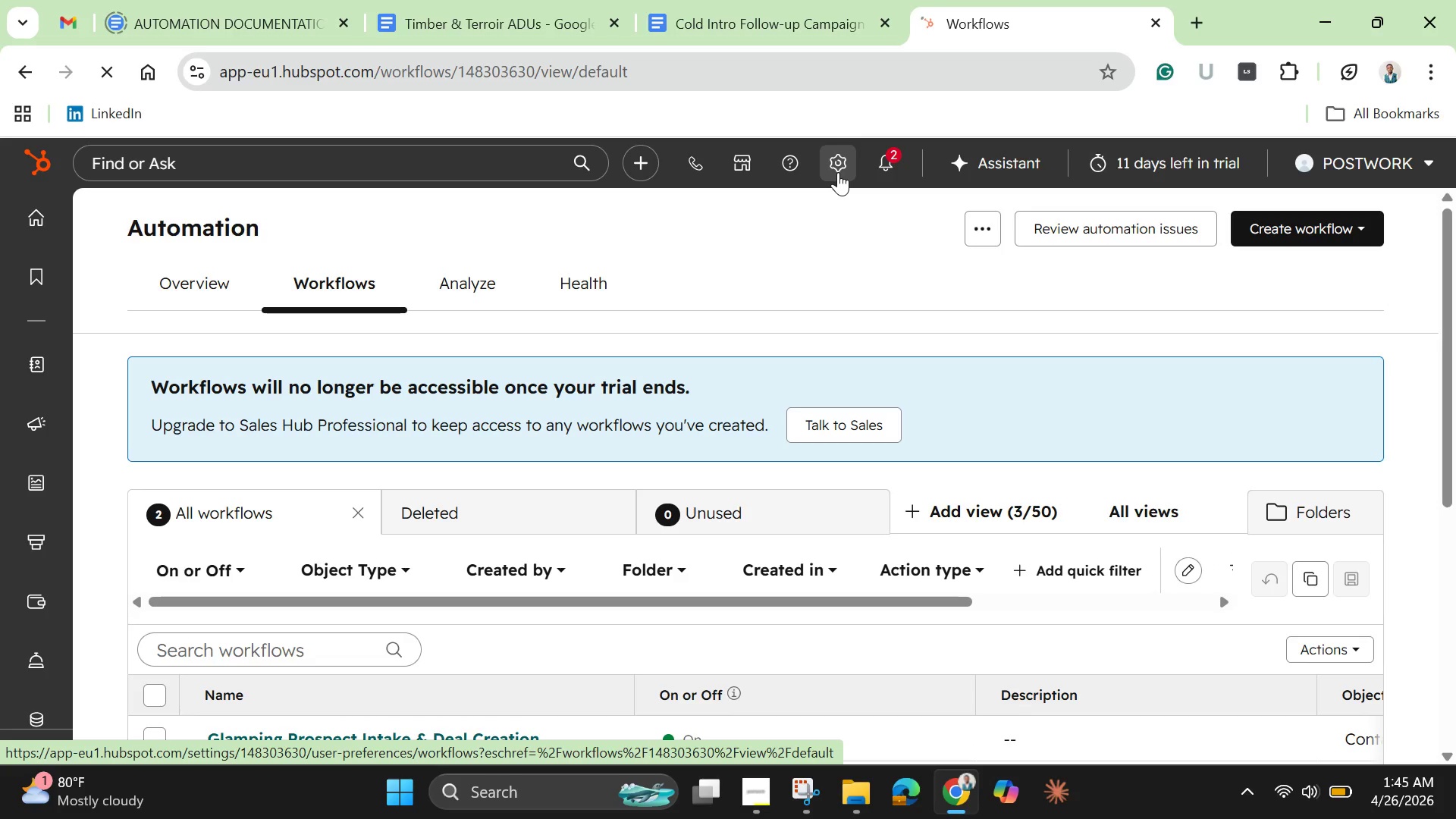 
left_click([827, 171])
 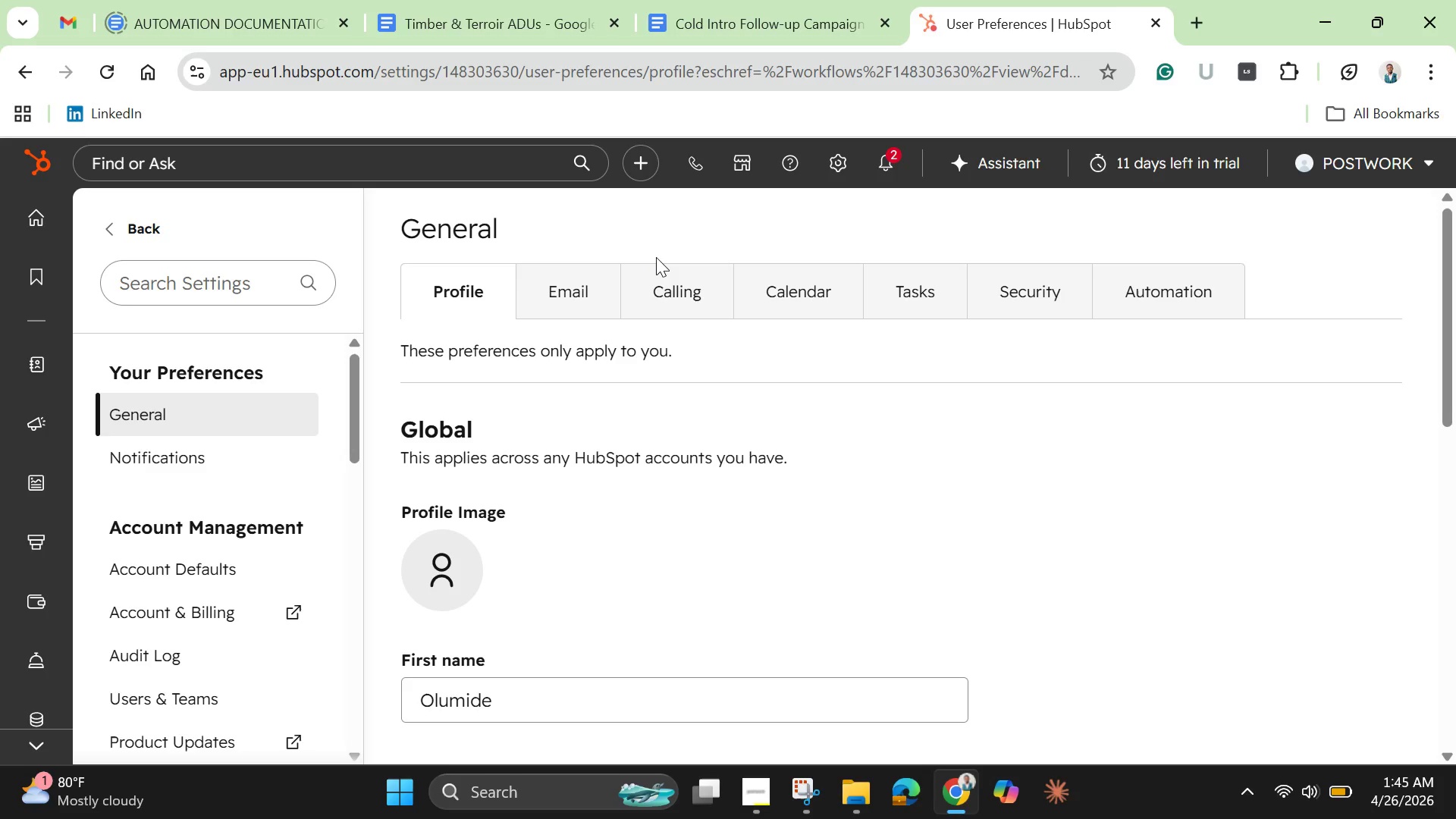 
wait(10.48)
 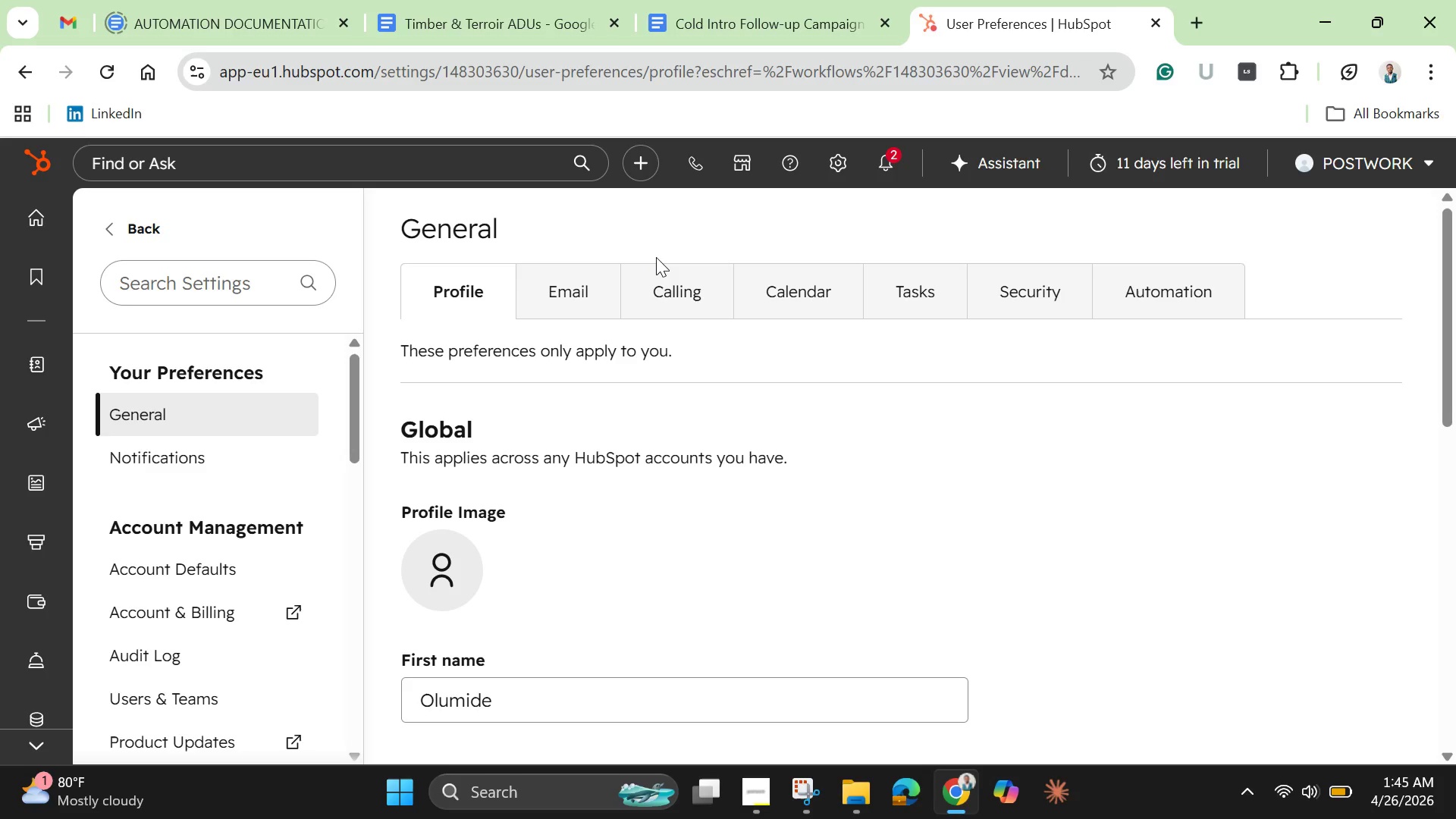 
left_click_drag(start_coordinate=[355, 419], to_coordinate=[384, 728])
 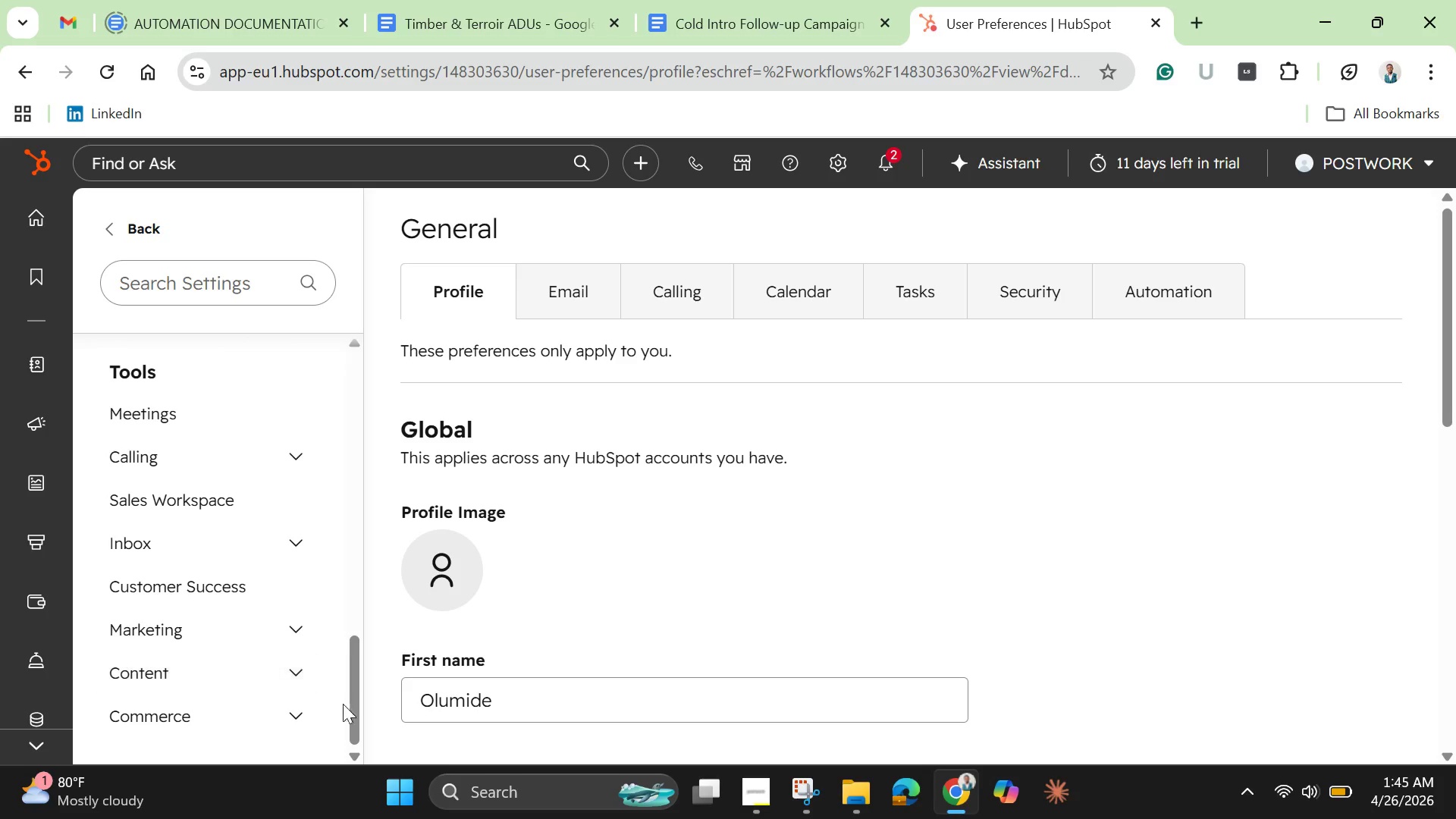 
left_click_drag(start_coordinate=[350, 699], to_coordinate=[332, 570])
 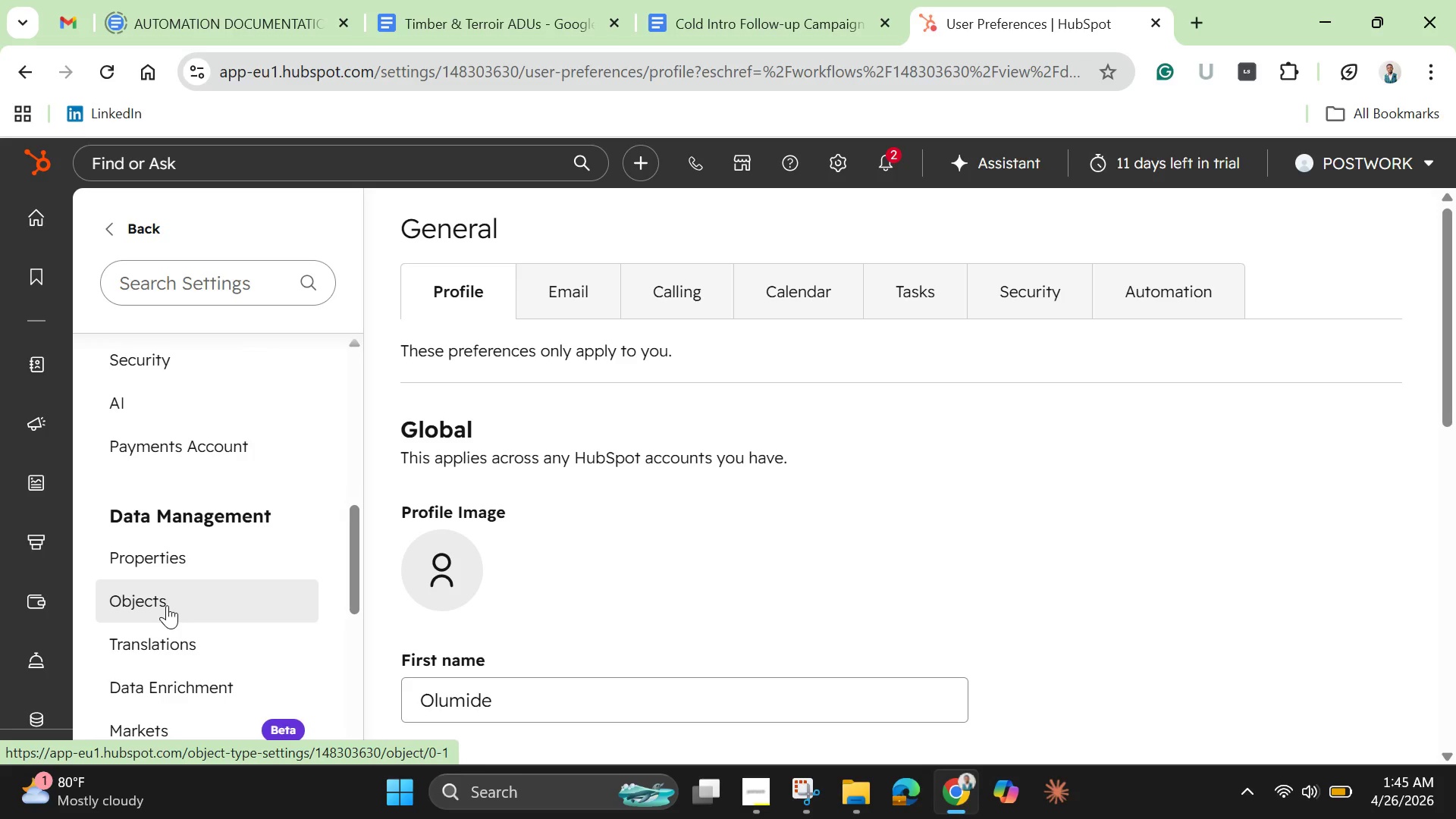 
left_click([167, 605])
 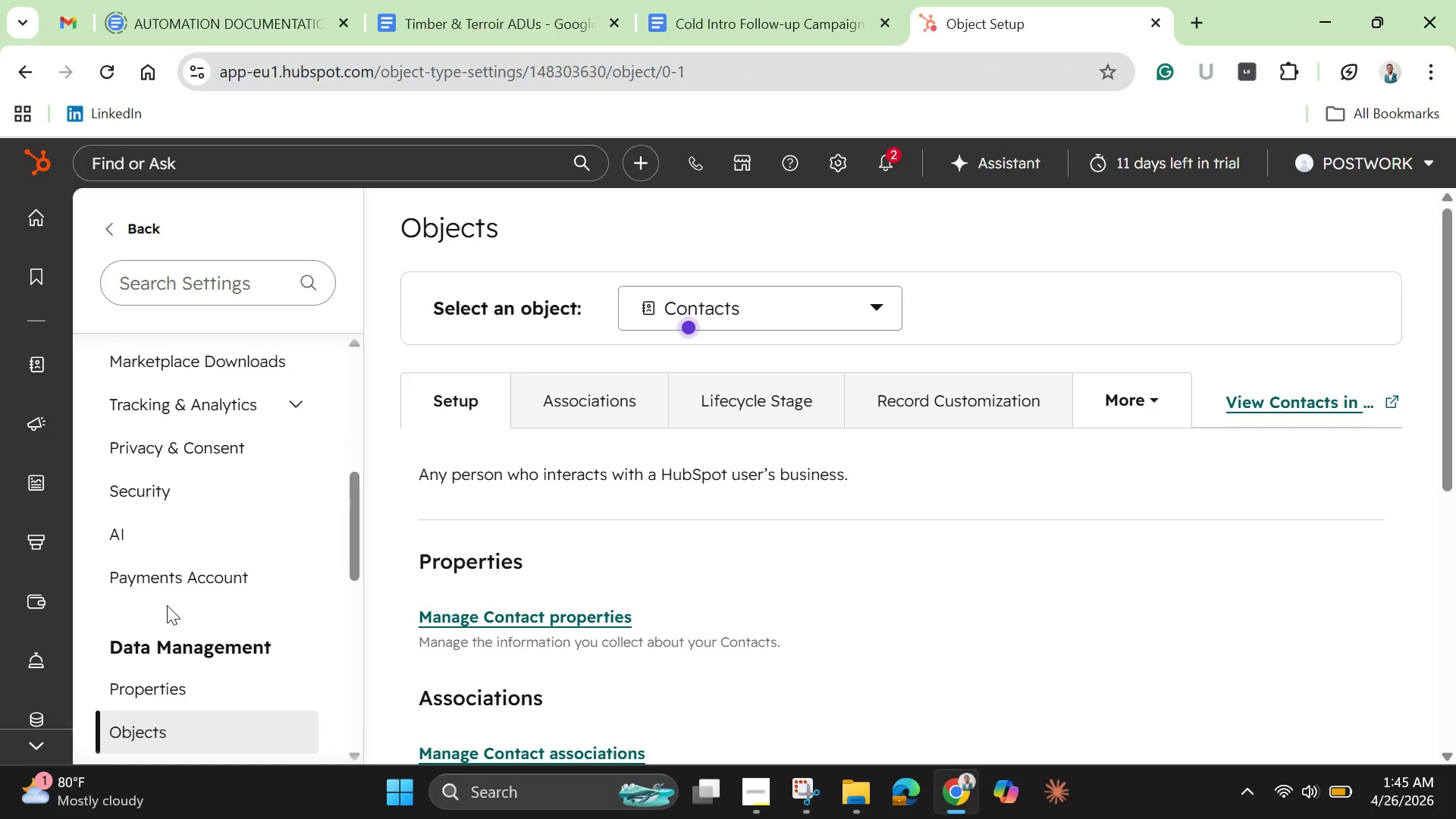 
wait(10.02)
 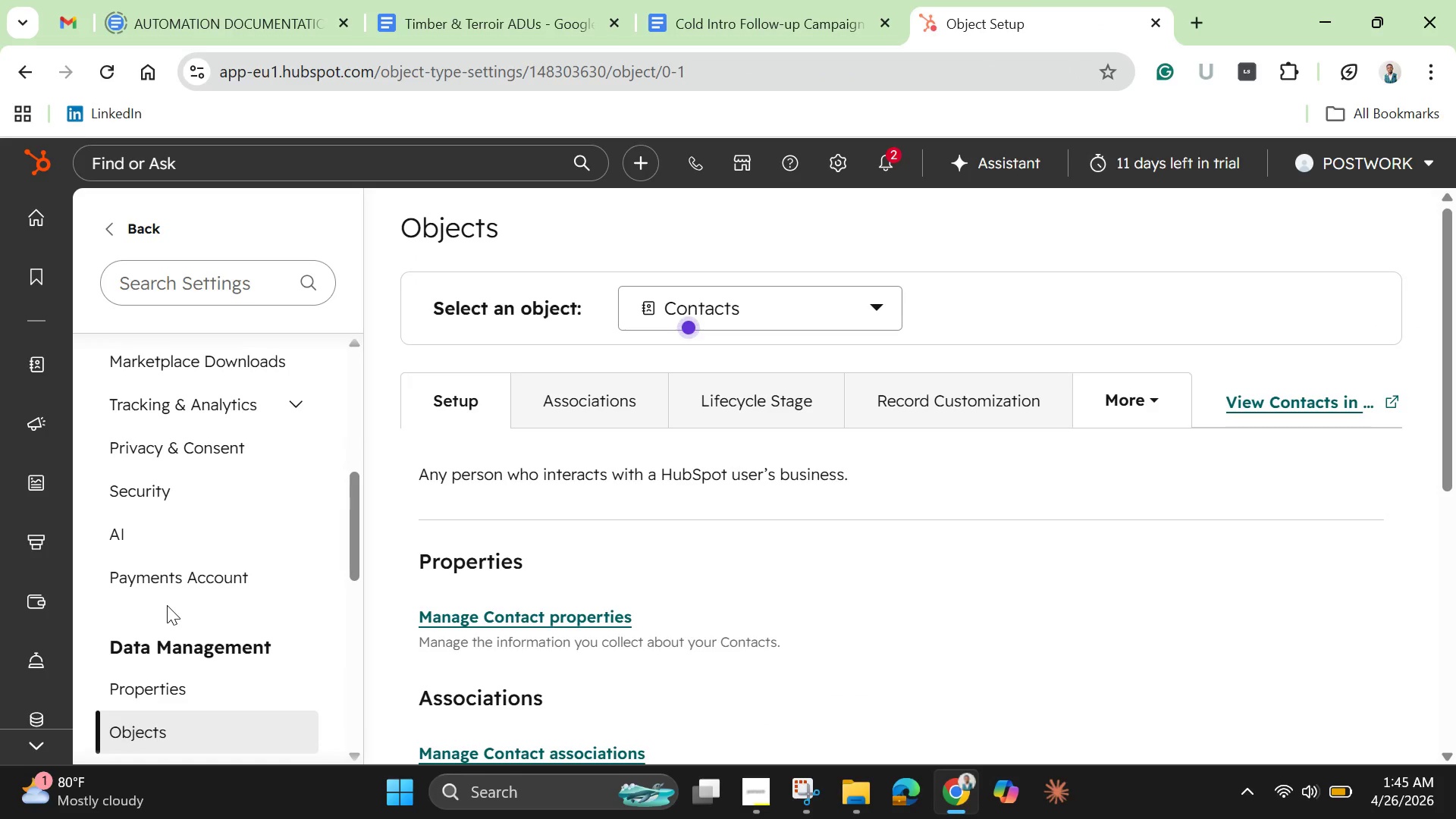 
left_click([879, 304])
 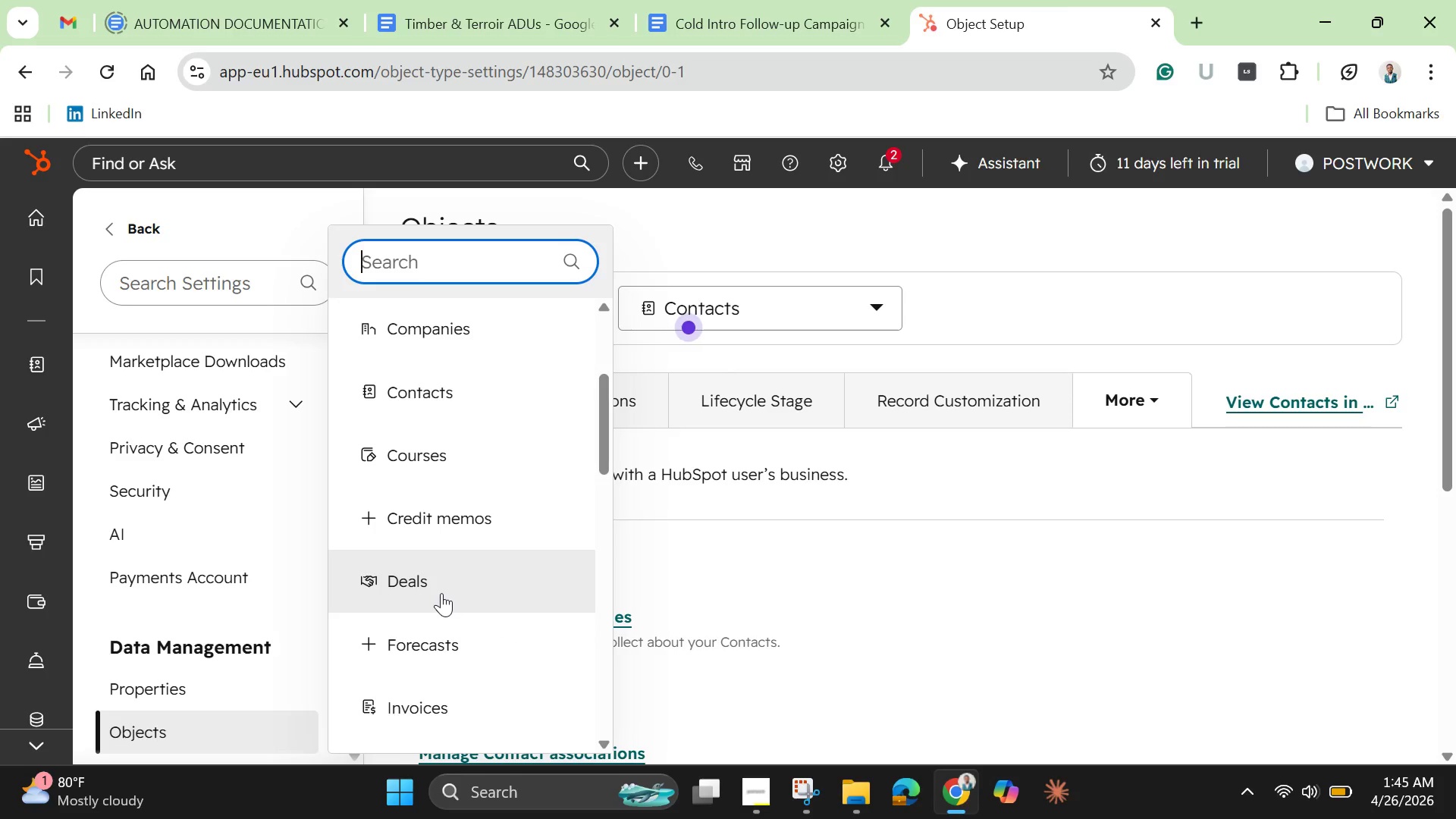 
left_click([438, 589])
 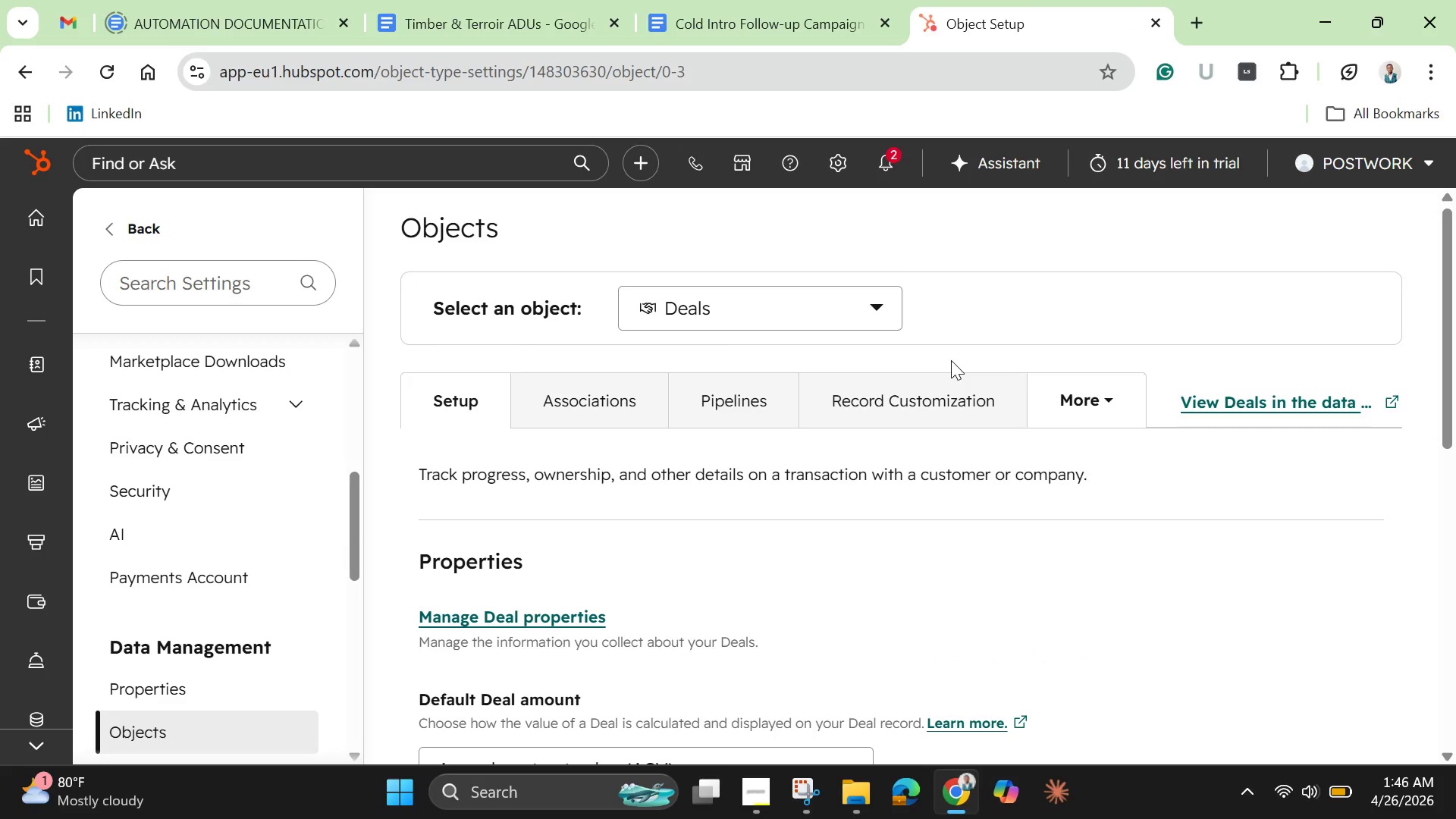 
left_click([736, 413])
 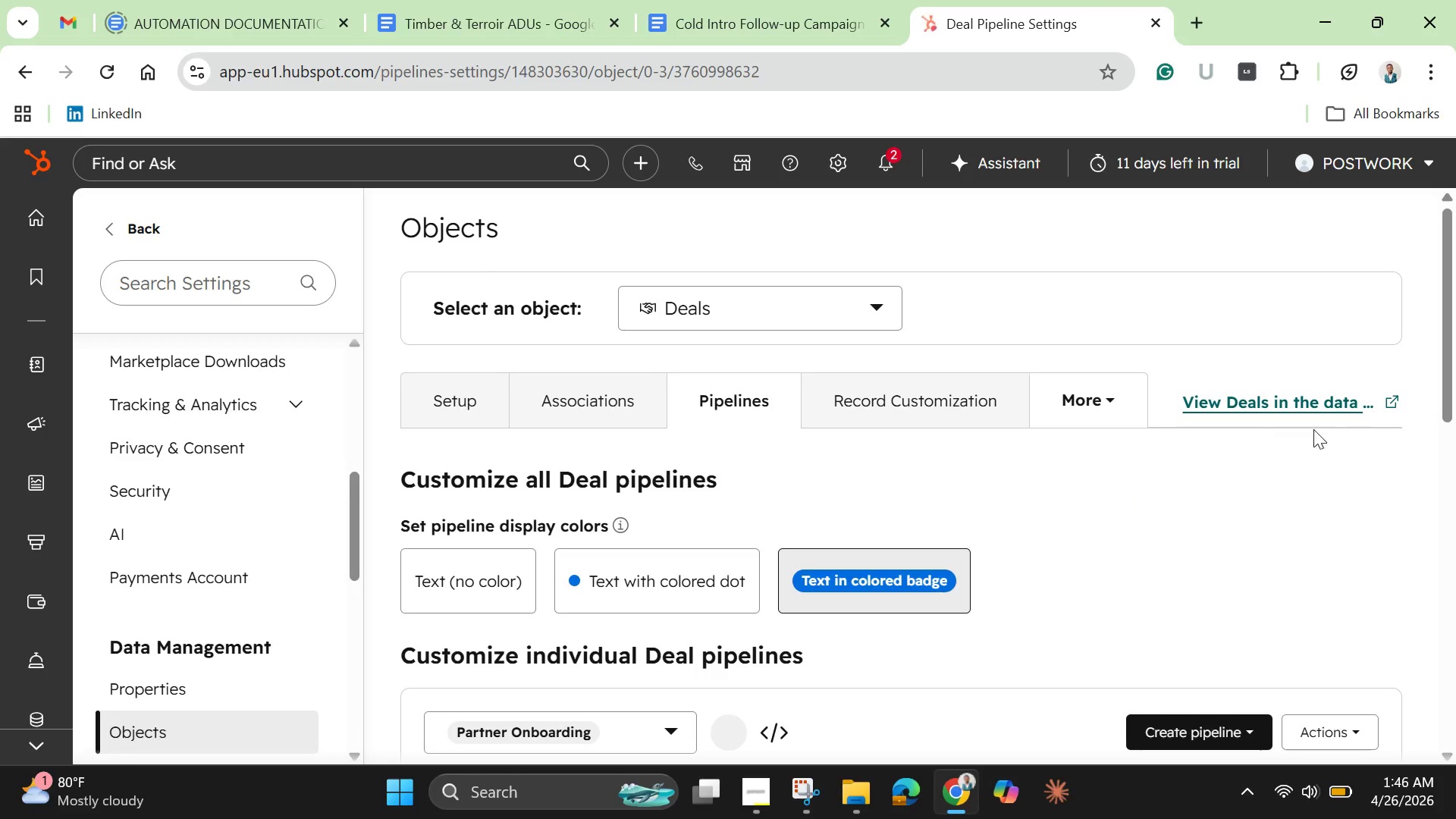 
wait(6.19)
 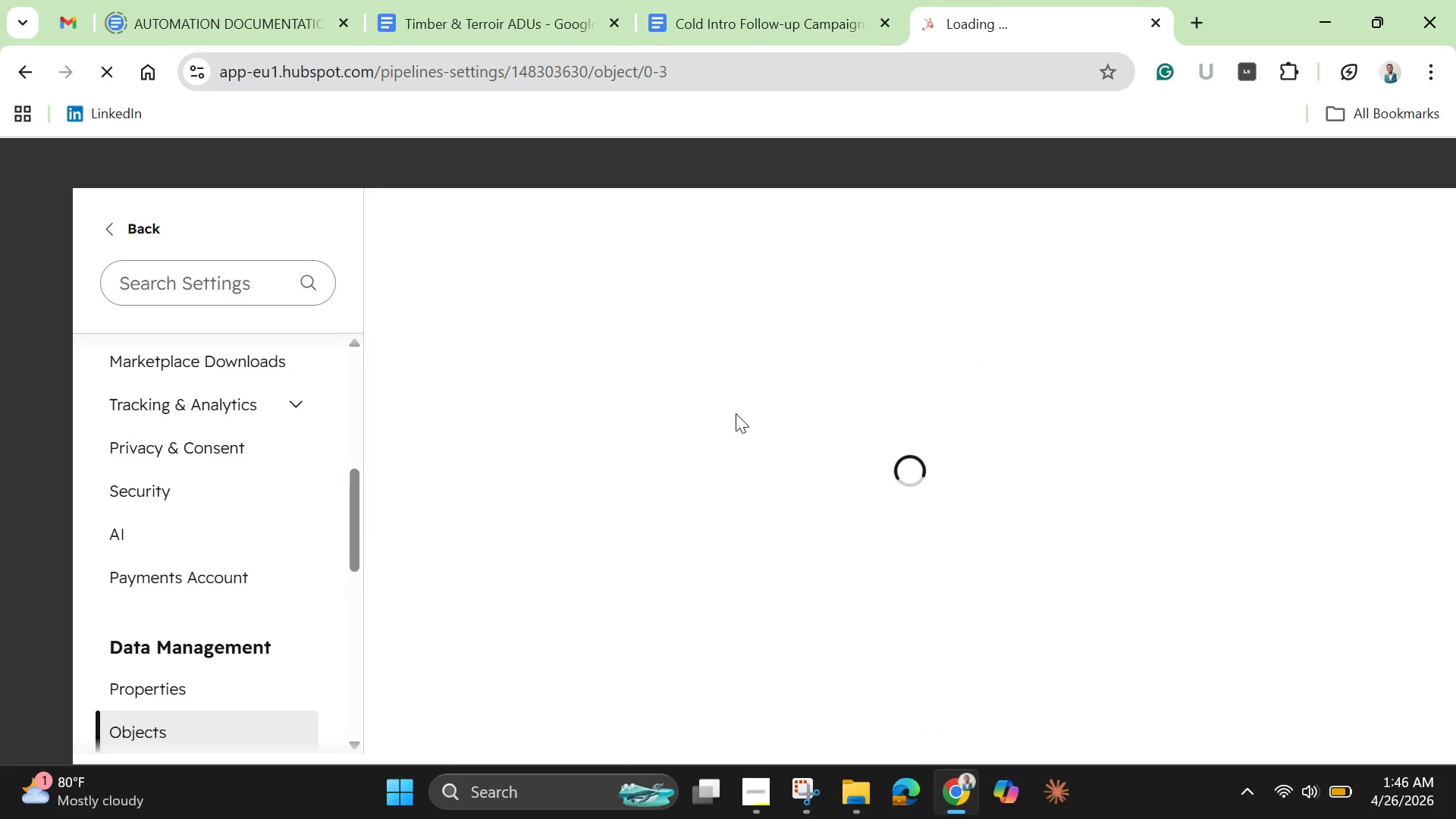 
left_click_drag(start_coordinate=[1441, 329], to_coordinate=[1426, 433])
 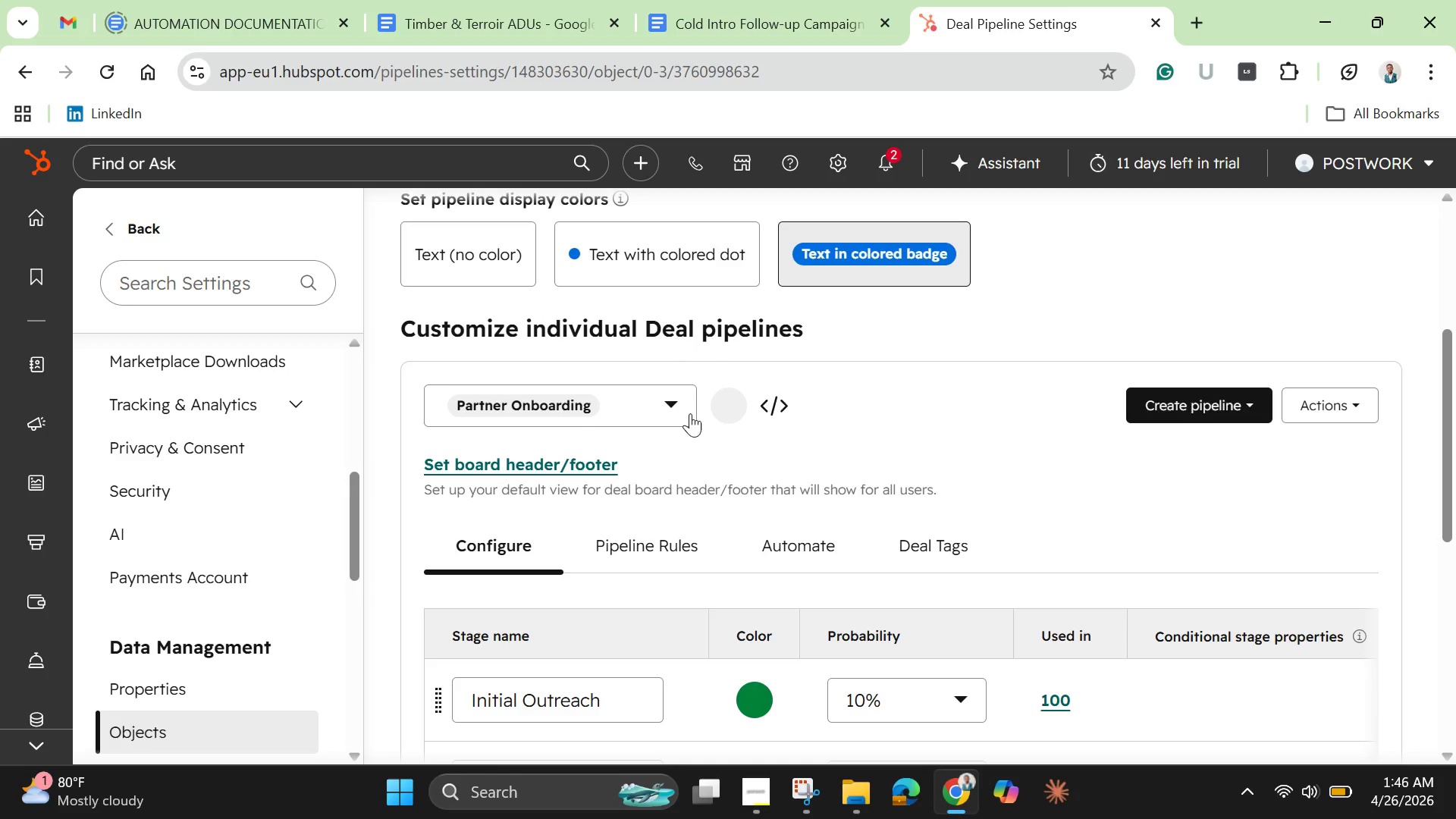 
left_click([676, 406])
 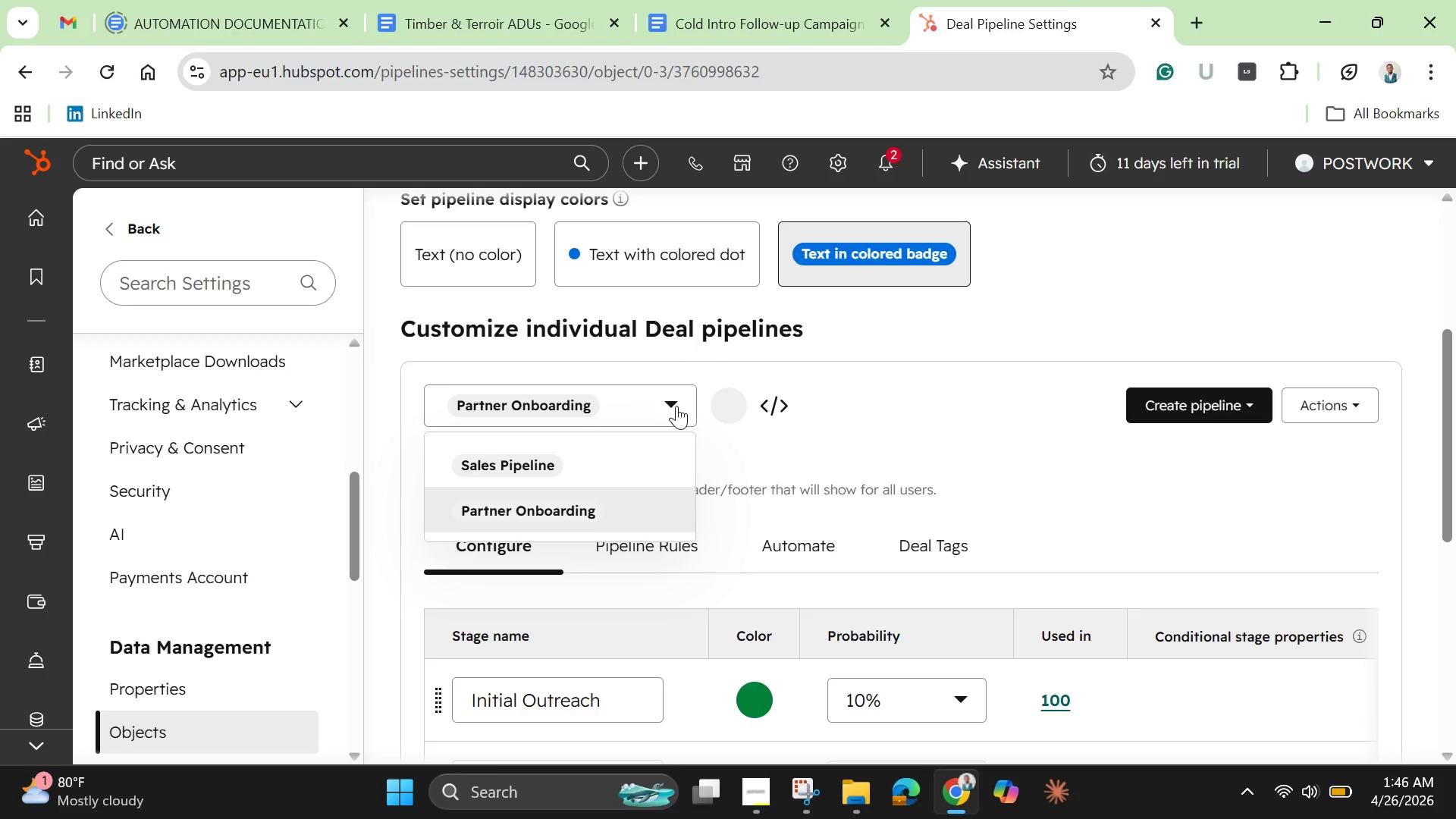 
left_click([676, 406])
 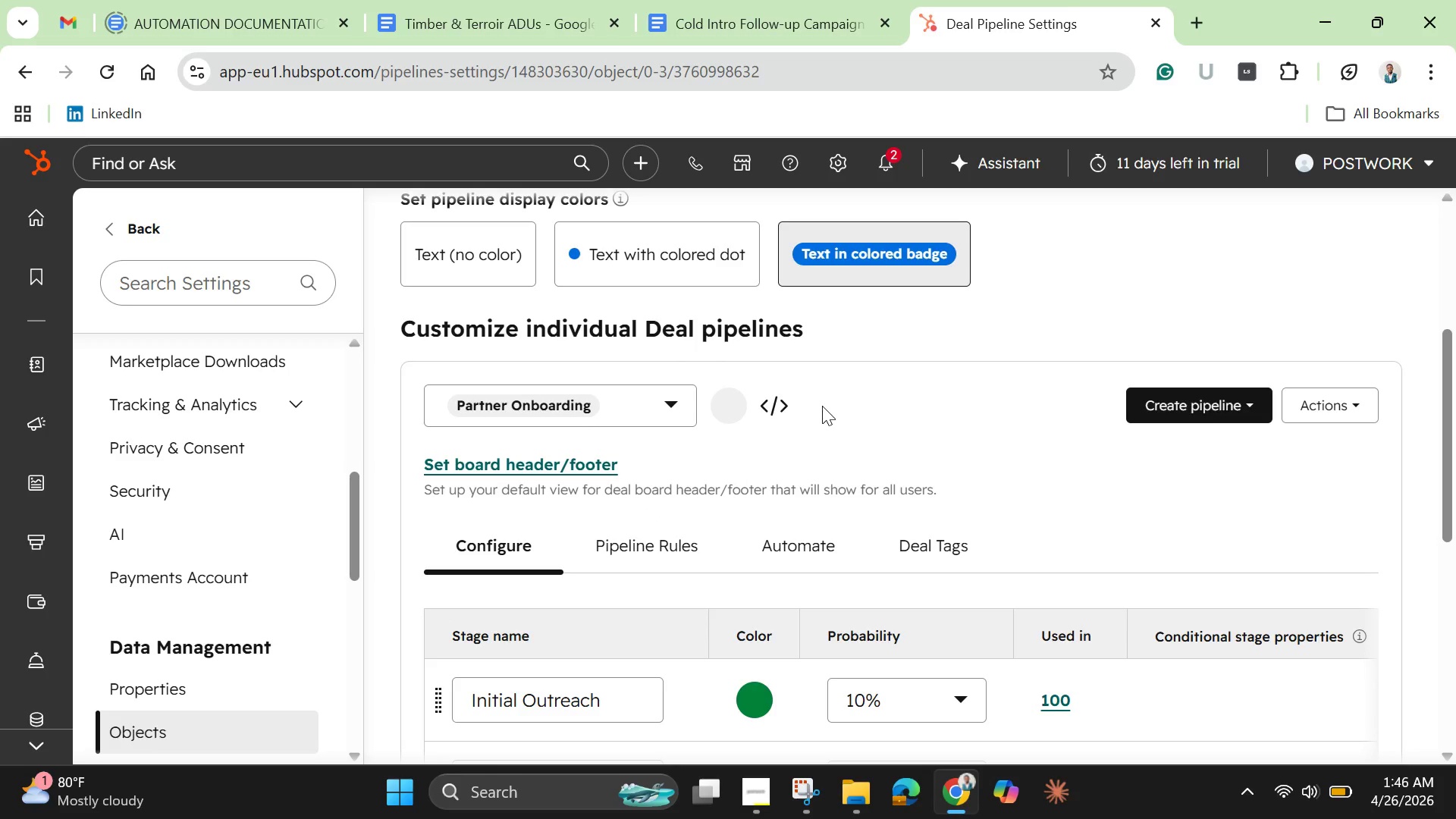 
wait(9.78)
 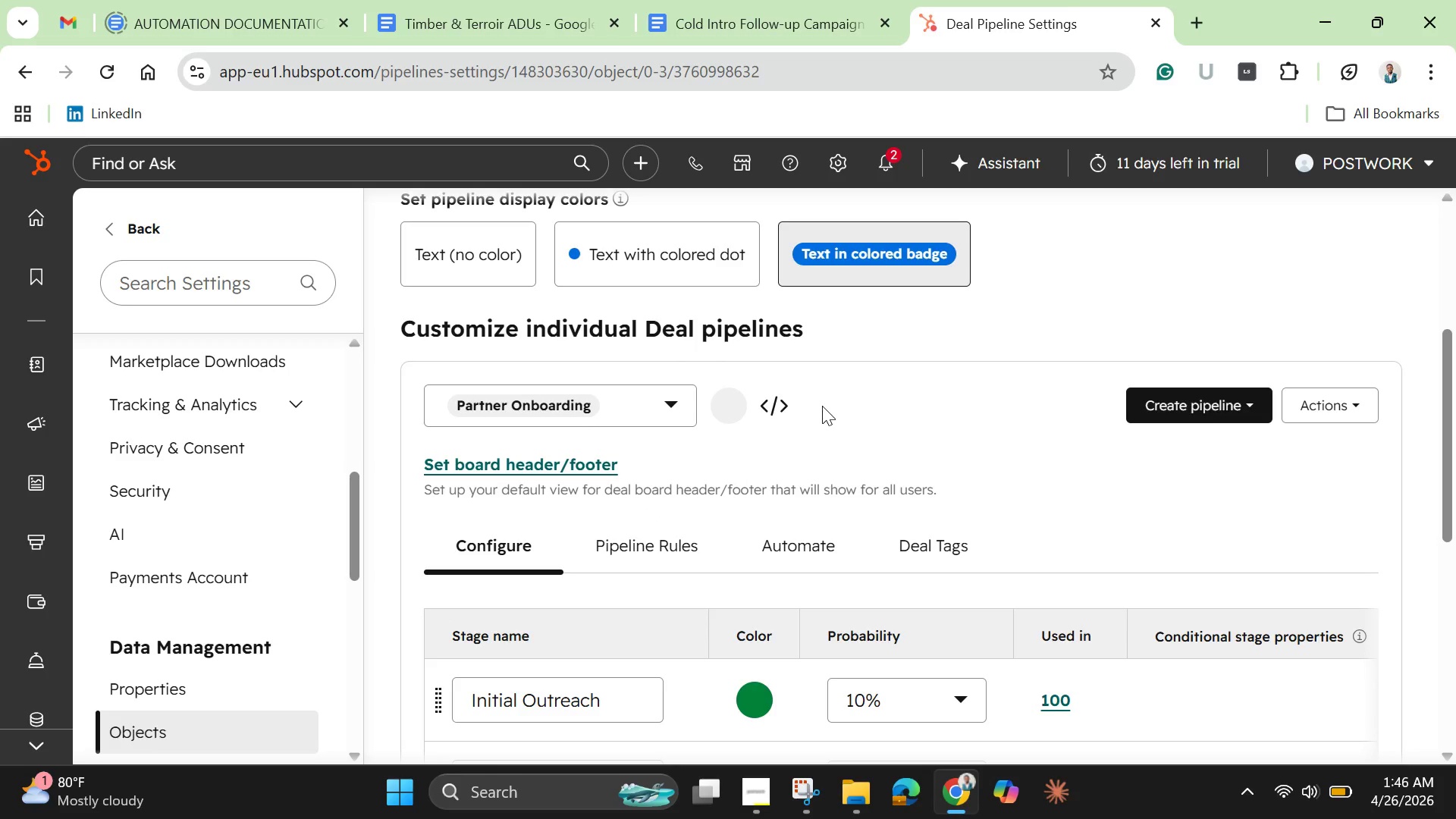 
left_click([666, 400])
 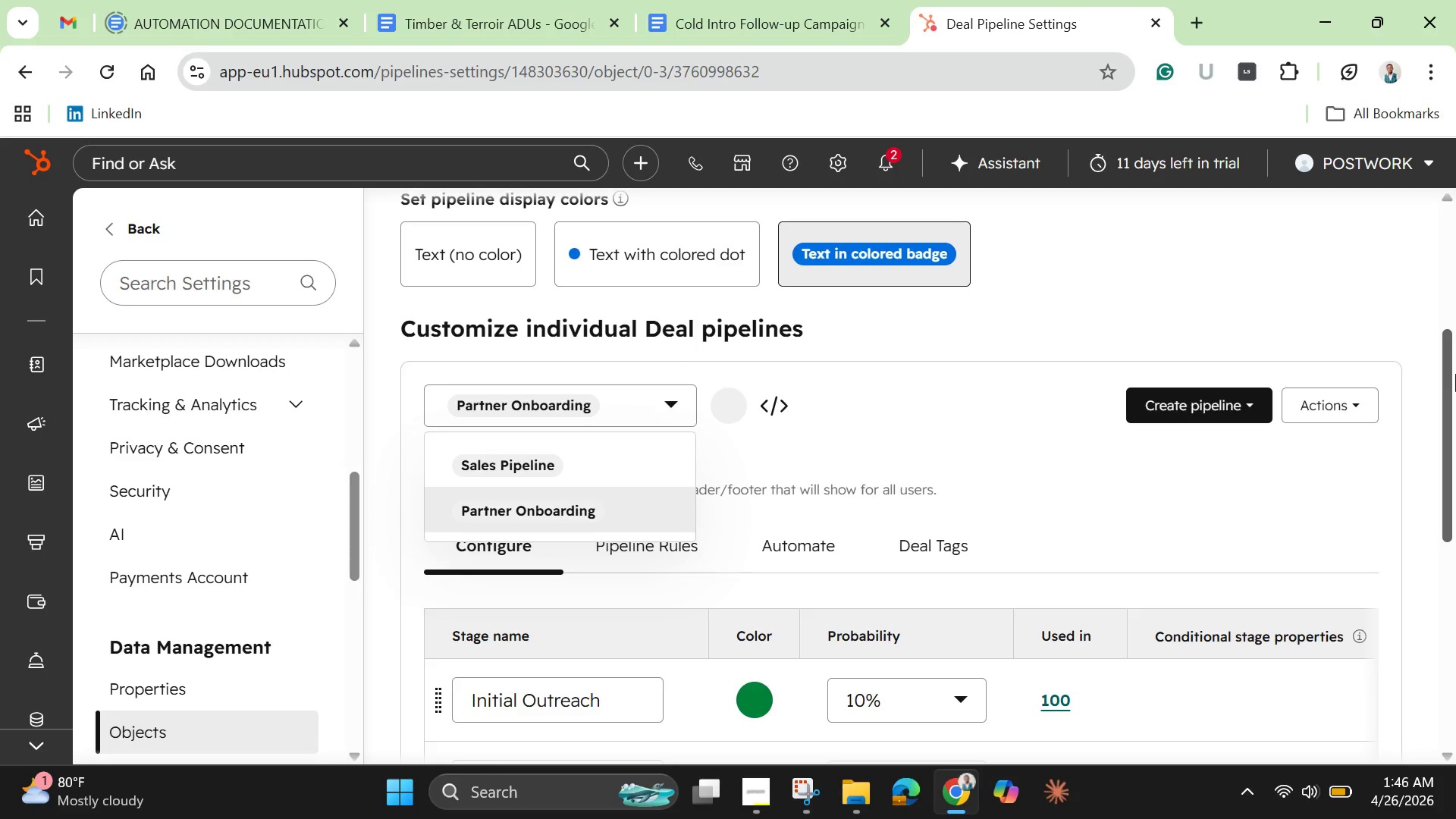 
wait(14.38)
 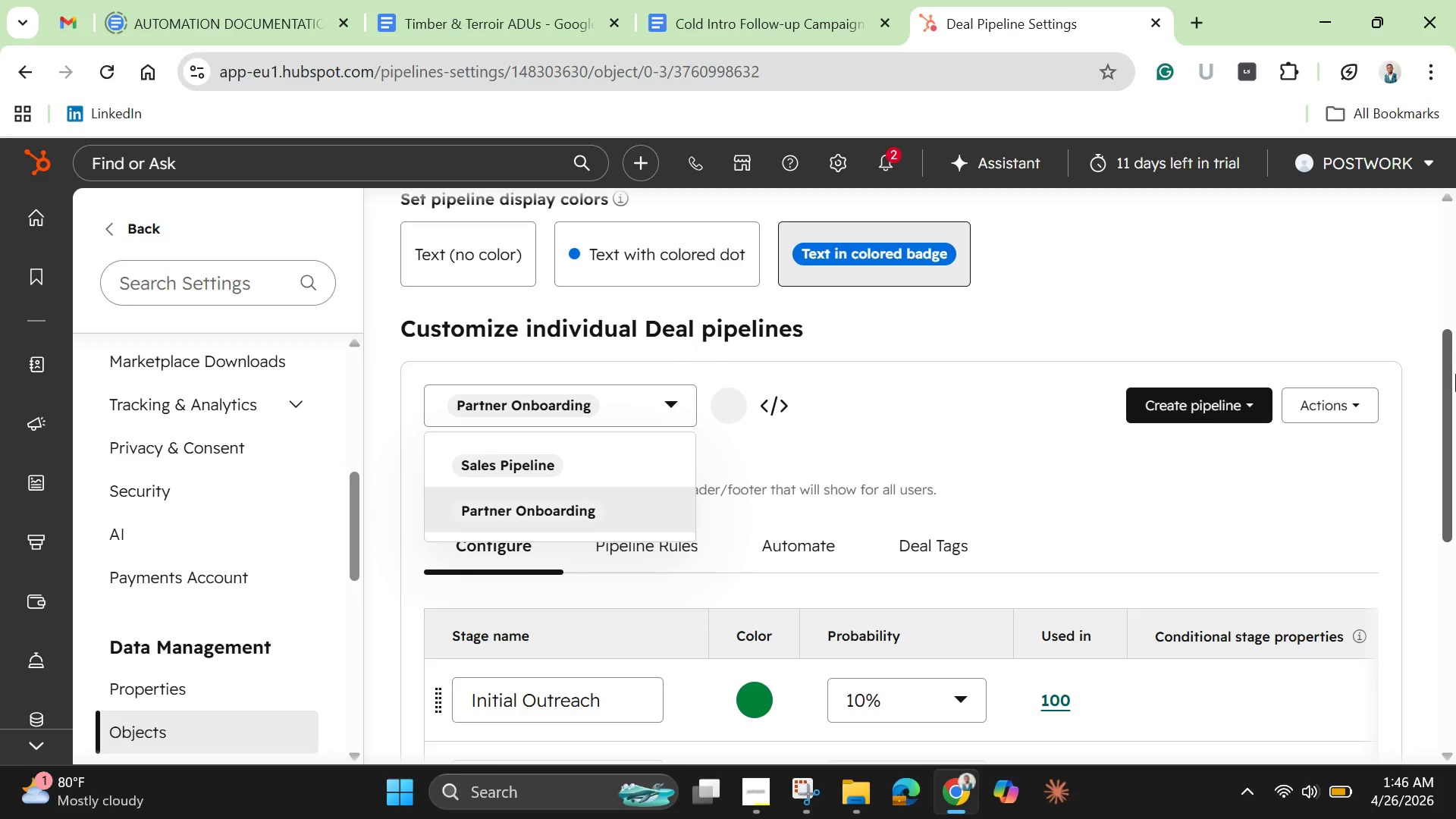 
left_click_drag(start_coordinate=[1449, 513], to_coordinate=[1455, 629])
 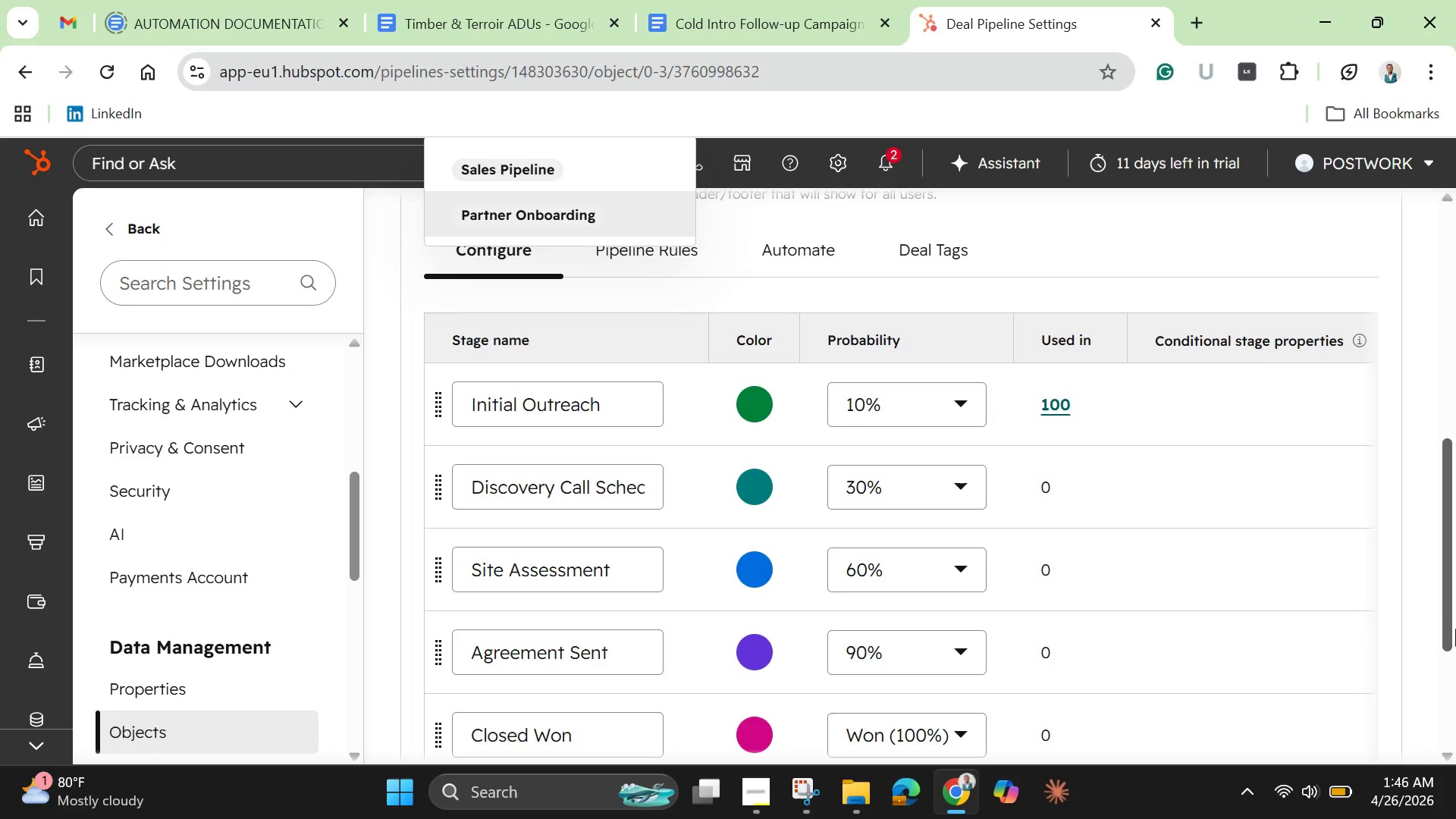 
wait(10.66)
 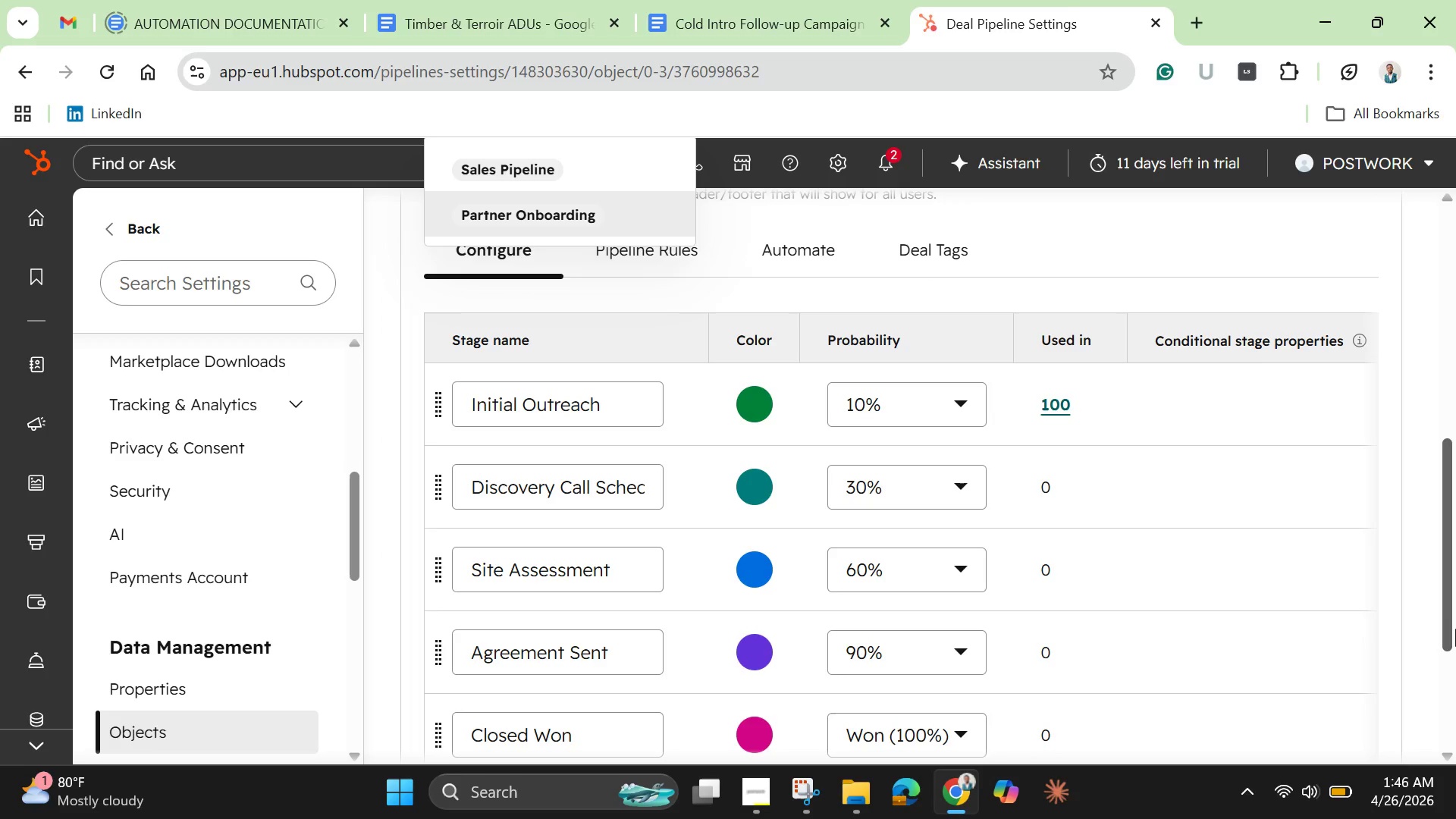 
left_click_drag(start_coordinate=[1447, 626], to_coordinate=[1455, 733])
 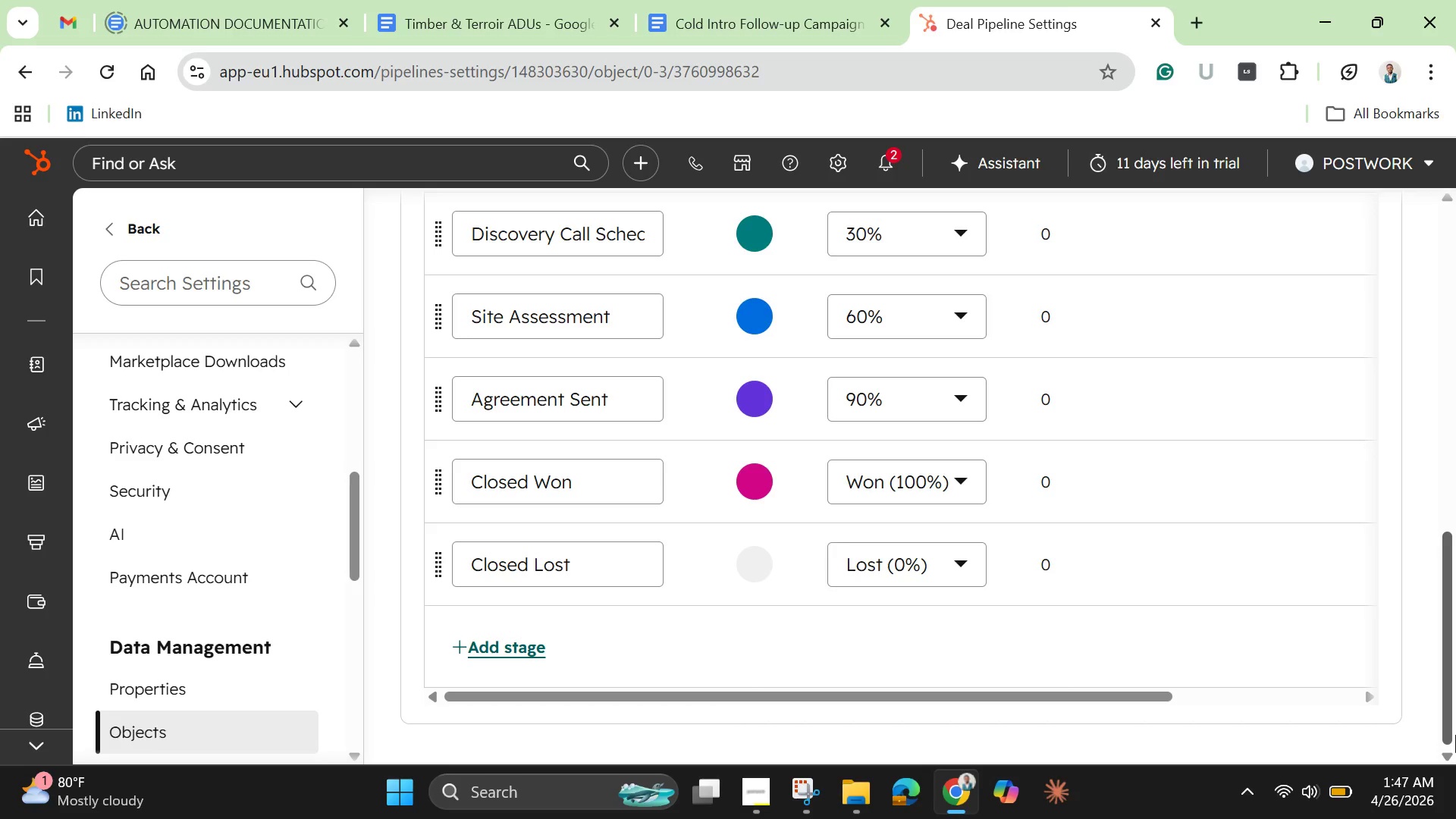 
wait(12.61)
 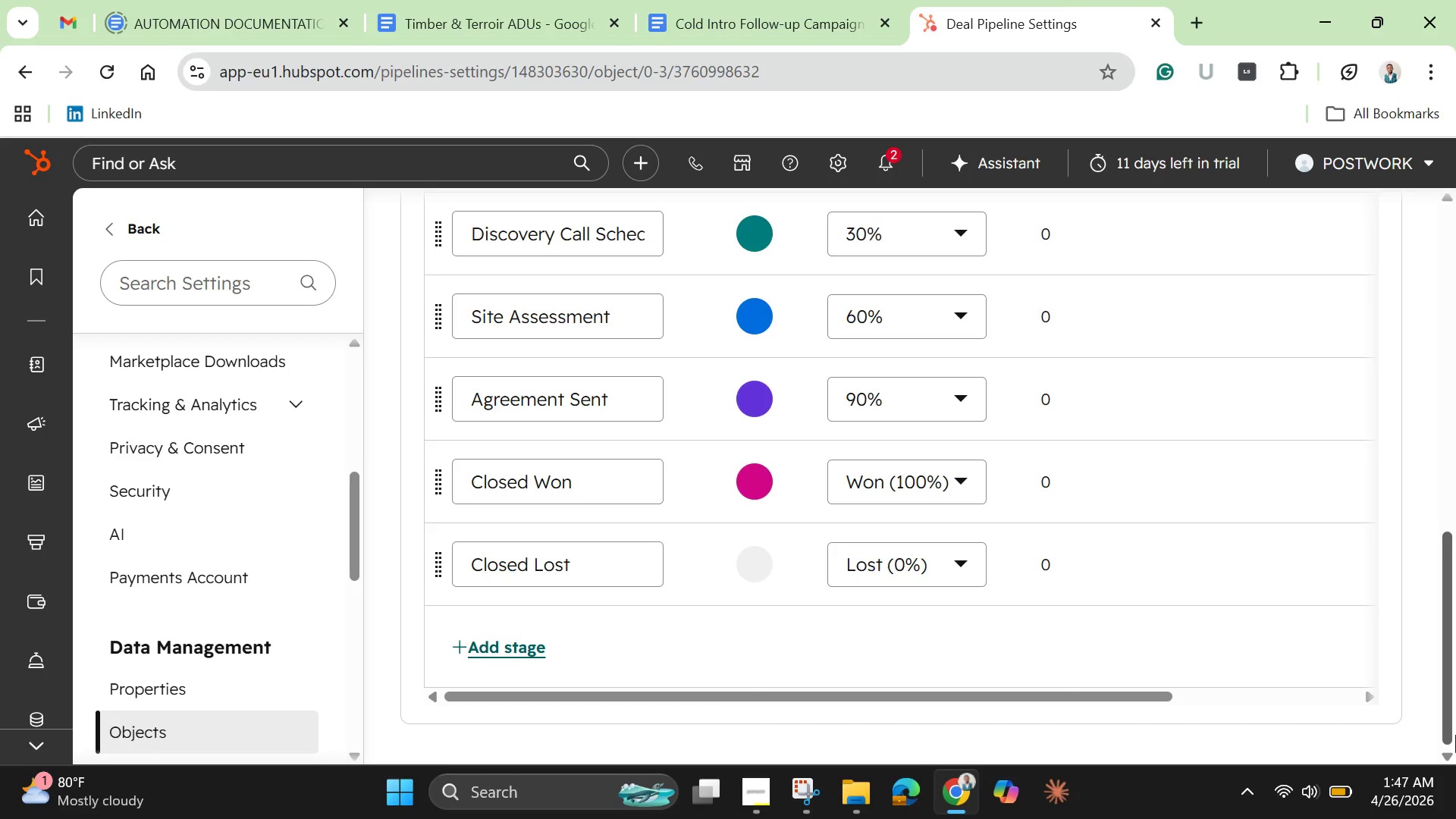 
left_click_drag(start_coordinate=[1443, 604], to_coordinate=[1398, 465])
 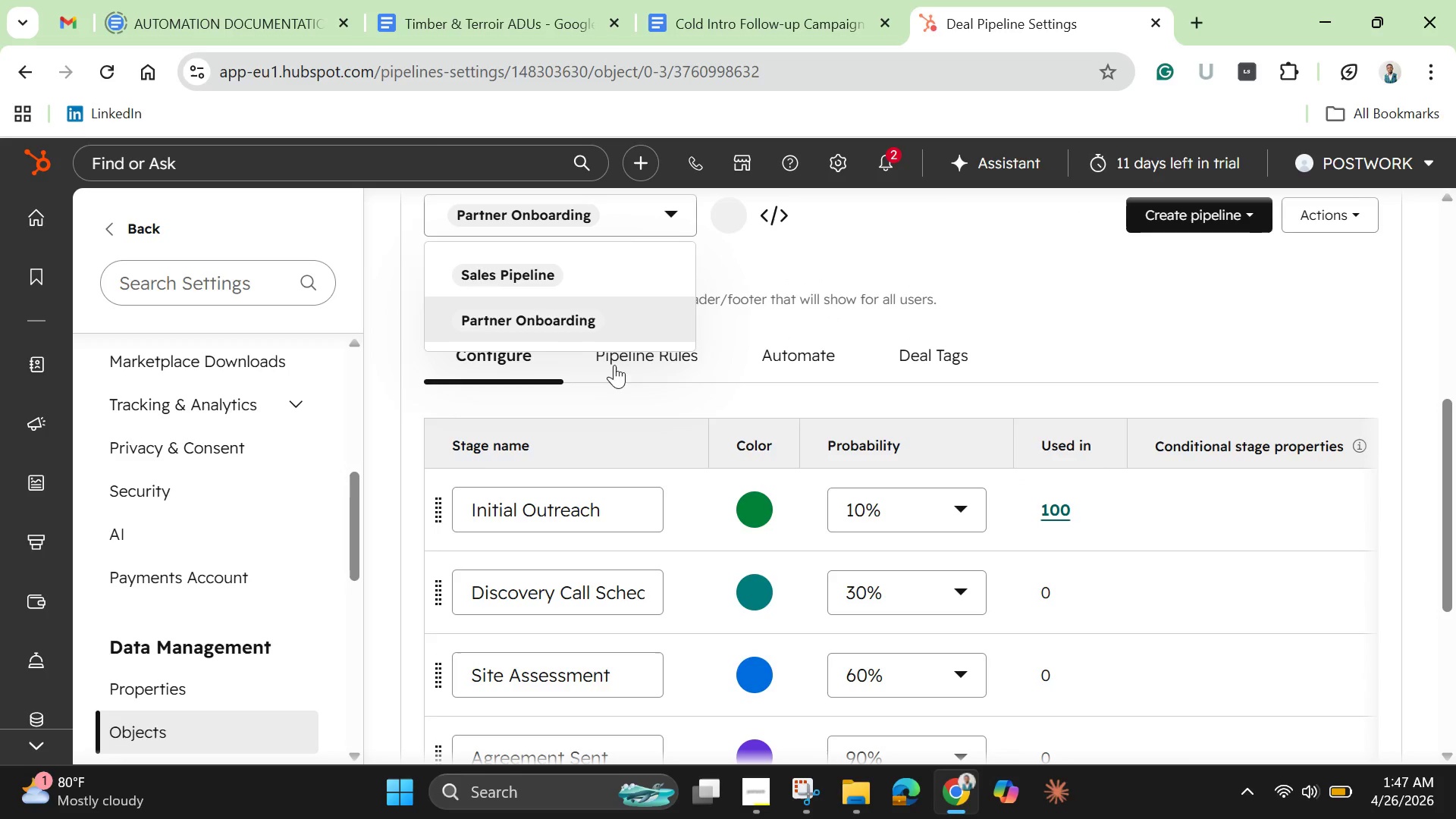 
left_click([625, 362])
 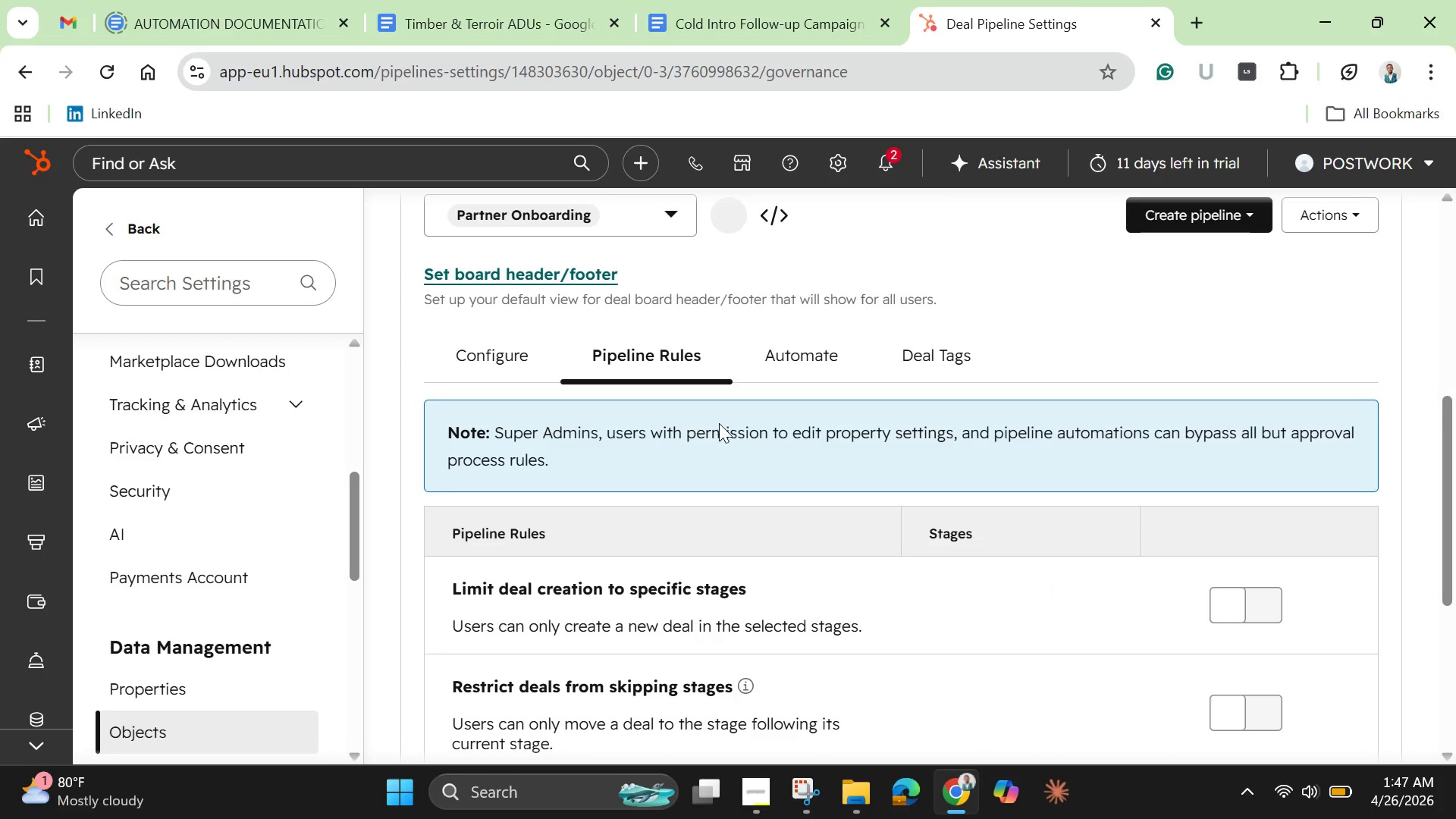 
scroll: coordinate [738, 513], scroll_direction: down, amount: 2.0
 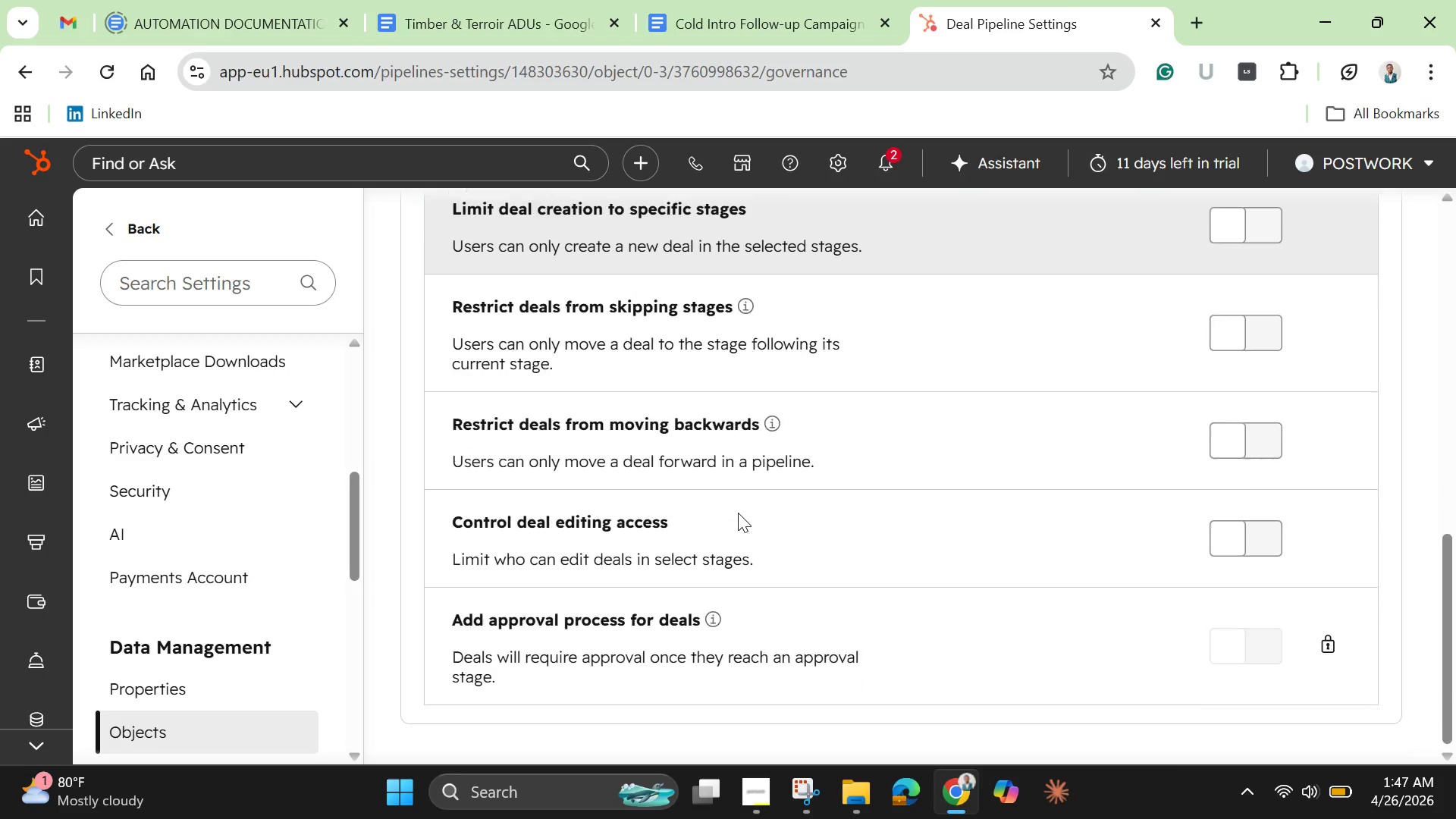 
scroll: coordinate [738, 513], scroll_direction: none, amount: 0.0
 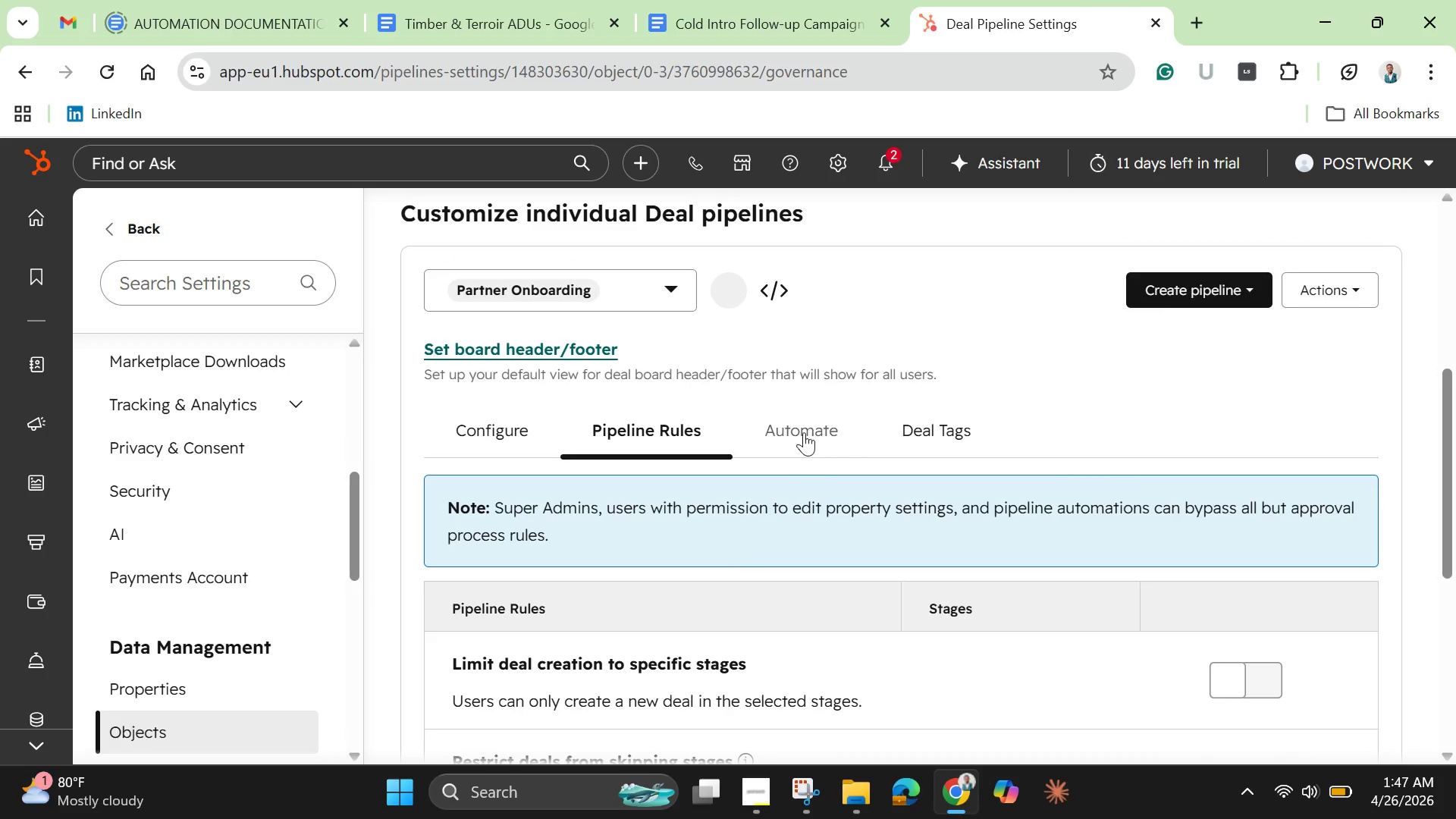 
left_click([802, 430])
 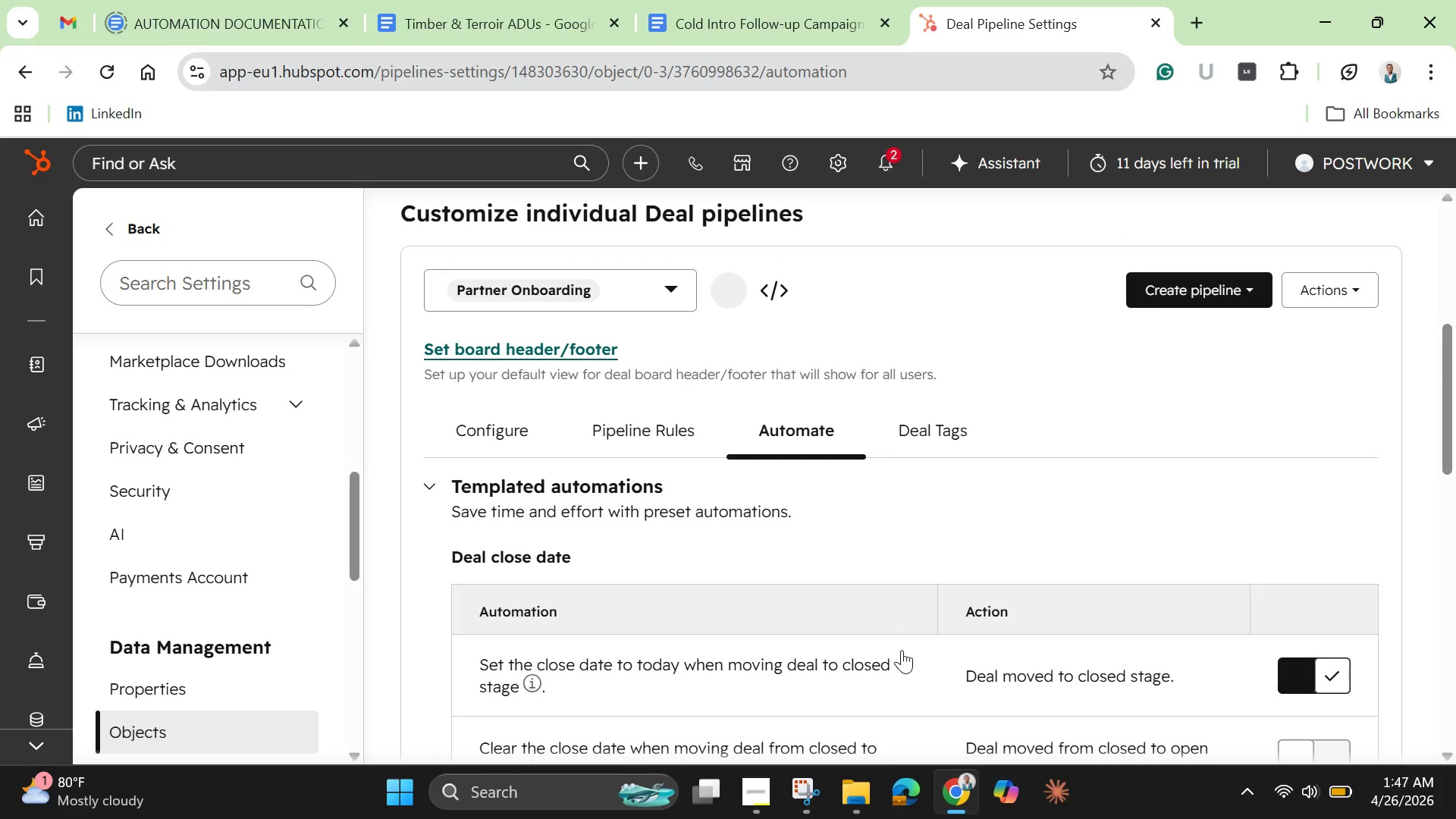 
scroll: coordinate [902, 650], scroll_direction: down, amount: 5.0
 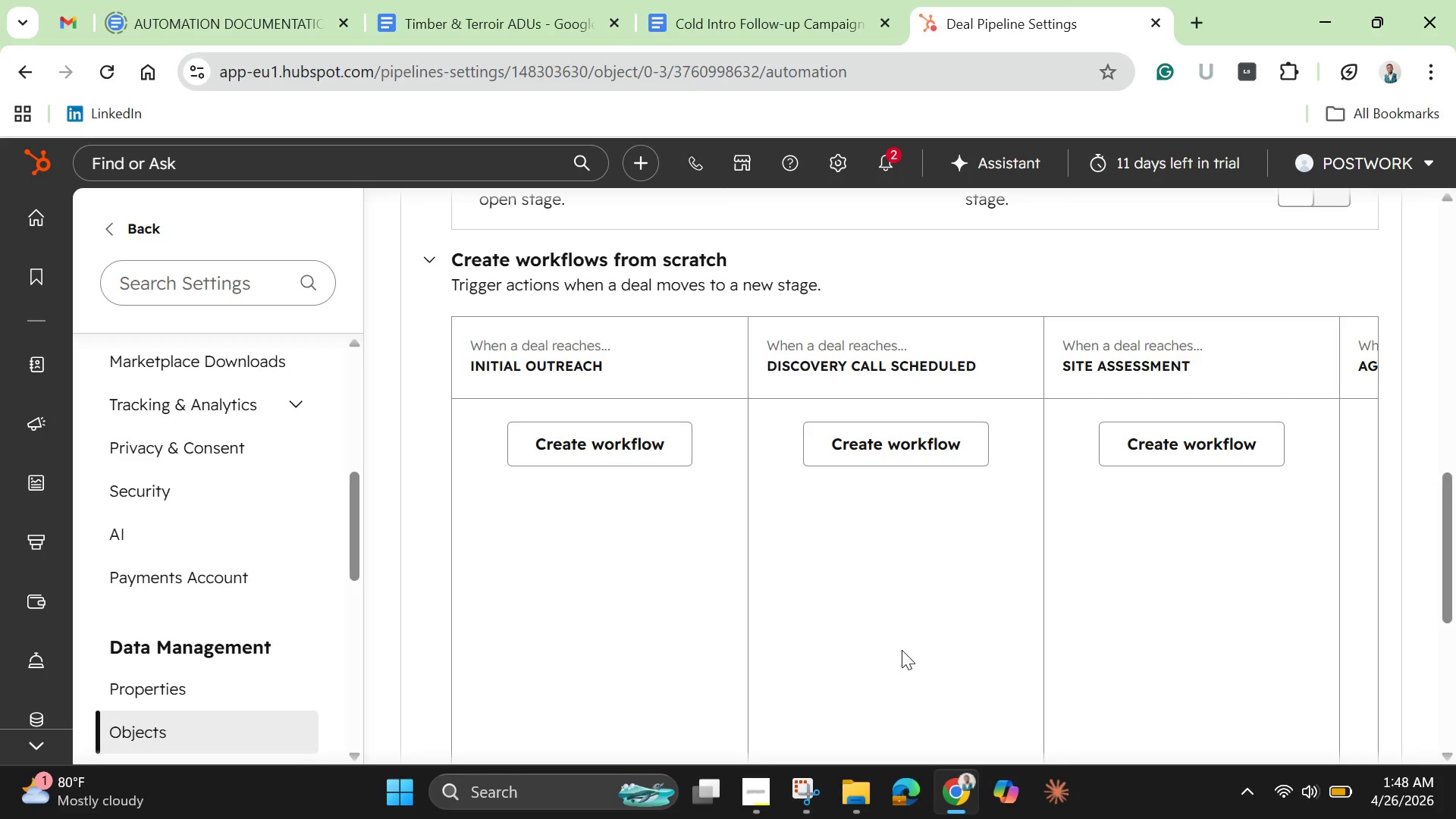 
wait(37.93)
 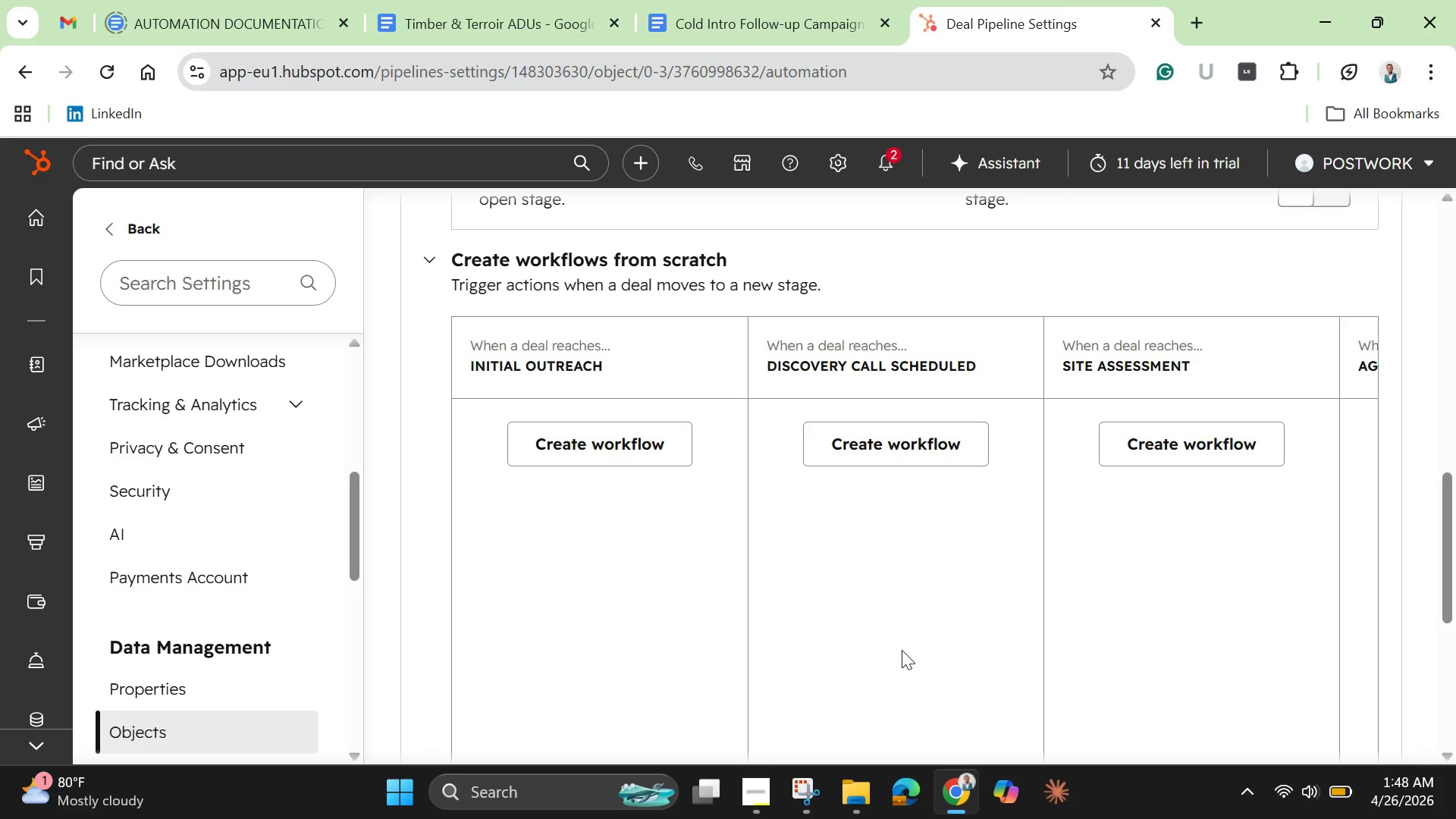 
mouse_move([40, 669])
 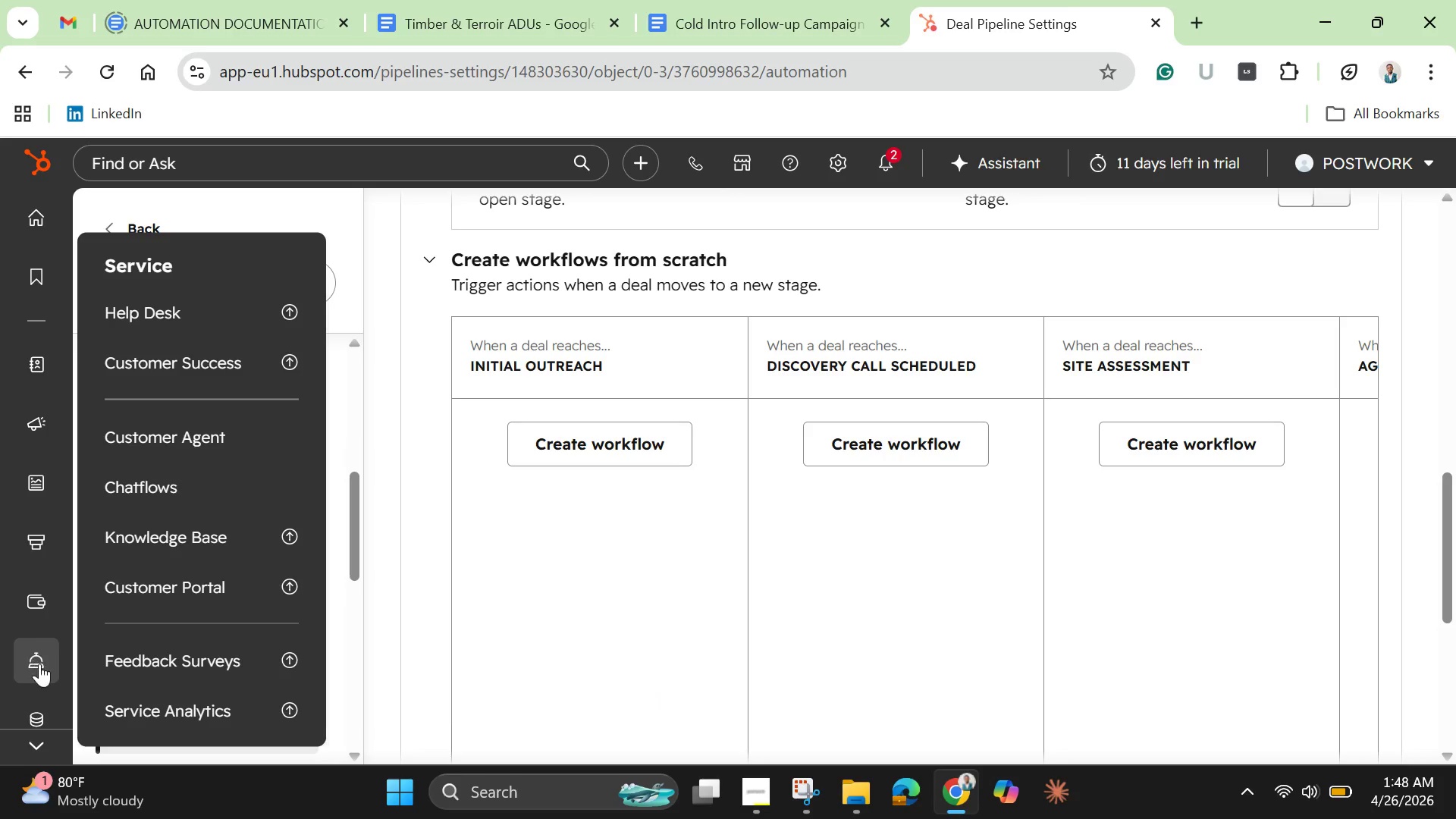 
scroll: coordinate [39, 692], scroll_direction: down, amount: 5.0
 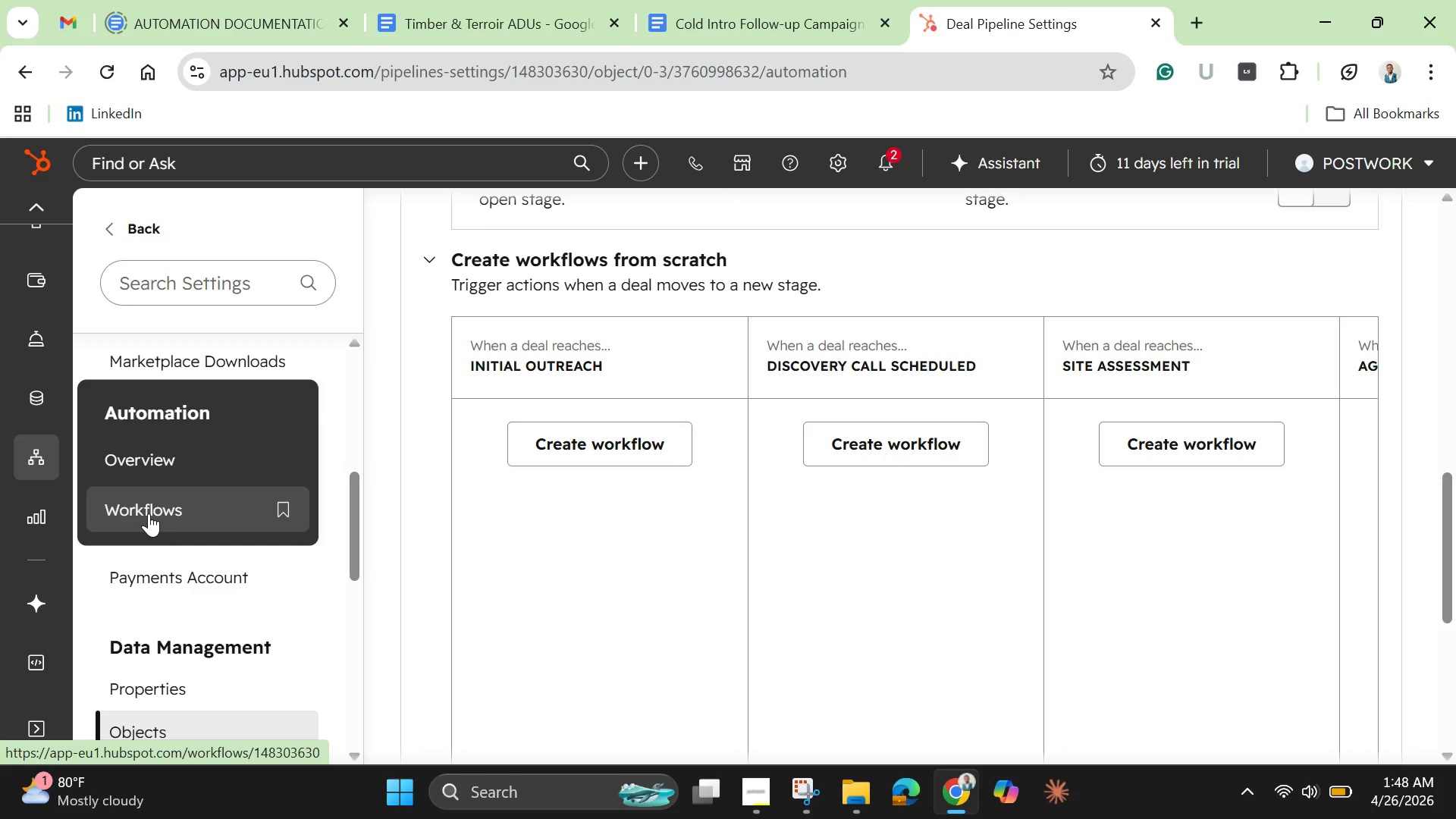 
wait(8.48)
 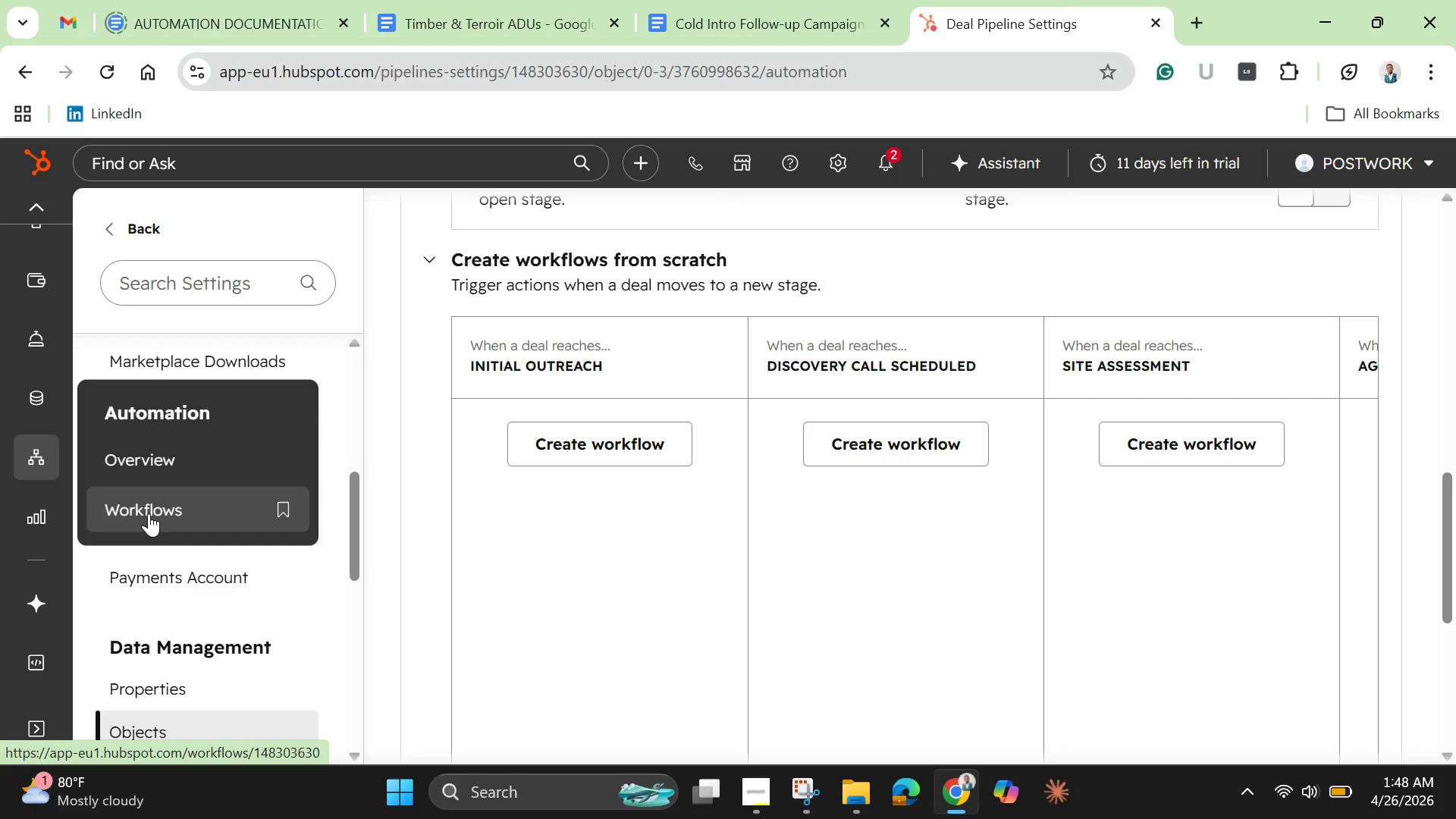 
scroll: coordinate [152, 521], scroll_direction: down, amount: 1.0
 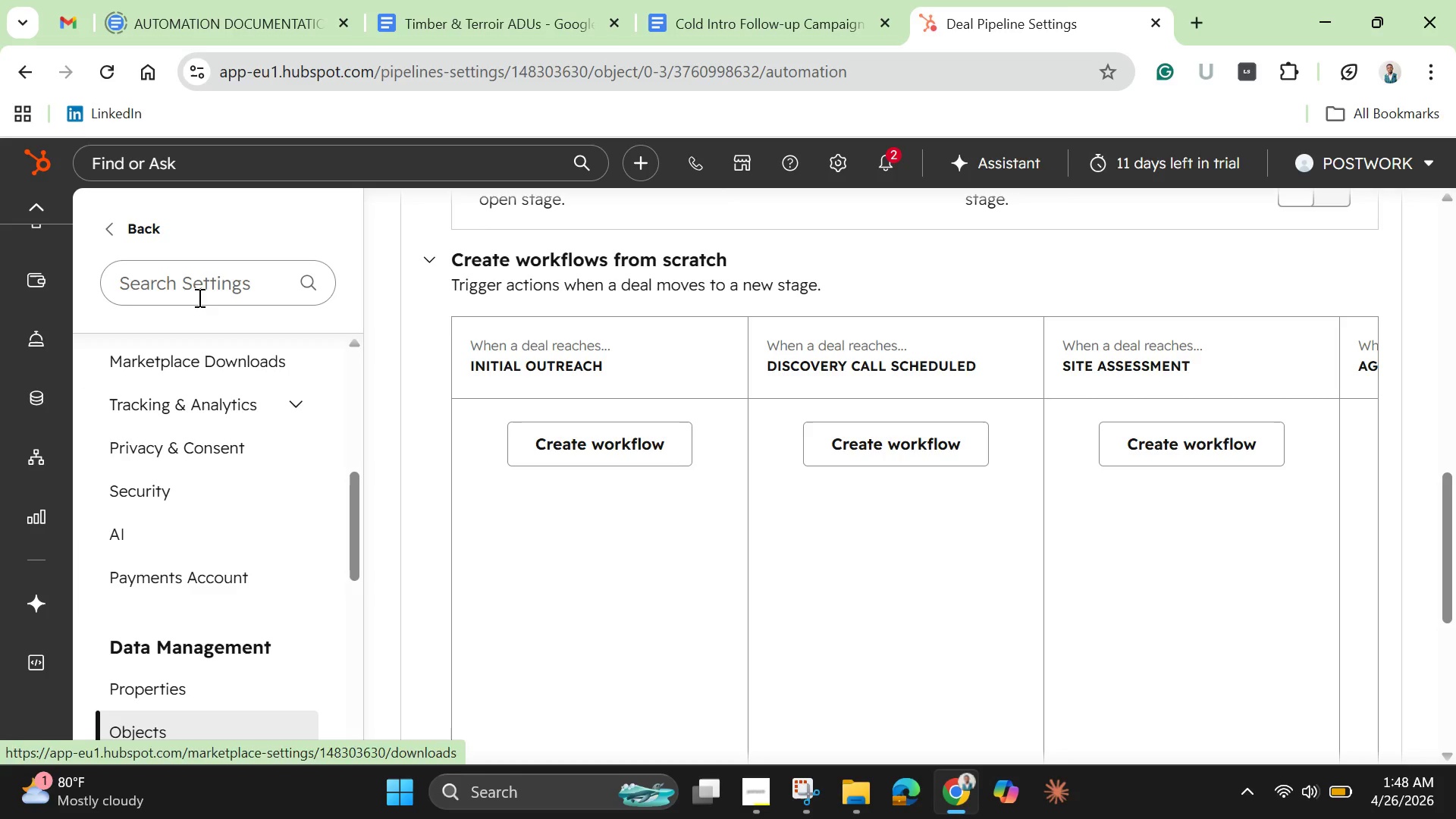 
left_click([199, 287])
 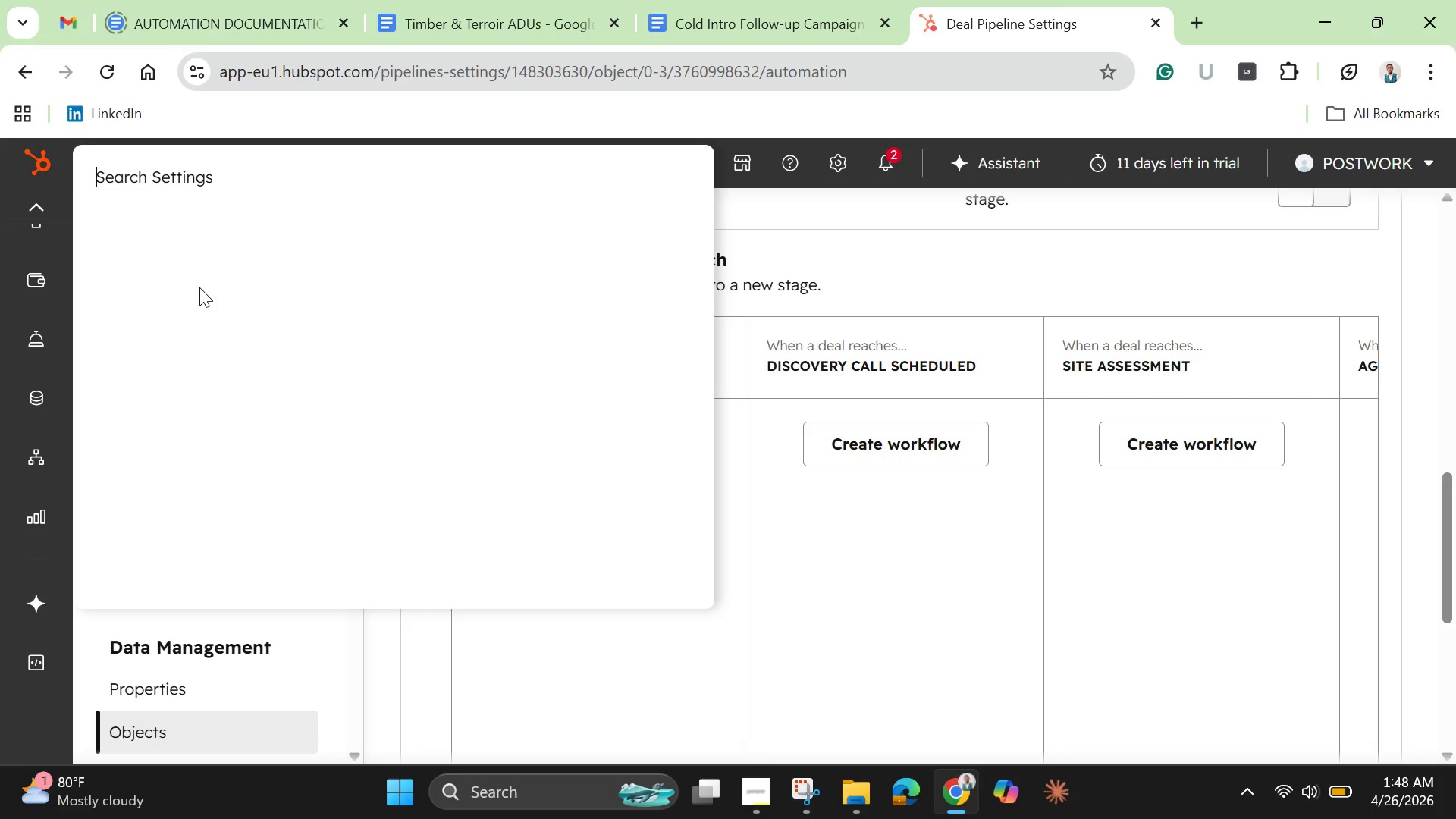 
type(seq)
 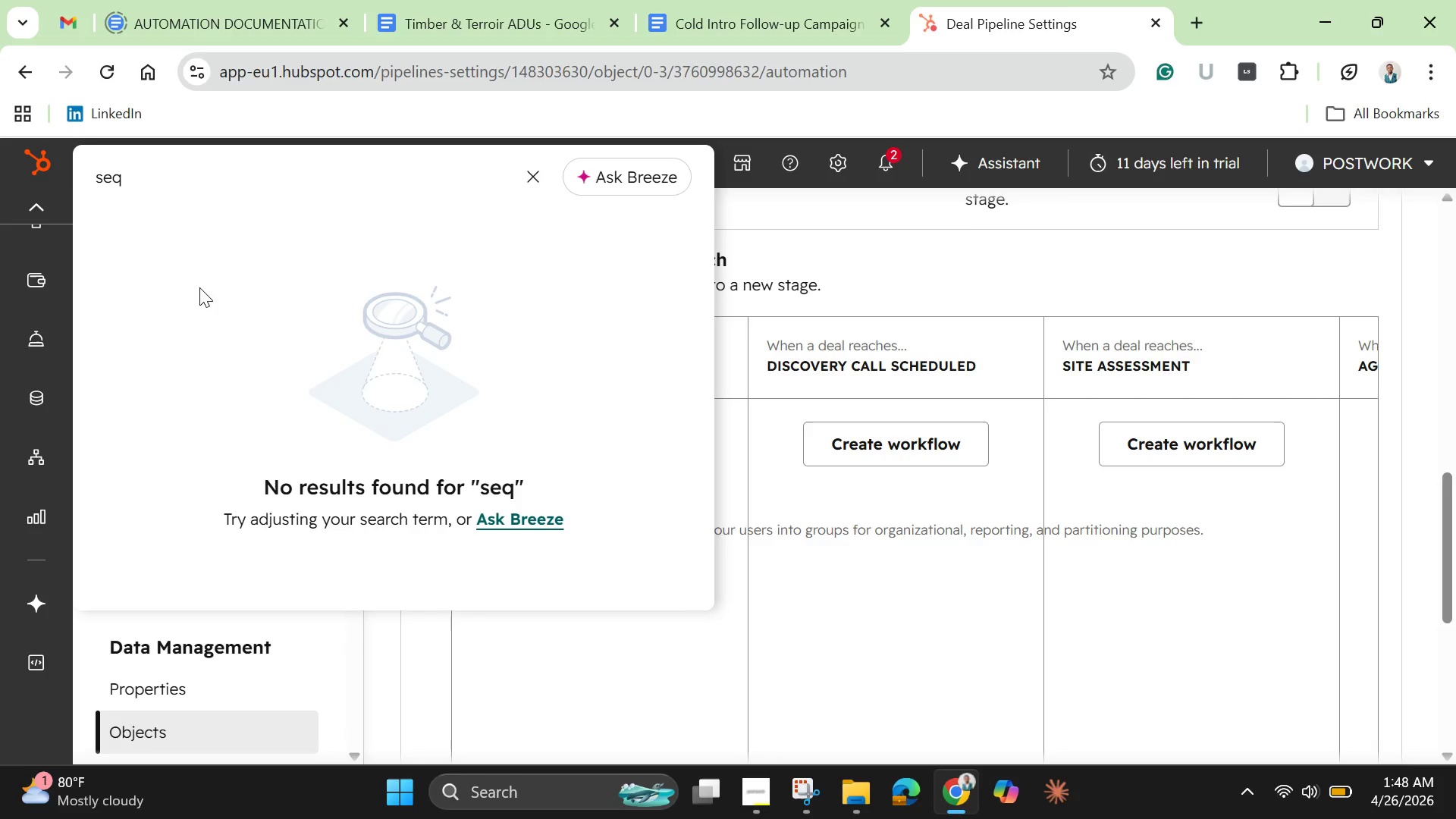 
type(ue)
 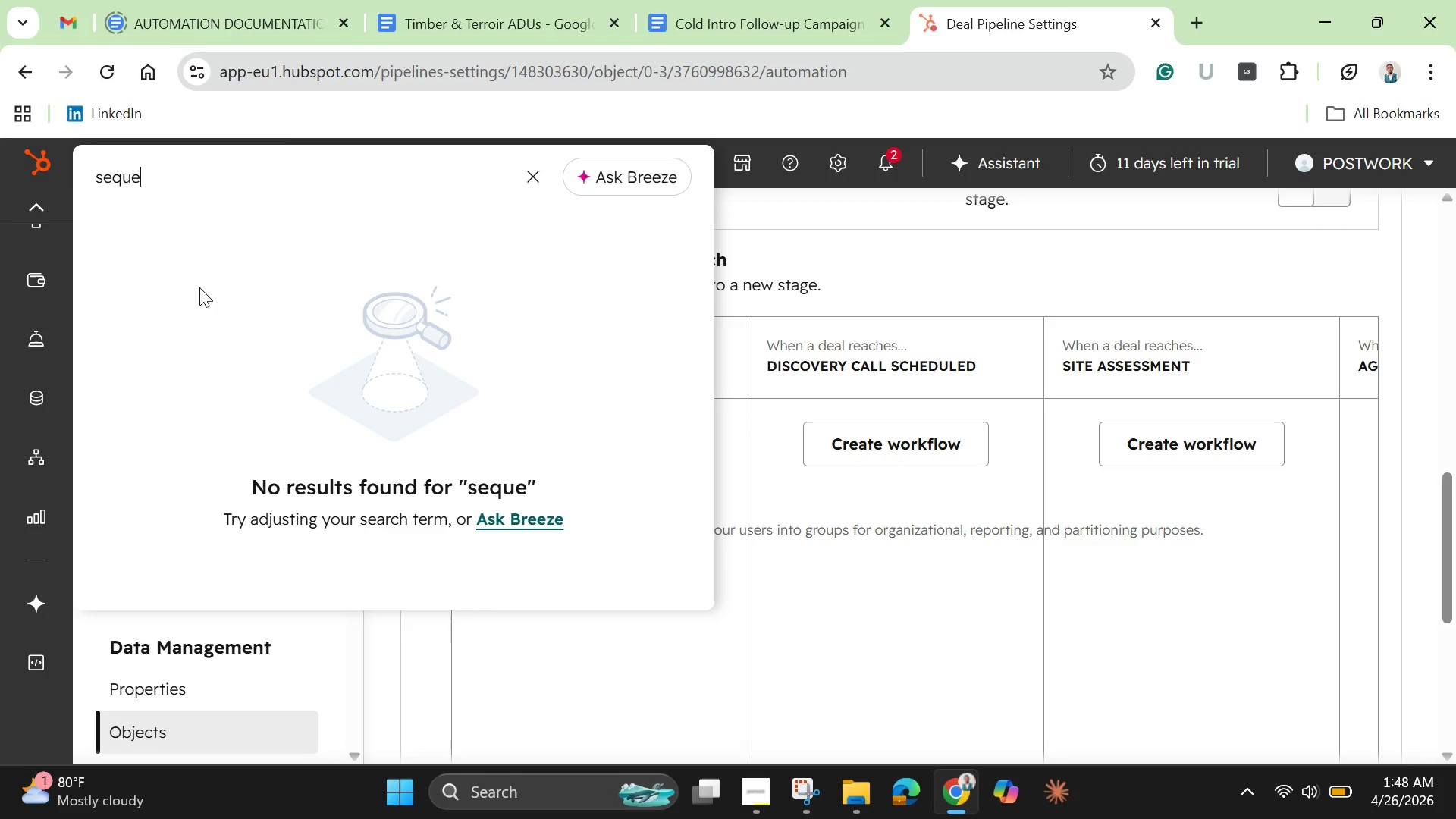 
wait(8.58)
 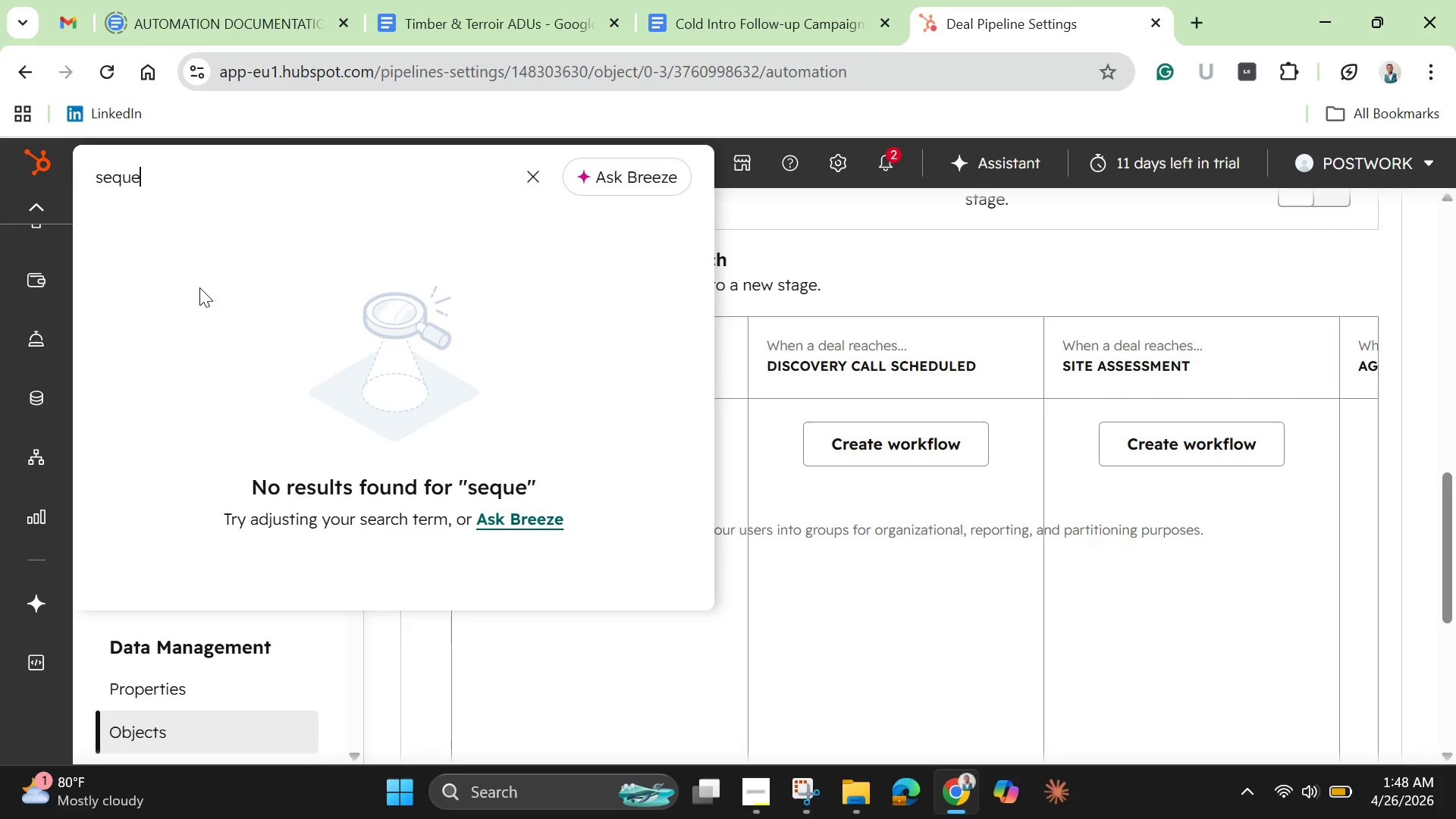 
left_click([611, 188])
 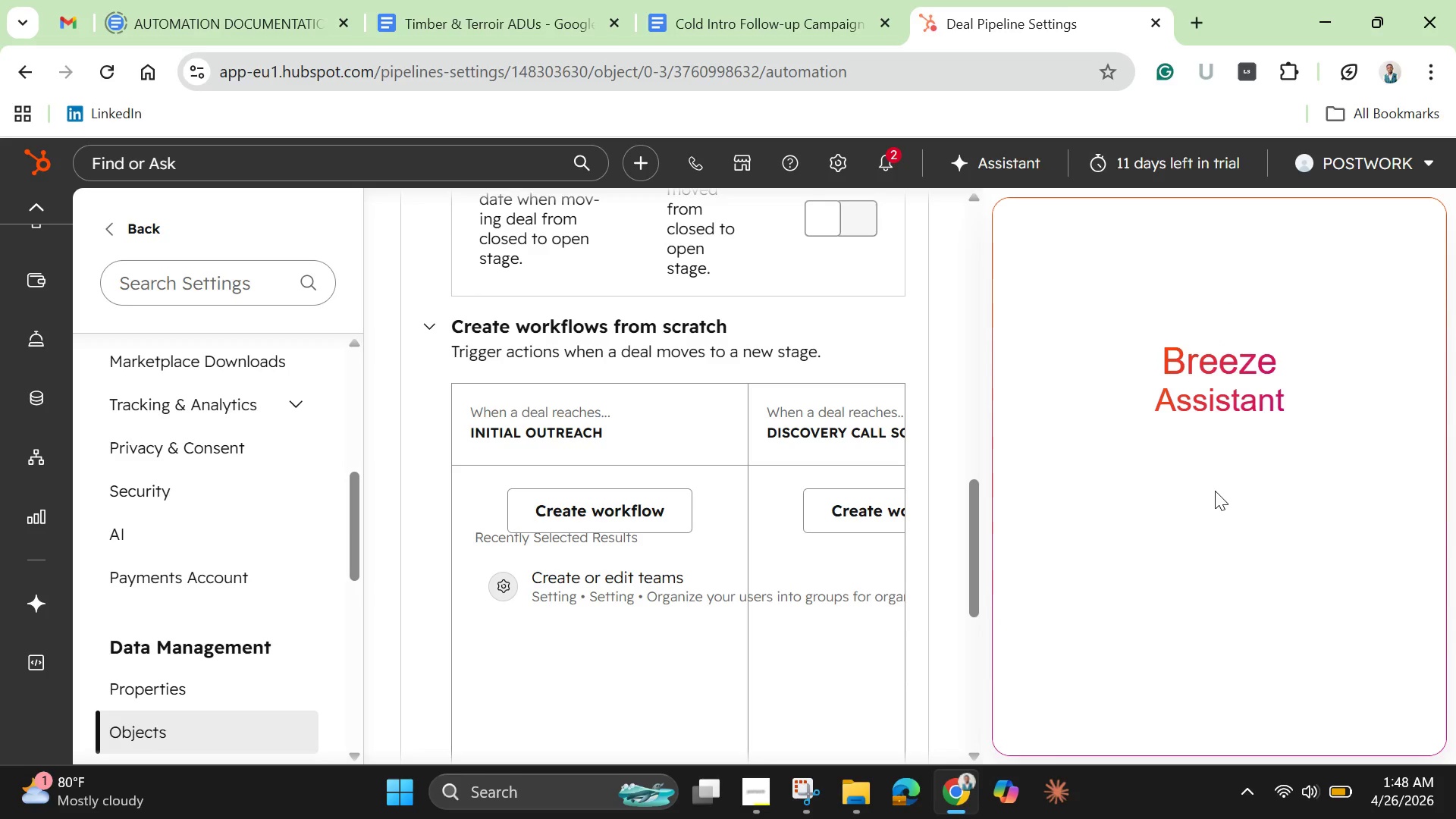 
wait(6.42)
 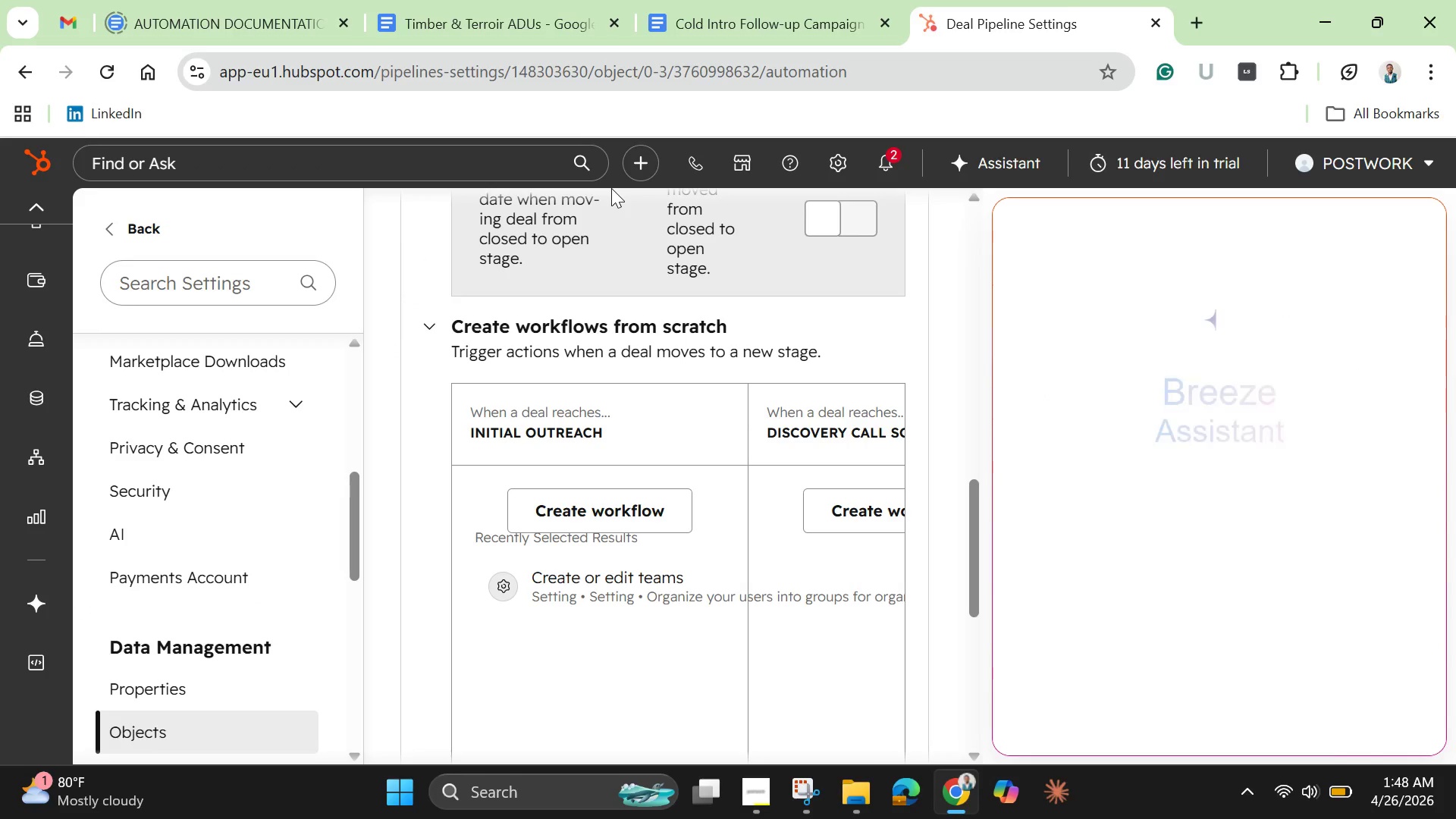 
scroll: coordinate [169, 544], scroll_direction: down, amount: 11.0
 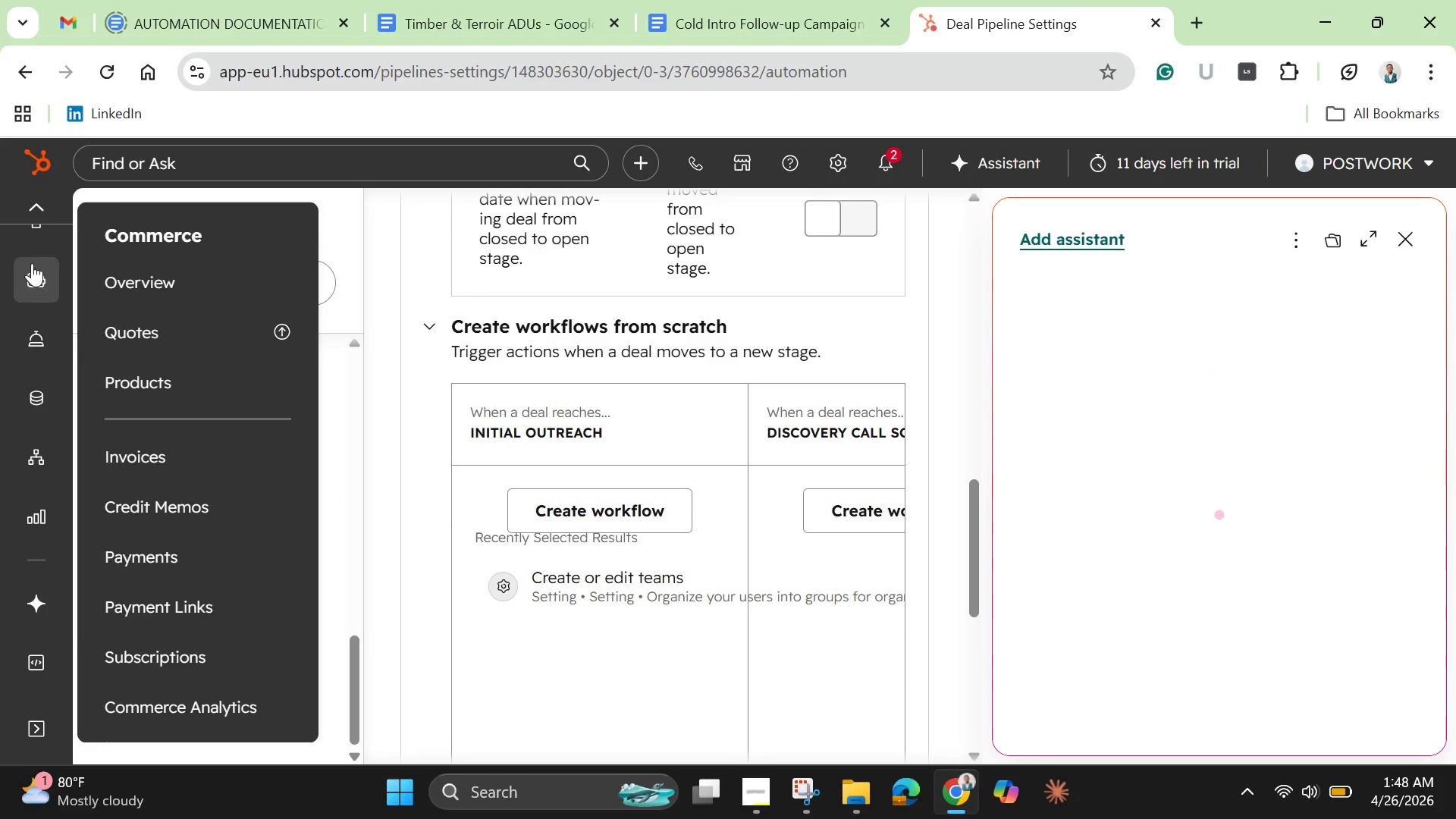 
scroll: coordinate [33, 243], scroll_direction: up, amount: 4.0
 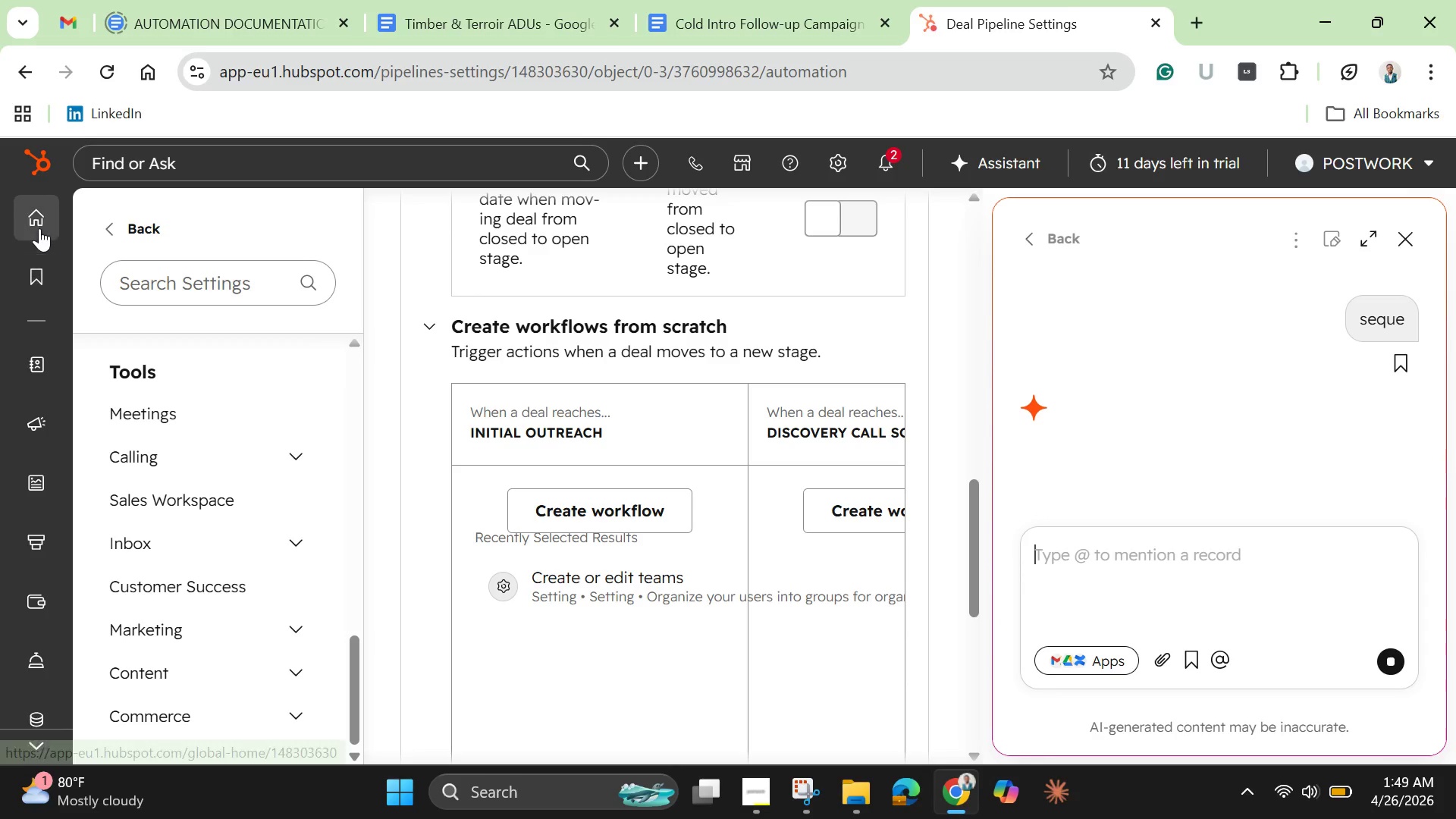 
wait(7.39)
 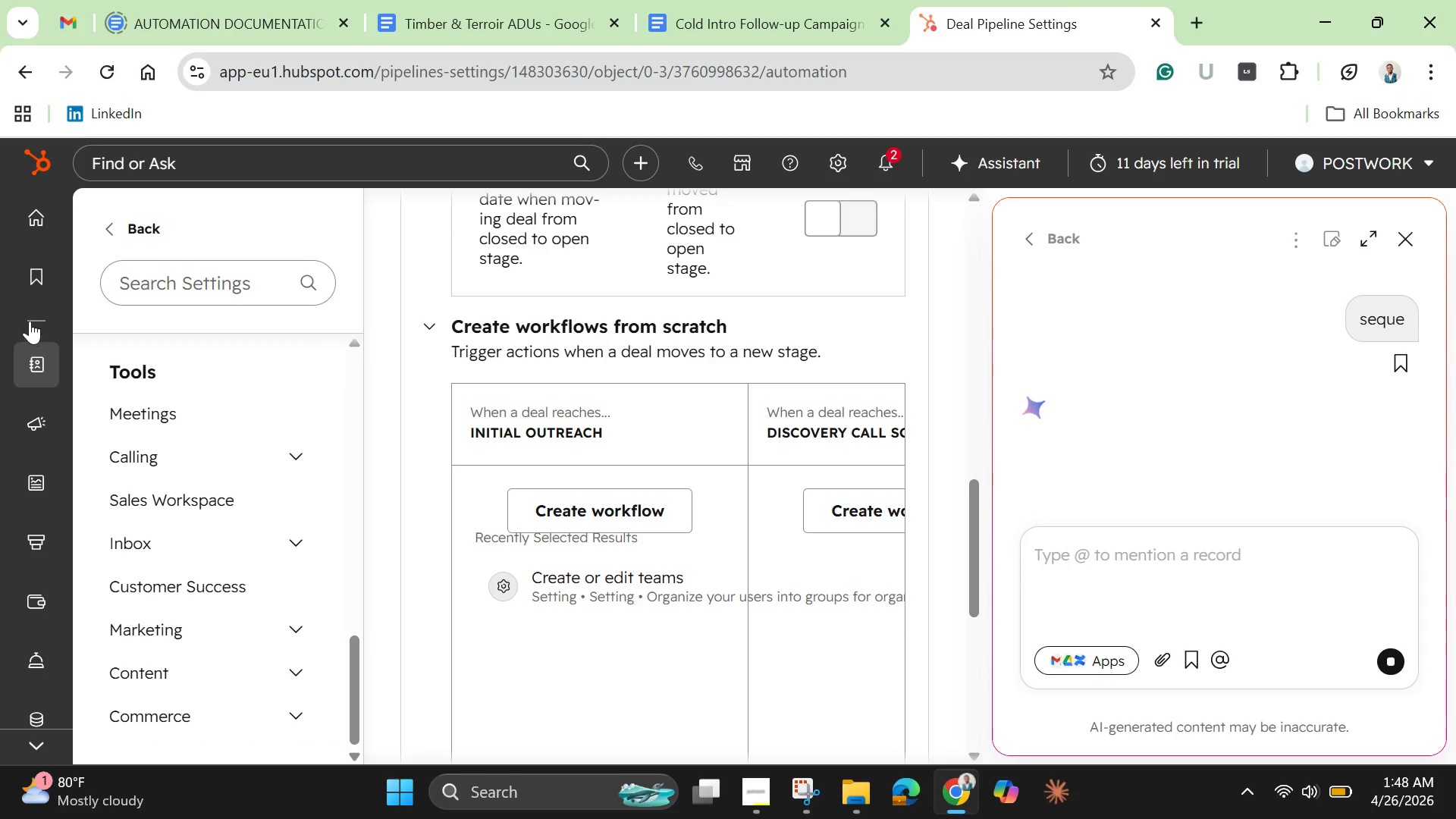 
left_click([1040, 555])
 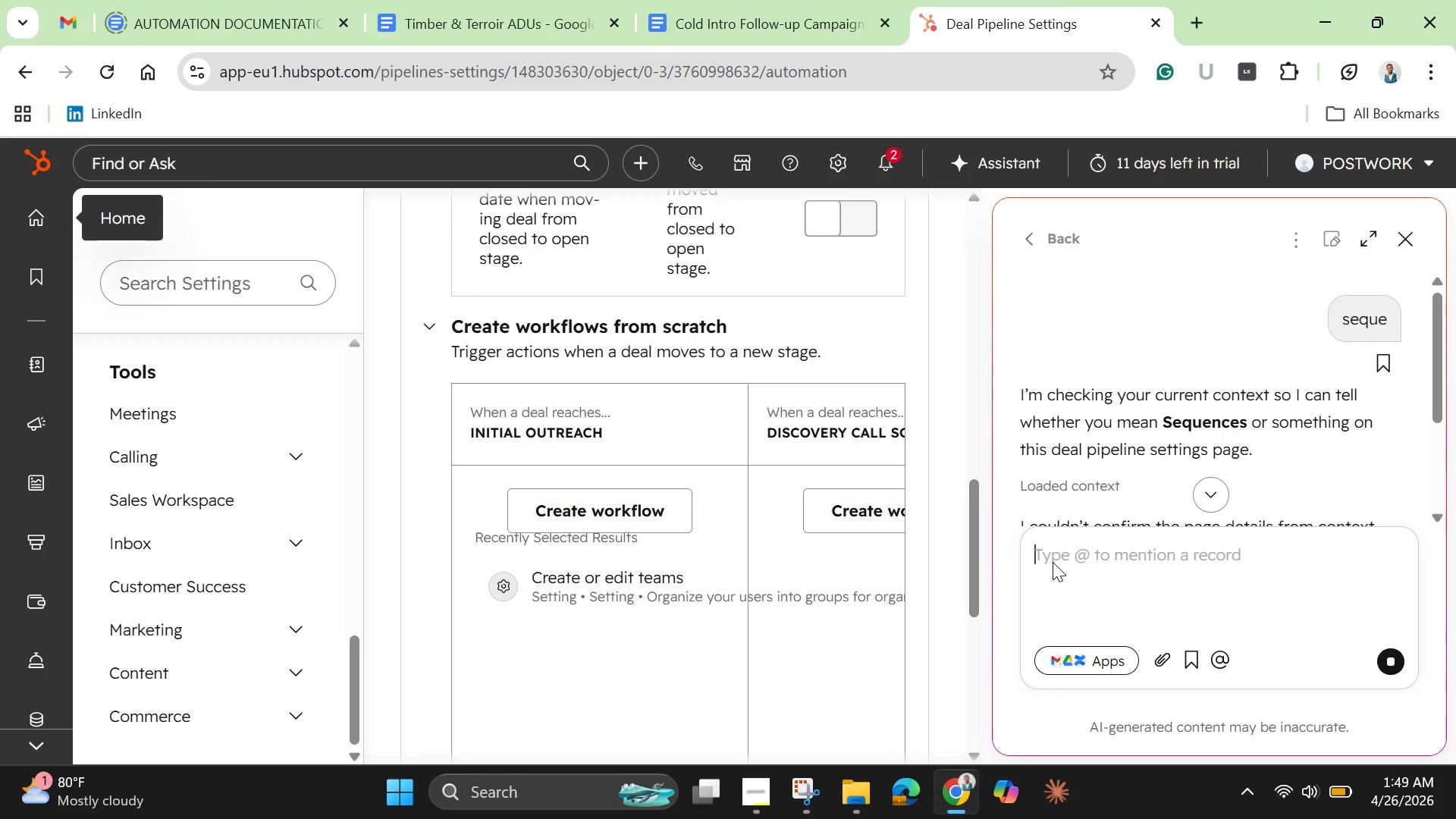 
wait(5.56)
 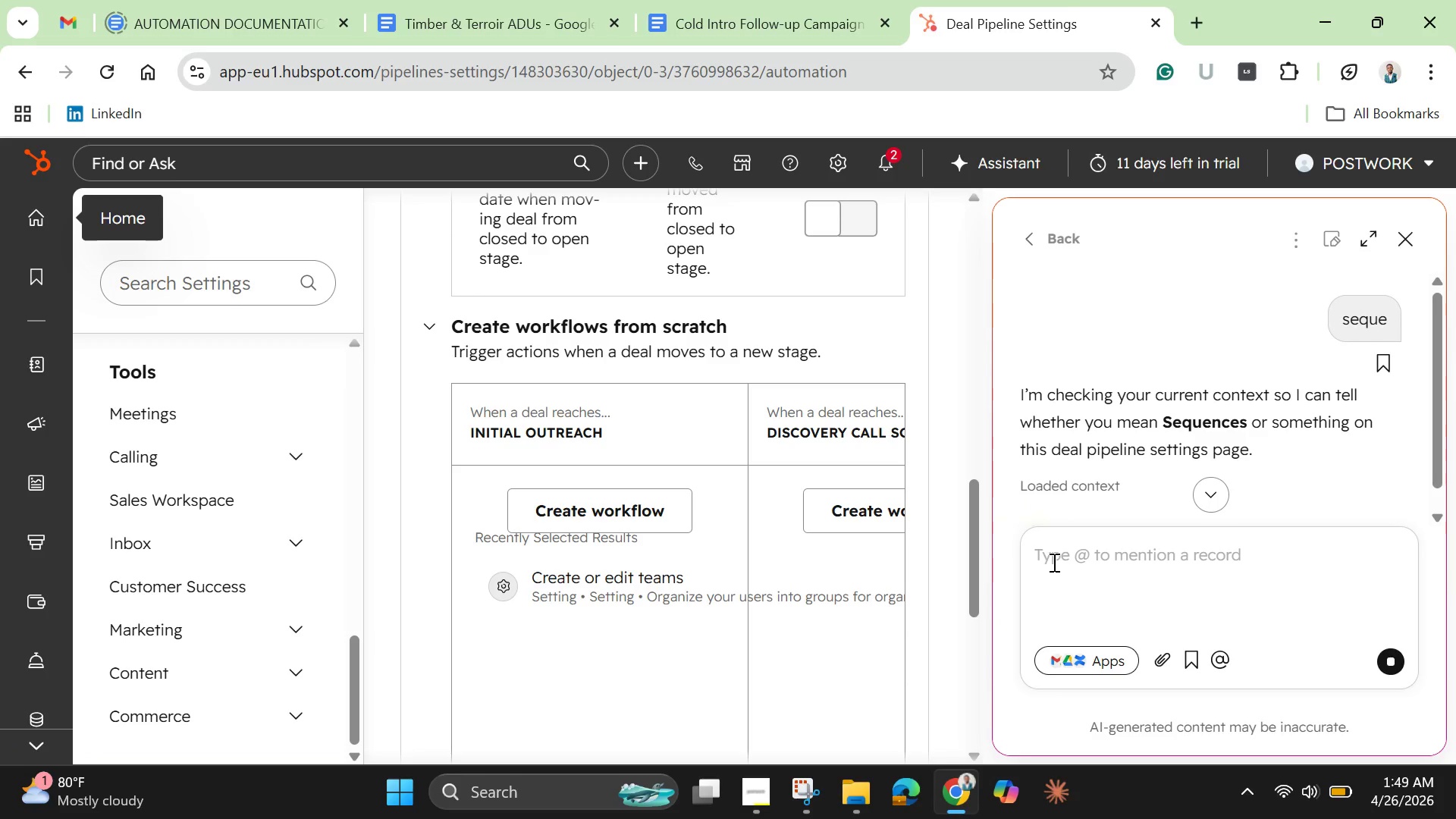 
scroll: coordinate [178, 641], scroll_direction: down, amount: 13.0
 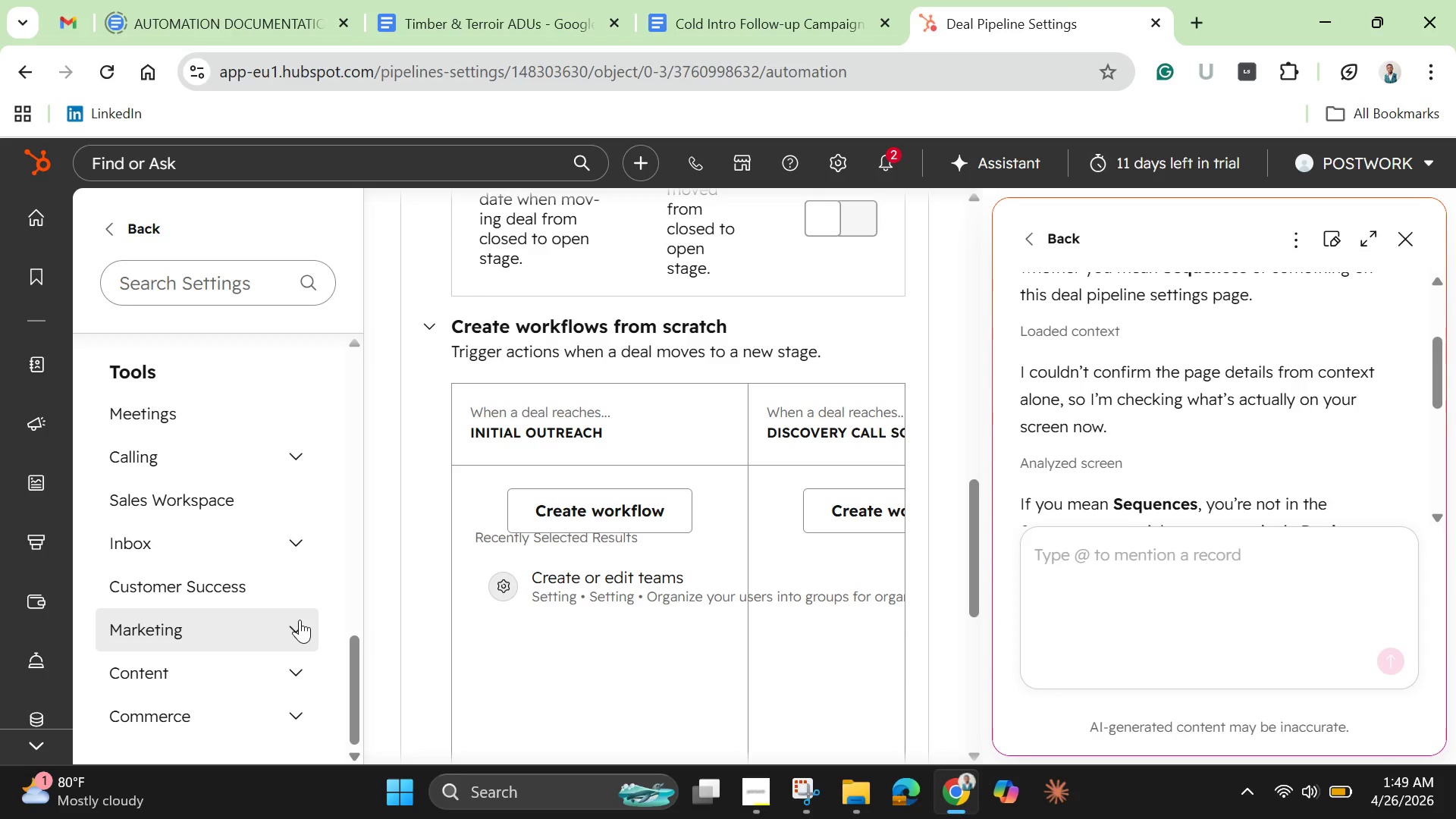 
wait(34.02)
 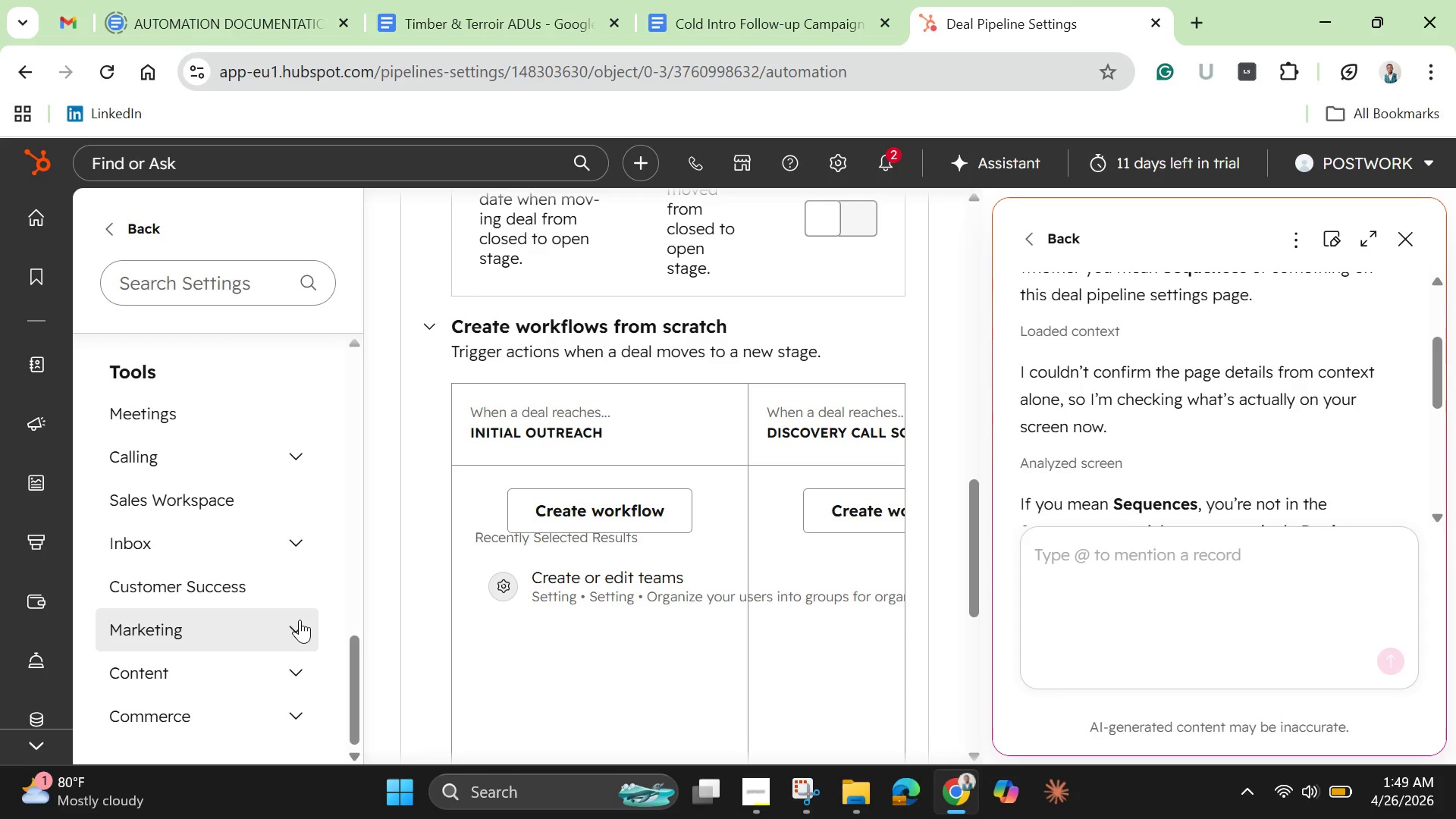 
scroll: coordinate [1395, 358], scroll_direction: down, amount: 2.0
 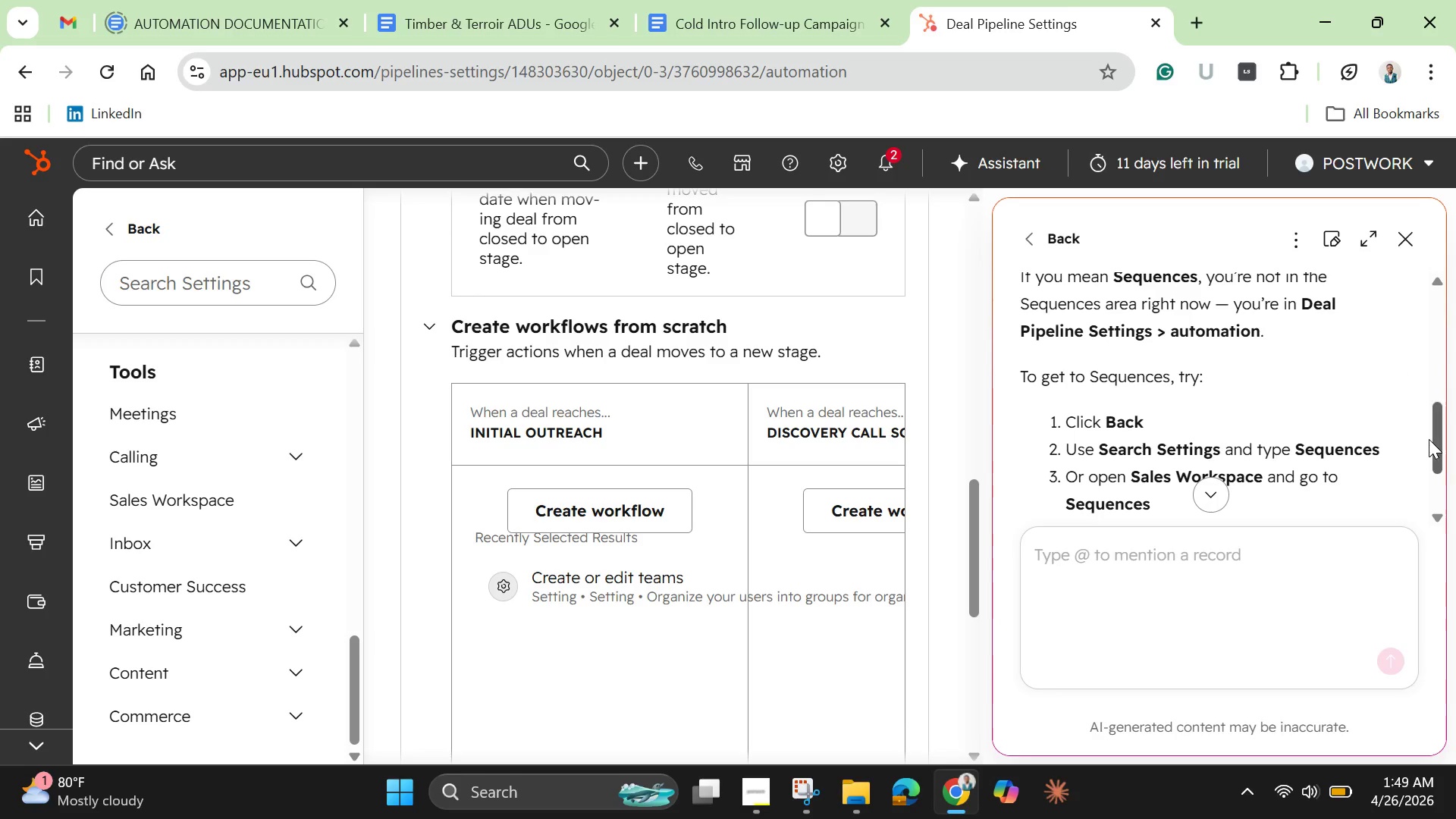 
left_click_drag(start_coordinate=[1432, 439], to_coordinate=[1445, 444])
 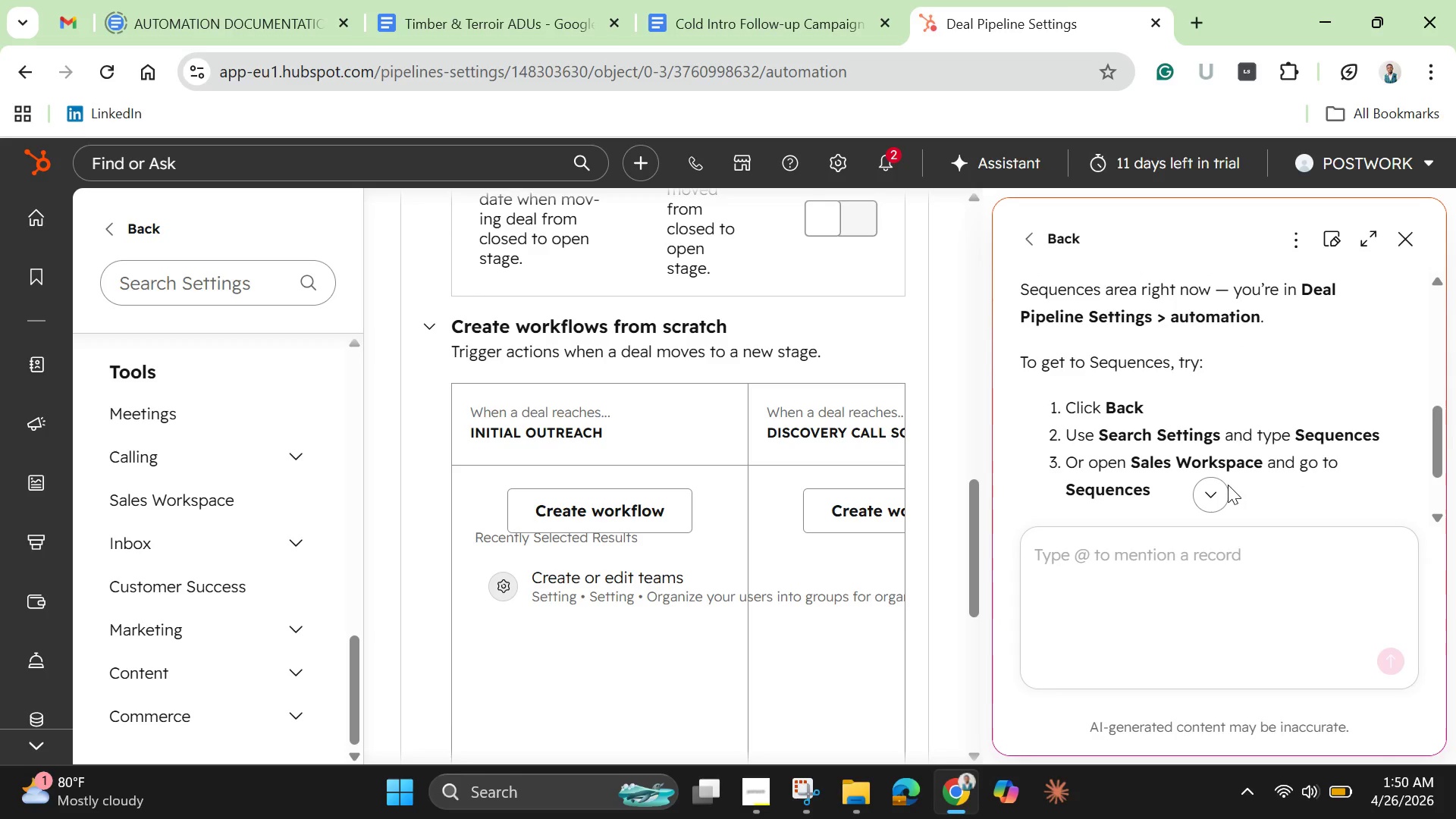 
scroll: coordinate [1226, 482], scroll_direction: down, amount: 1.0
 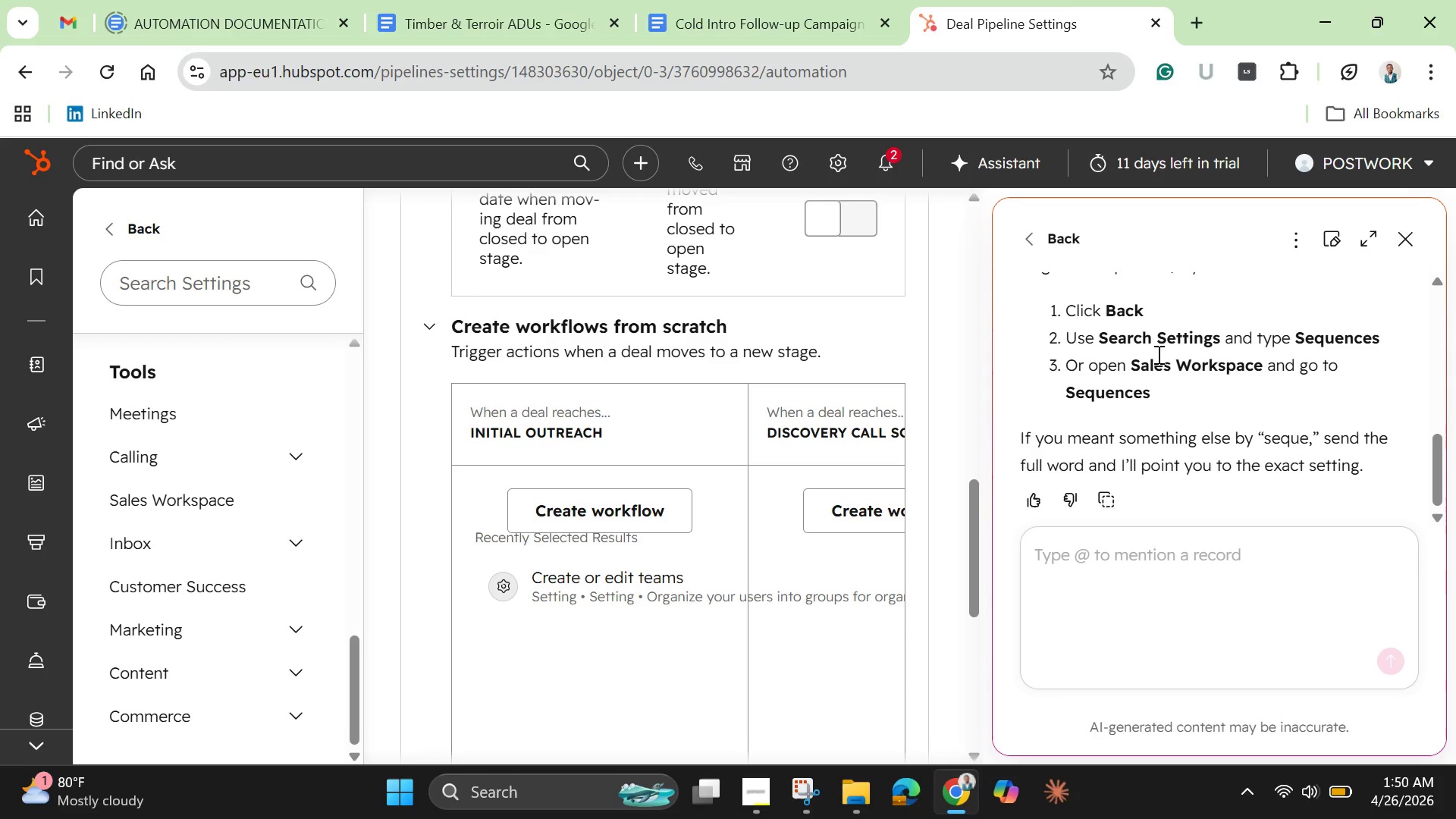 
wait(10.03)
 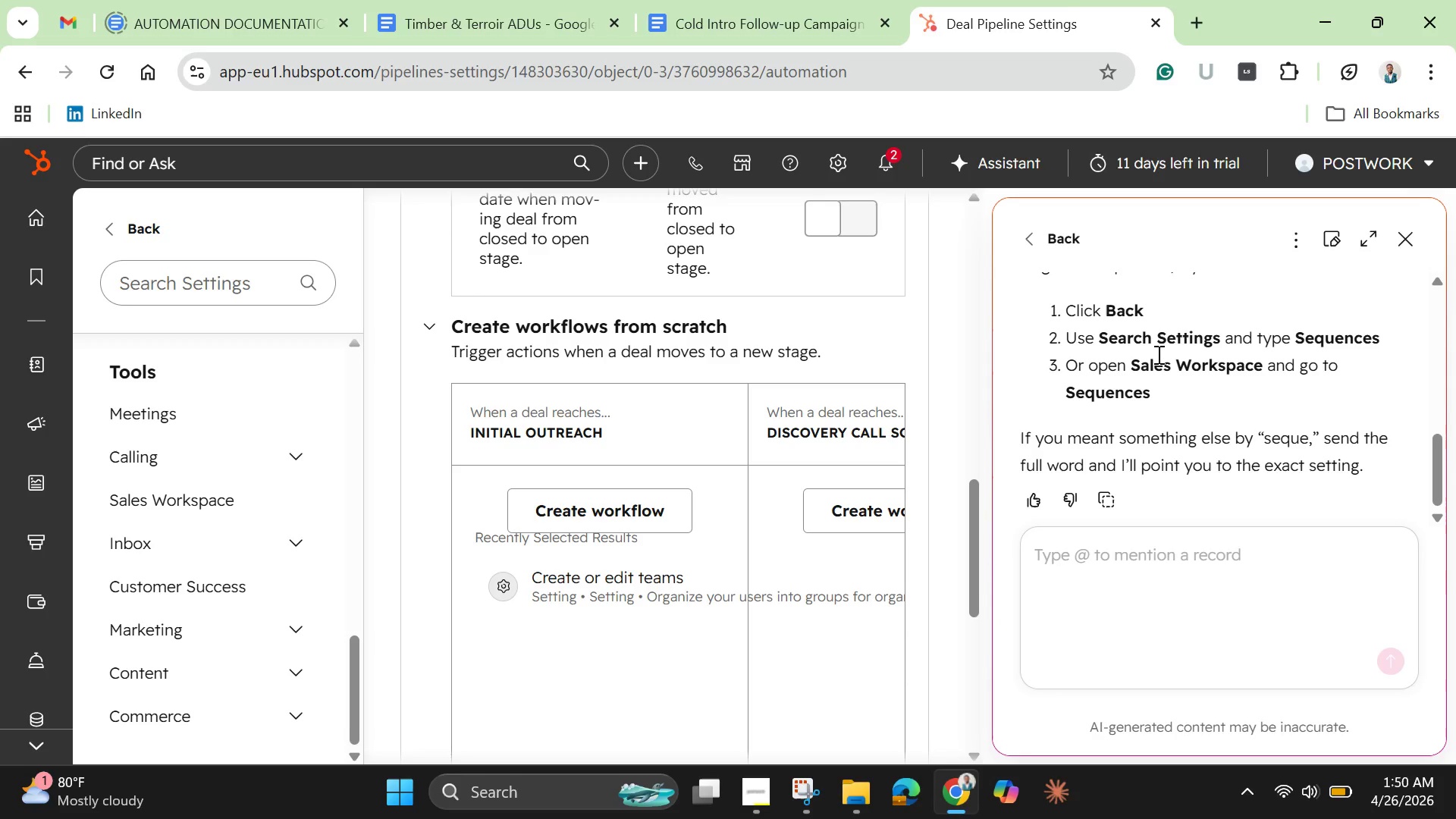 
left_click_drag(start_coordinate=[1059, 311], to_coordinate=[1201, 384])
 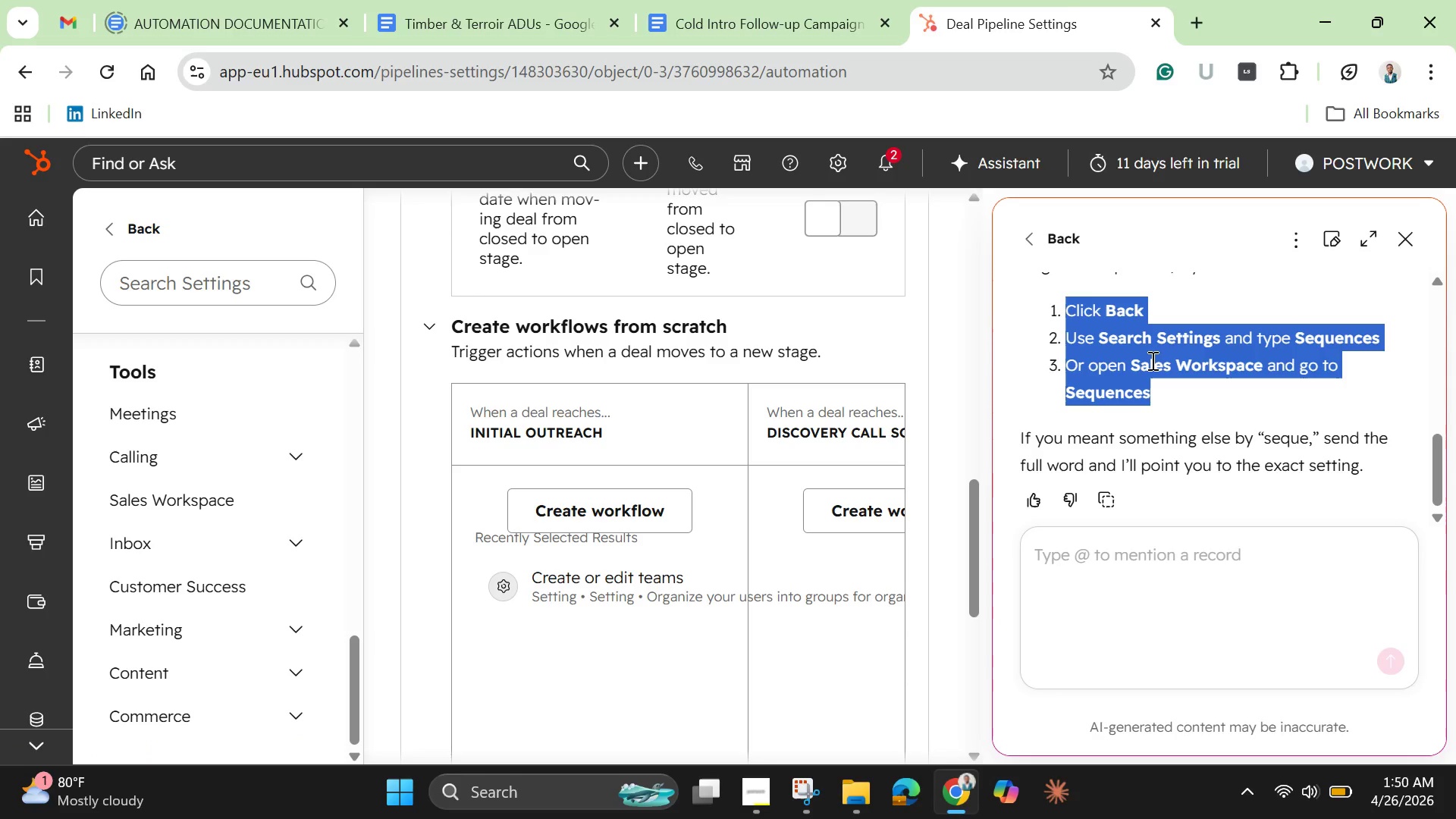 
right_click([1151, 360])
 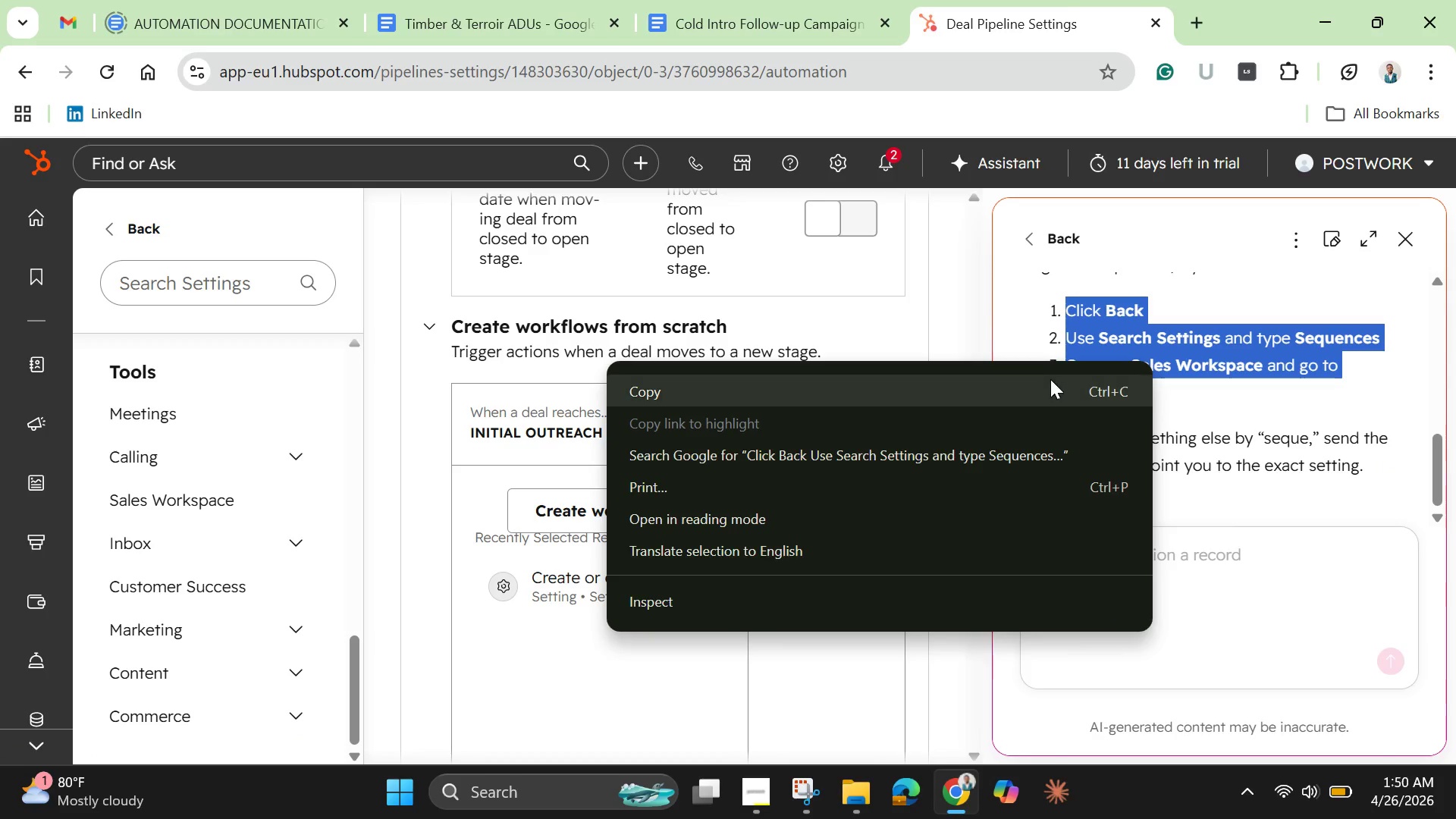 
left_click([1046, 382])
 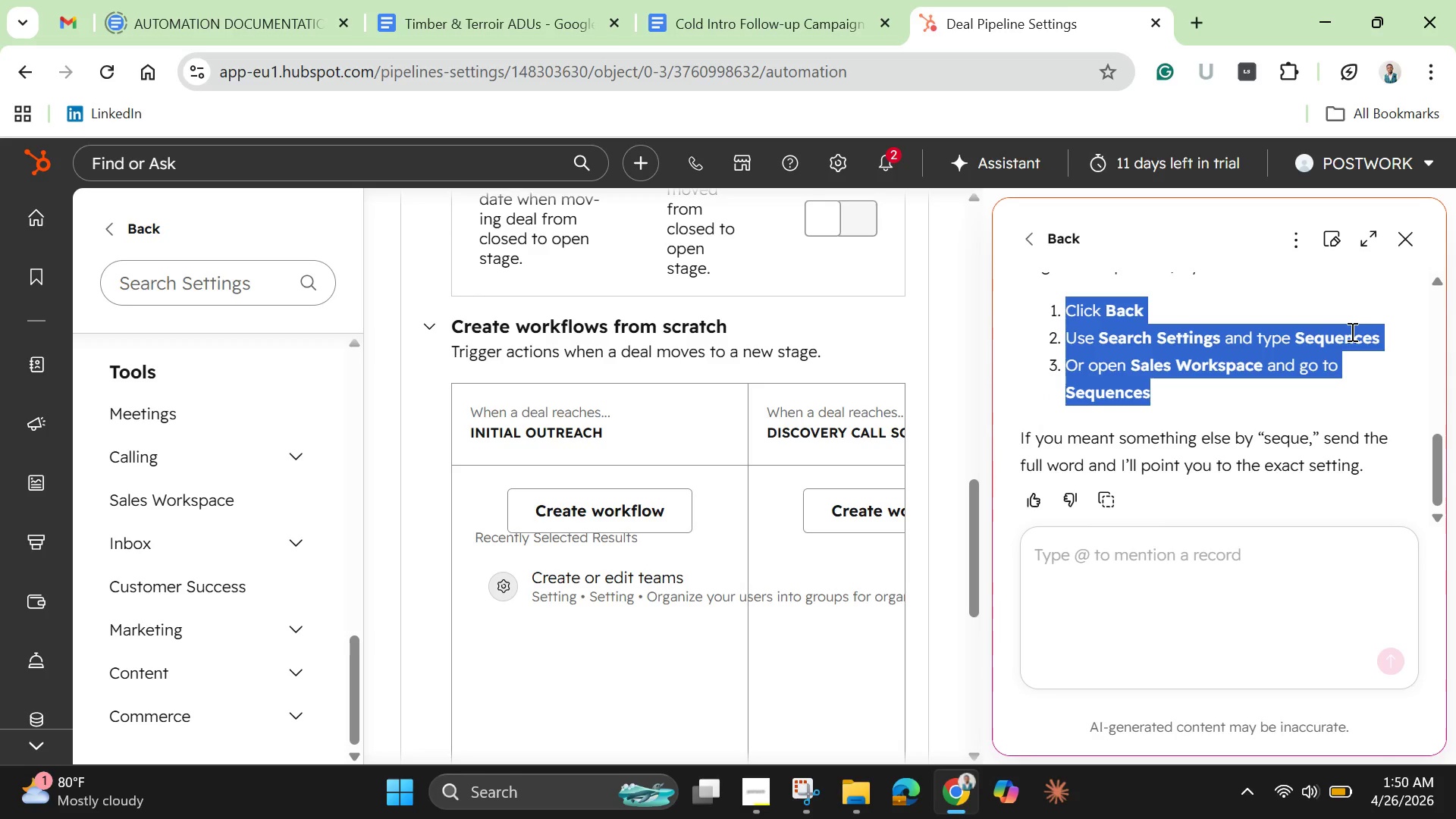 
wait(6.41)
 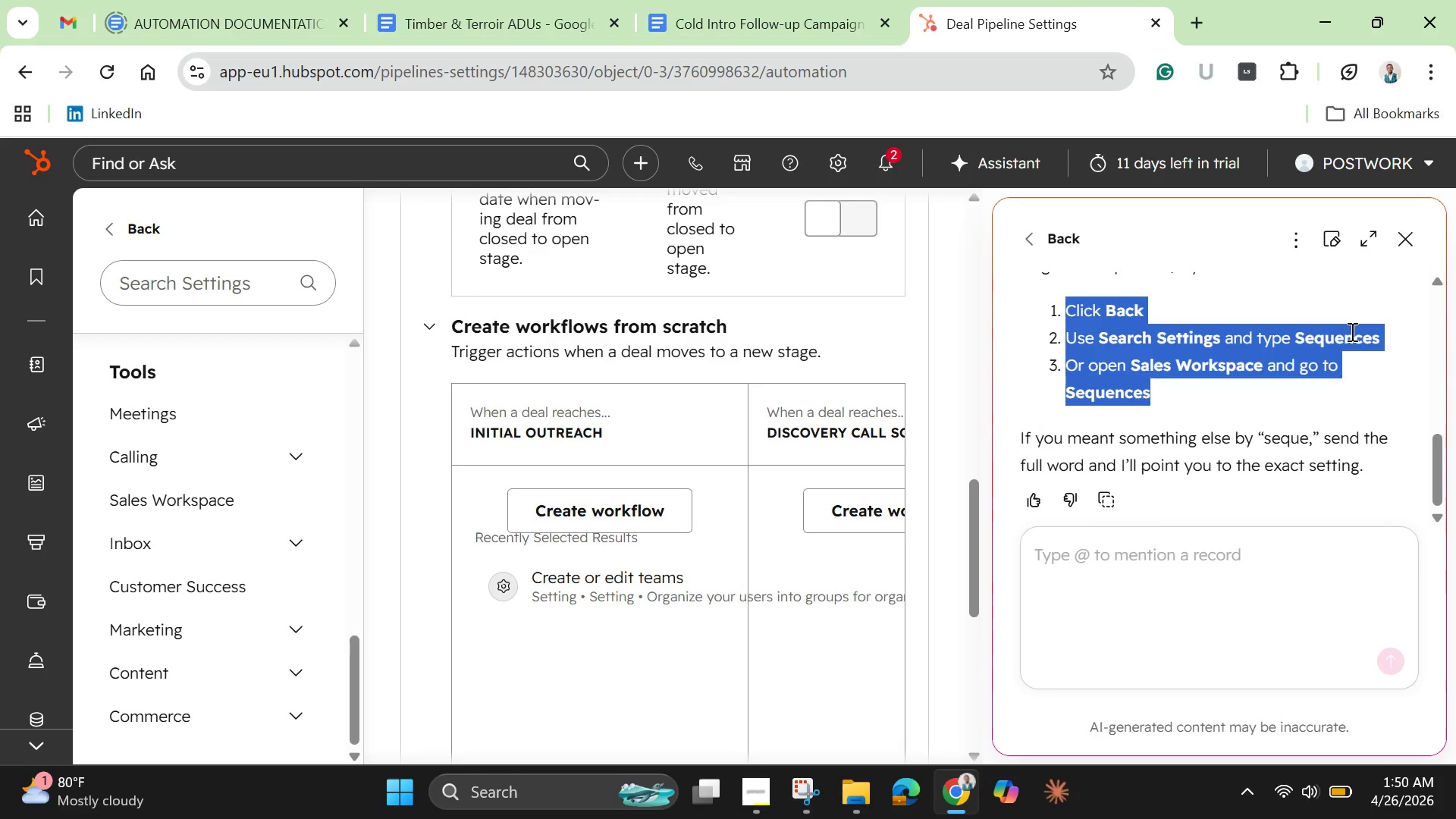 
left_click([29, 227])
 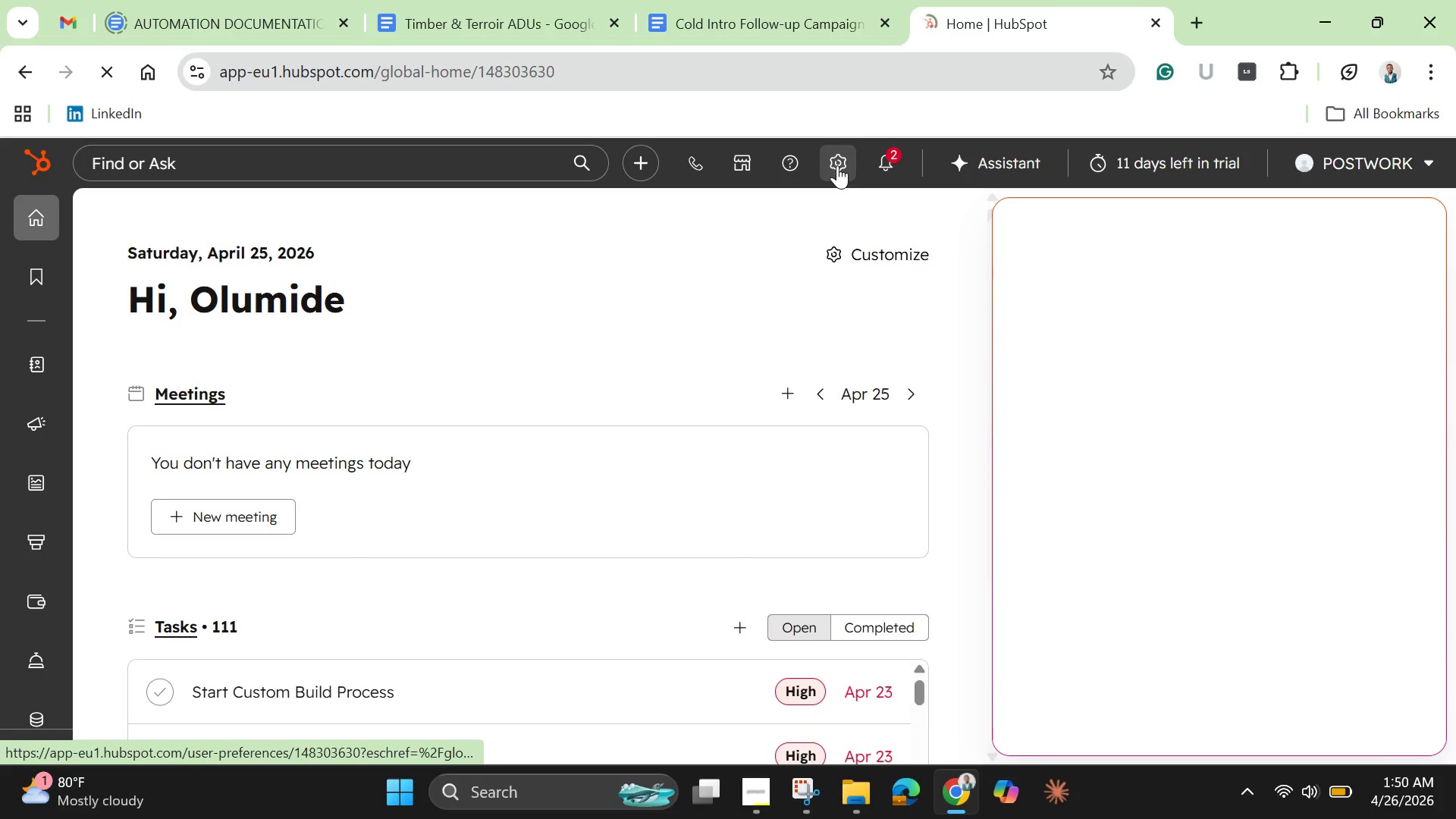 
wait(12.83)
 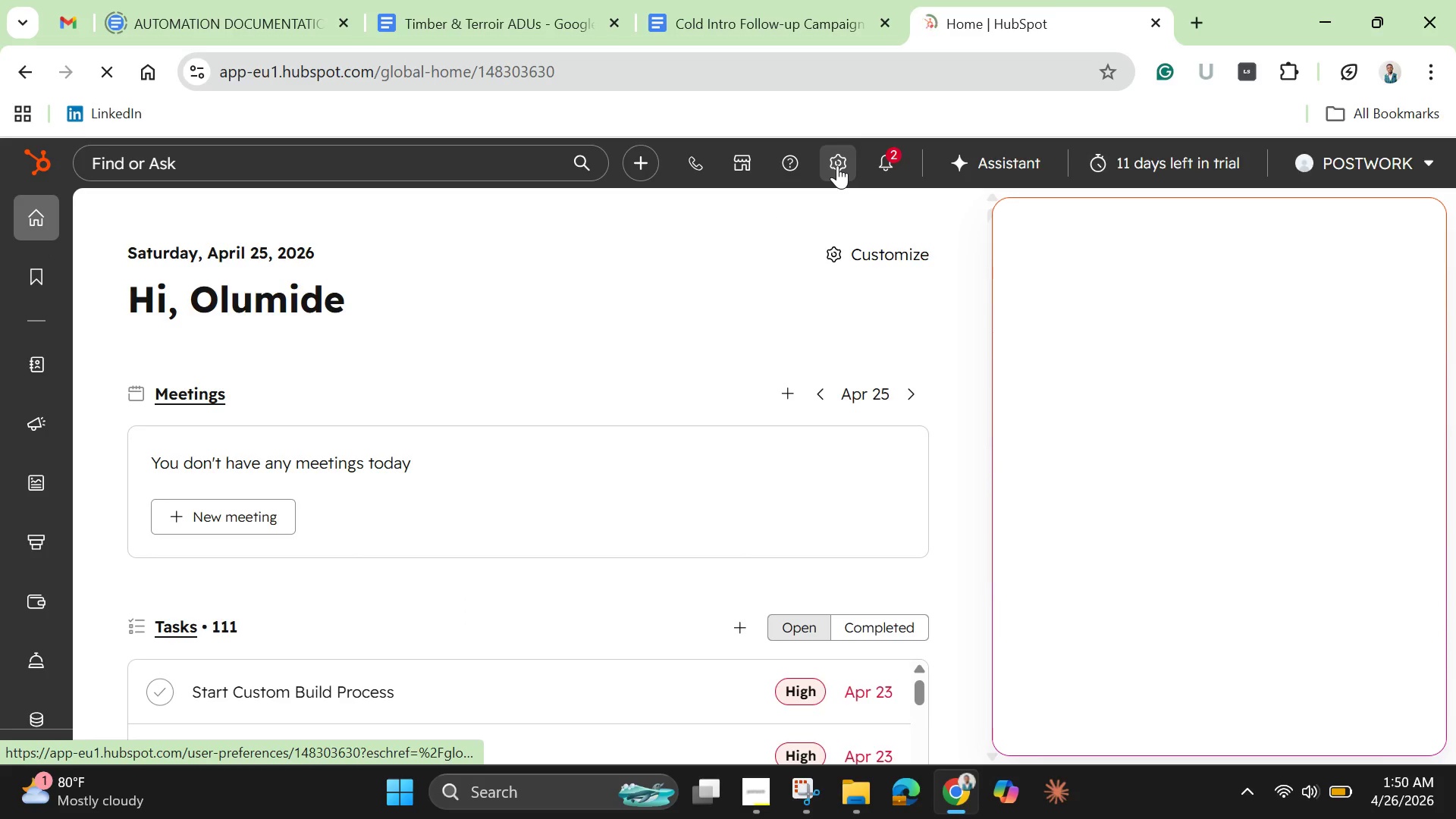 
left_click([837, 165])
 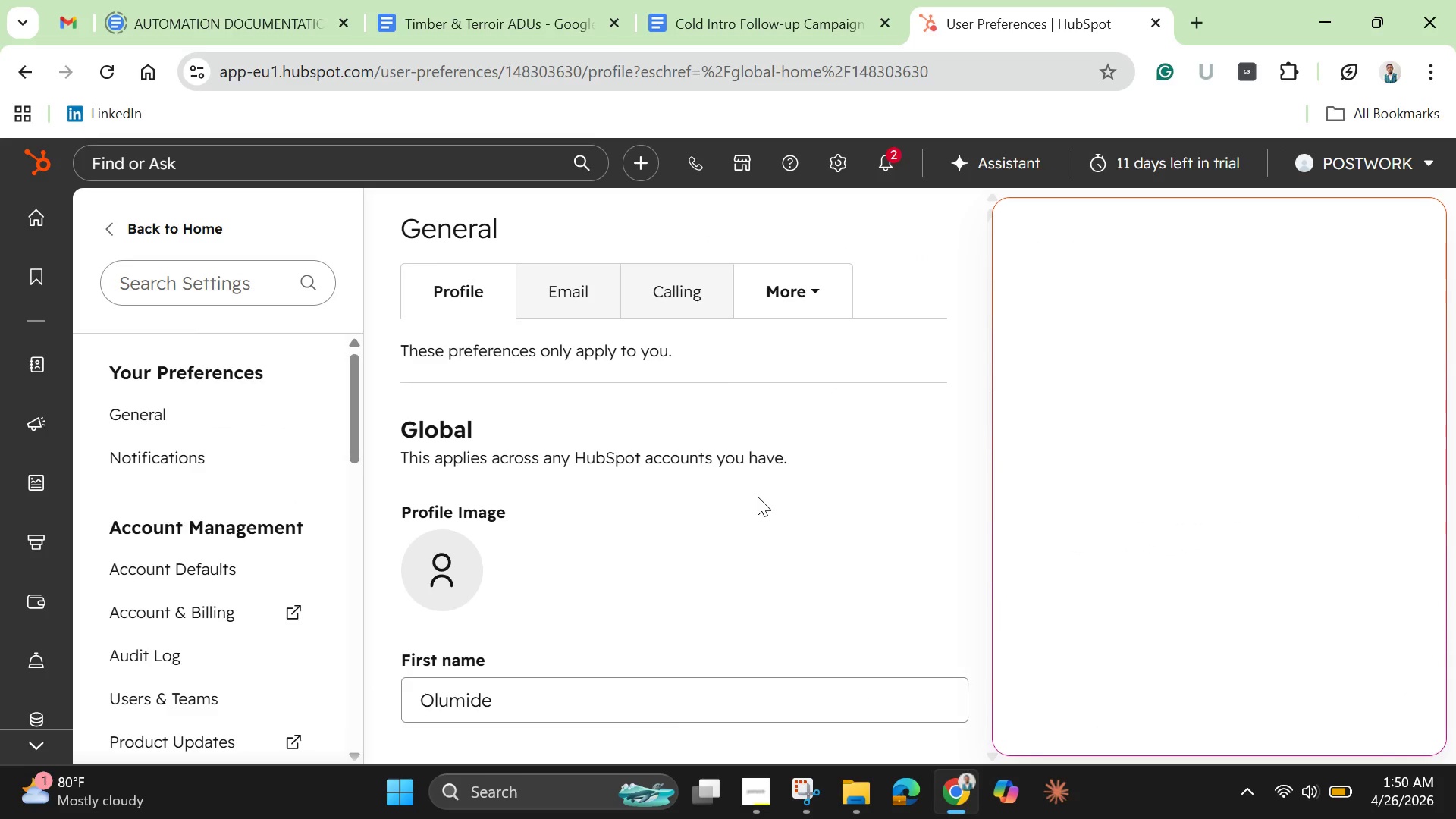 
wait(10.36)
 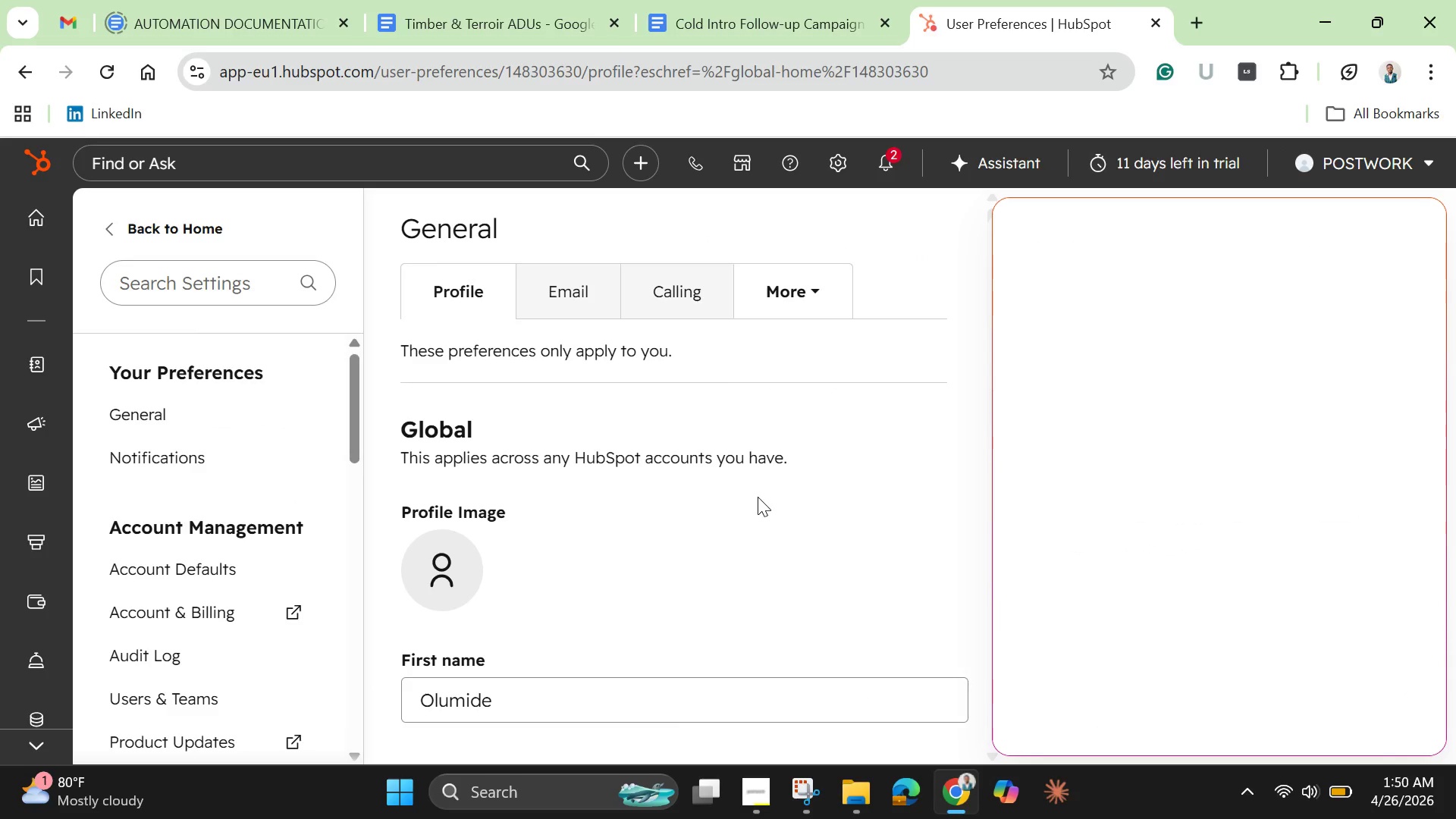 
left_click([389, 785])
 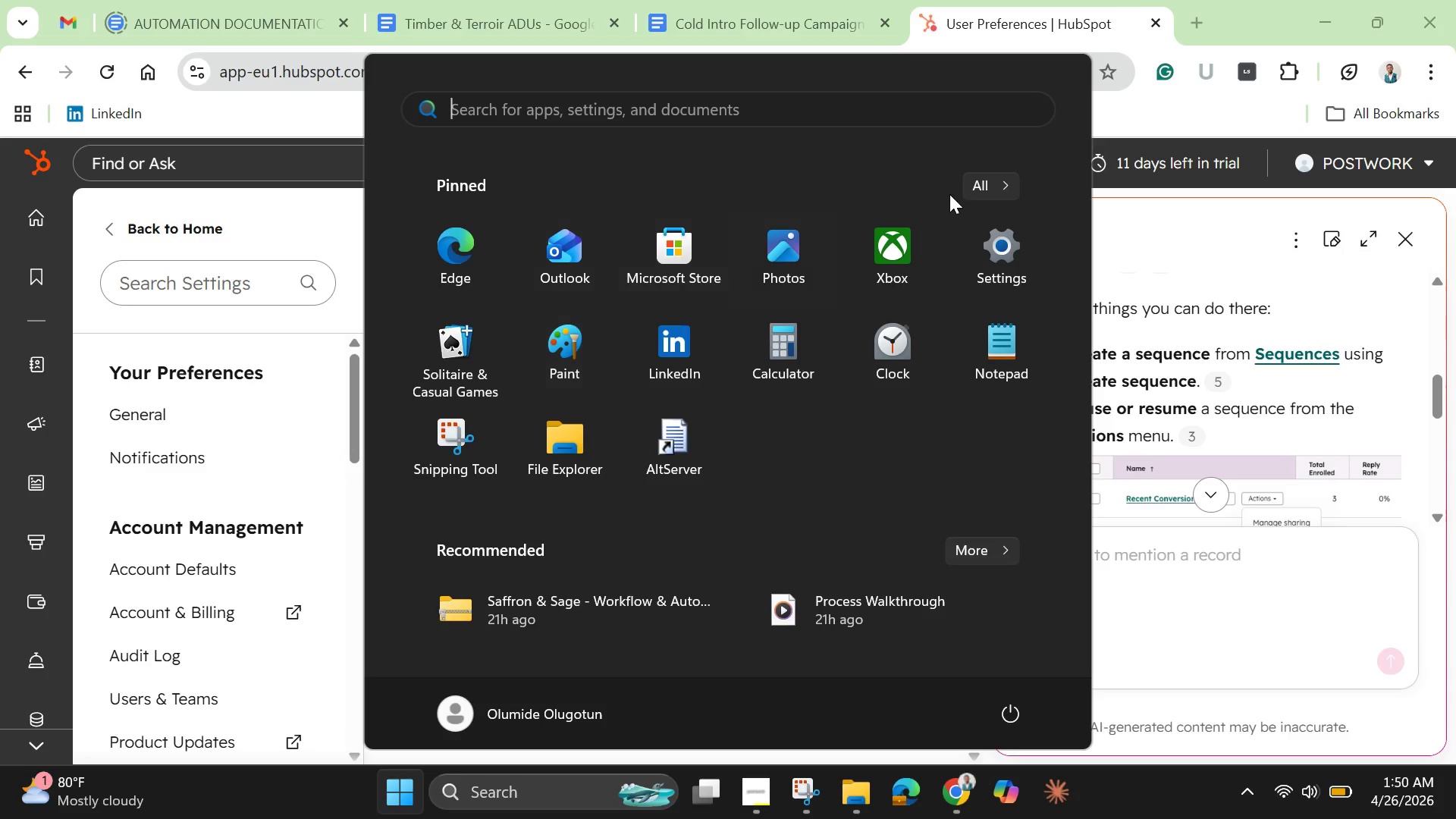 
wait(5.19)
 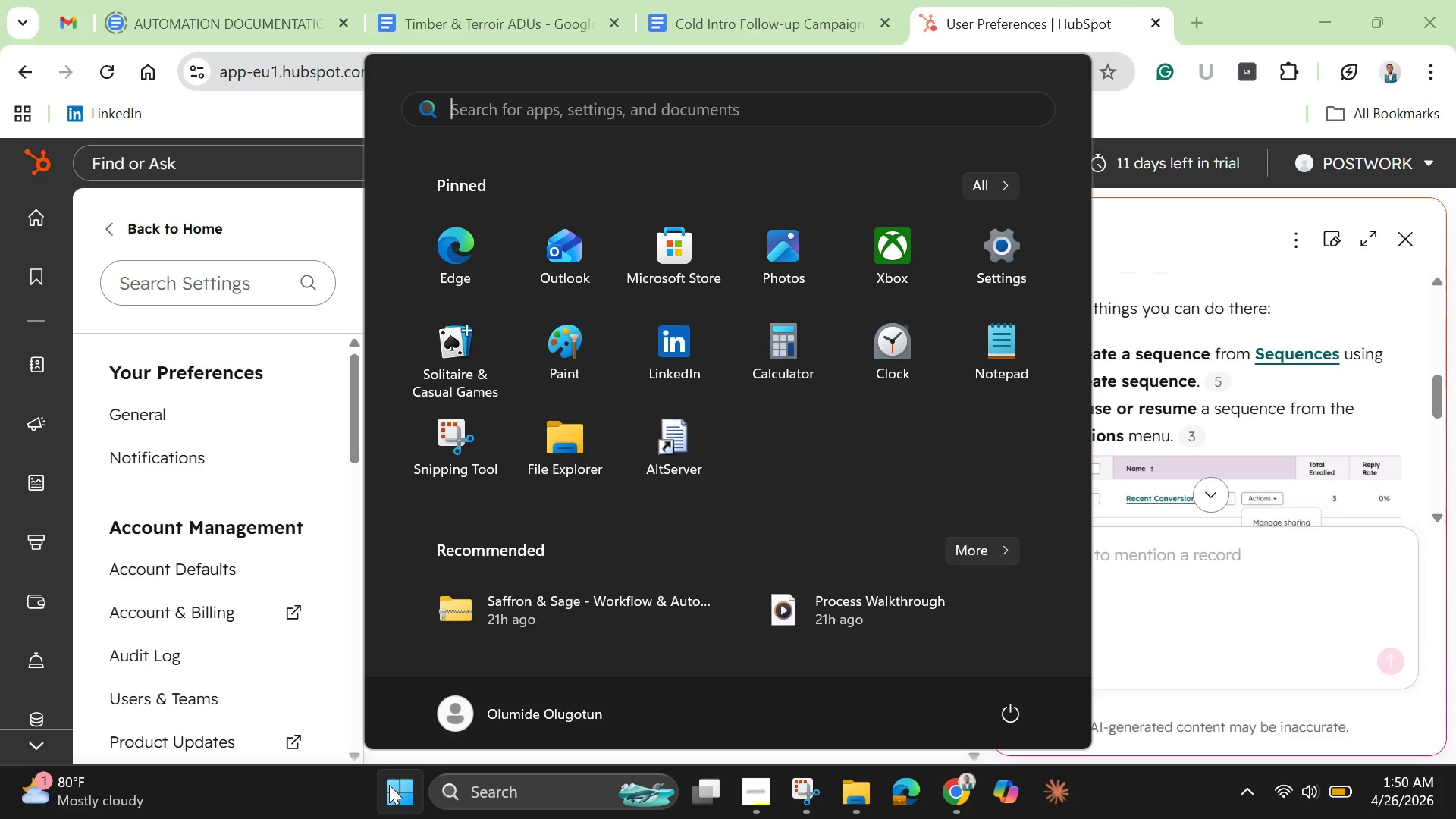 
left_click([993, 366])
 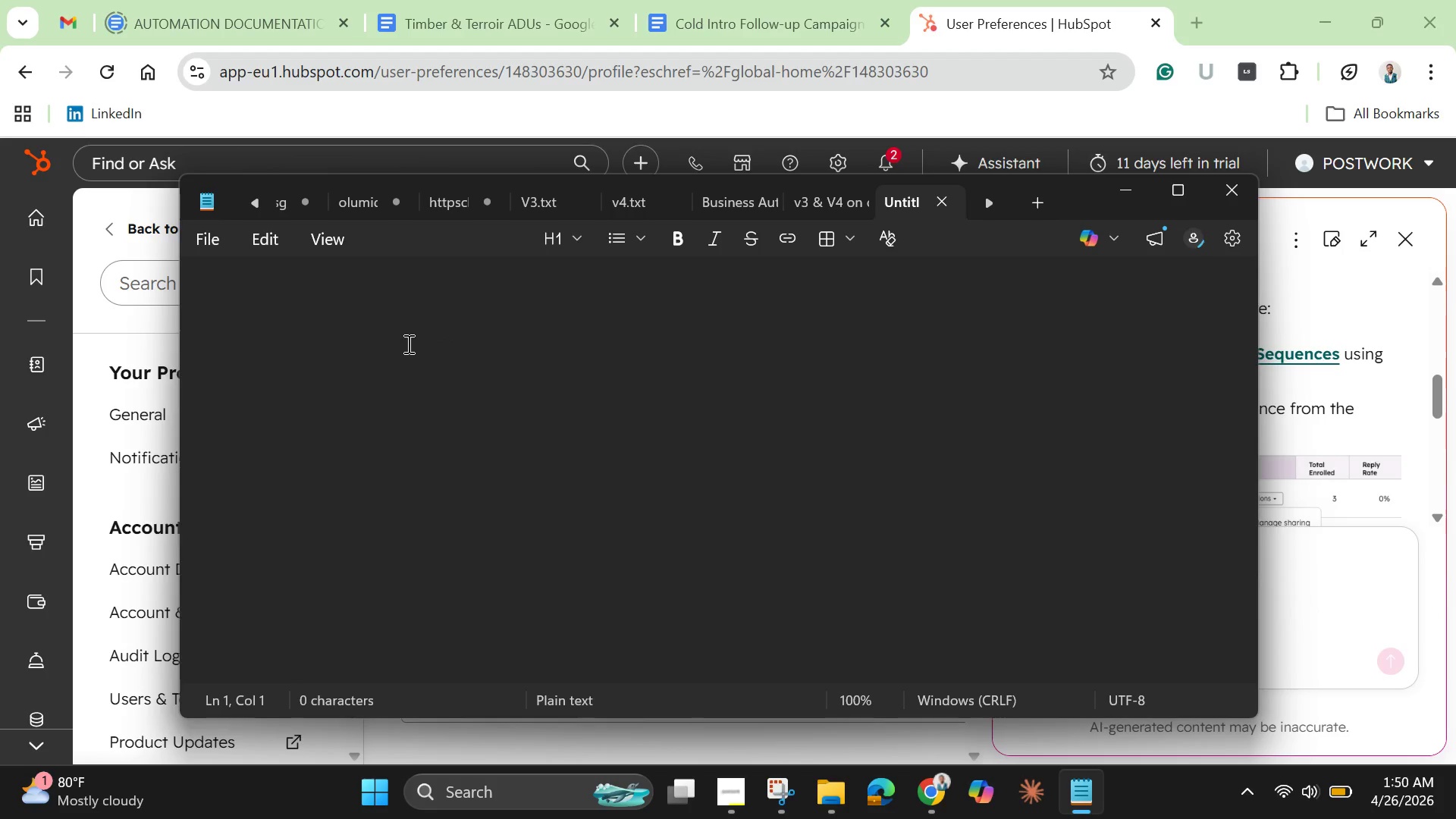 
hold_key(key=ControlLeft, duration=1.5)
 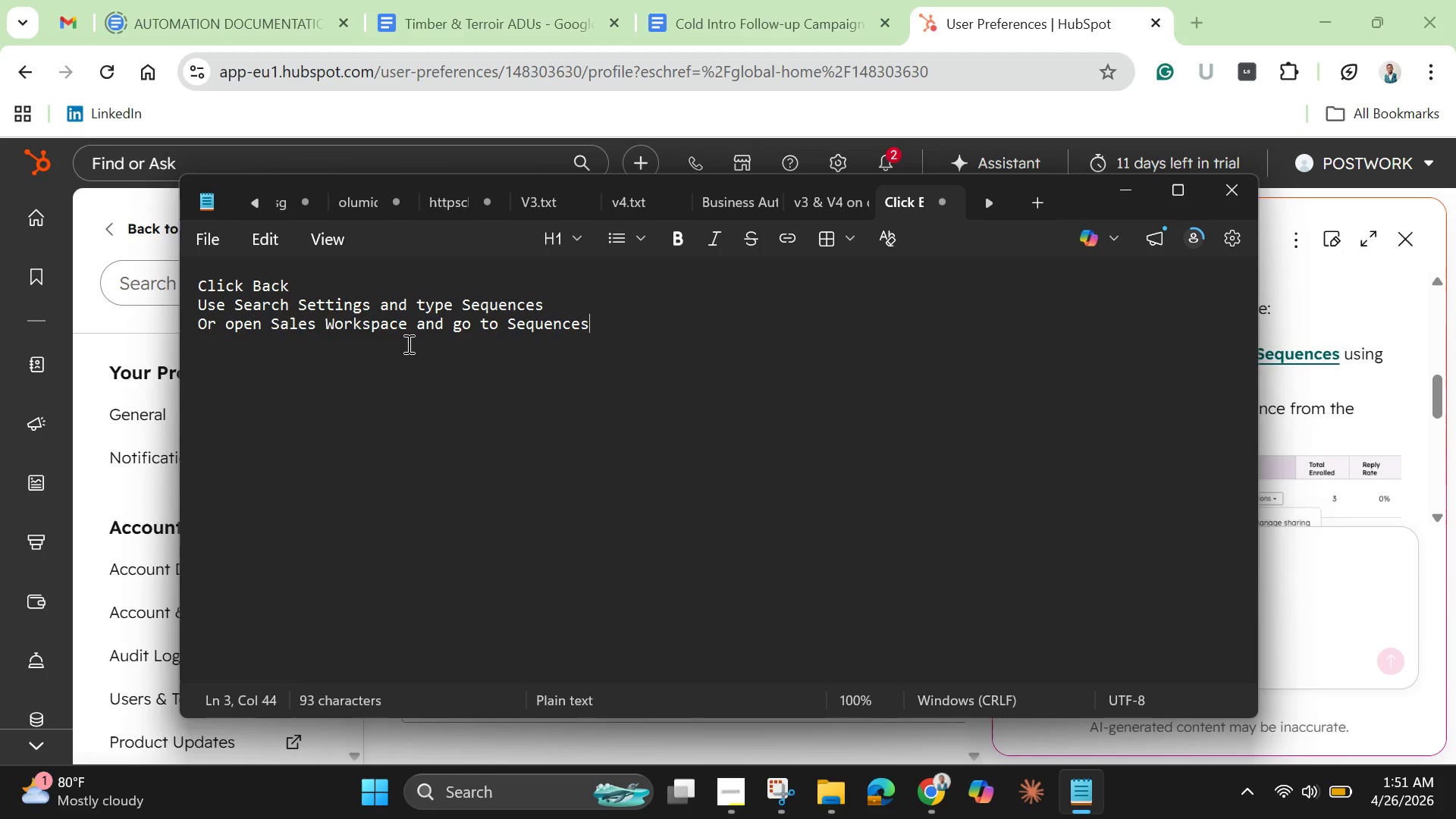 
hold_key(key=ControlLeft, duration=0.69)
 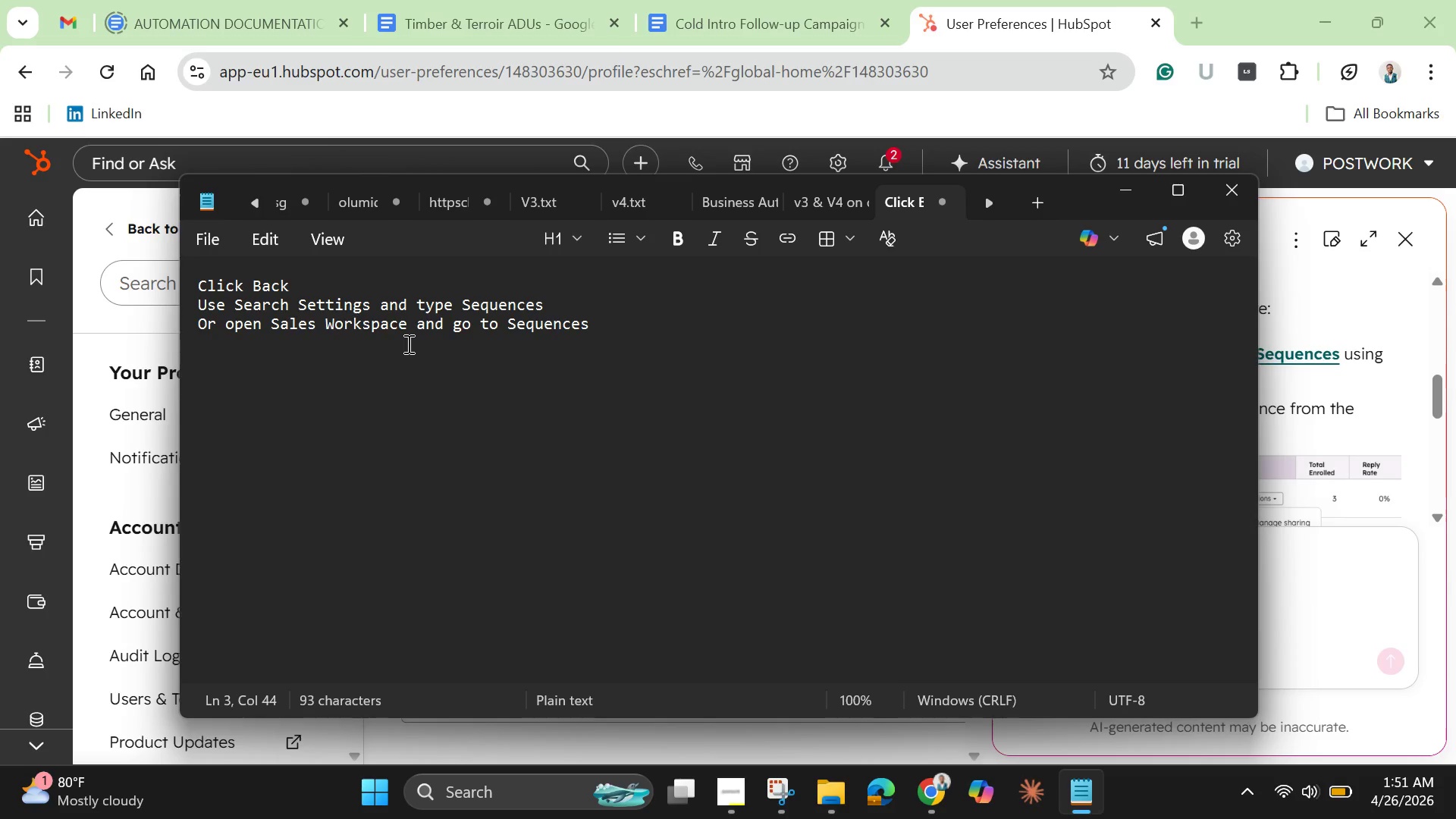 
hold_key(key=V, duration=0.31)
 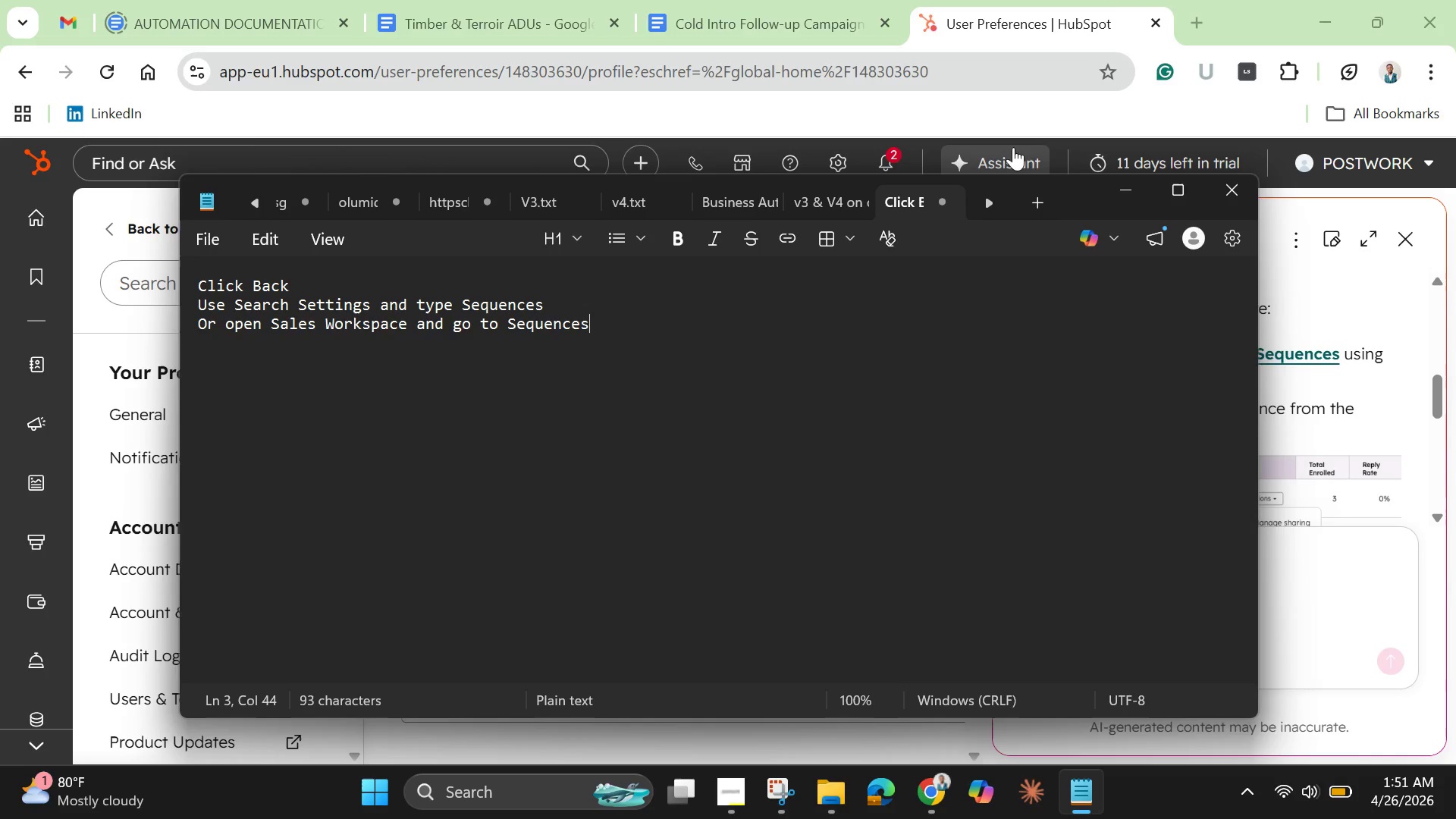 
wait(8.06)
 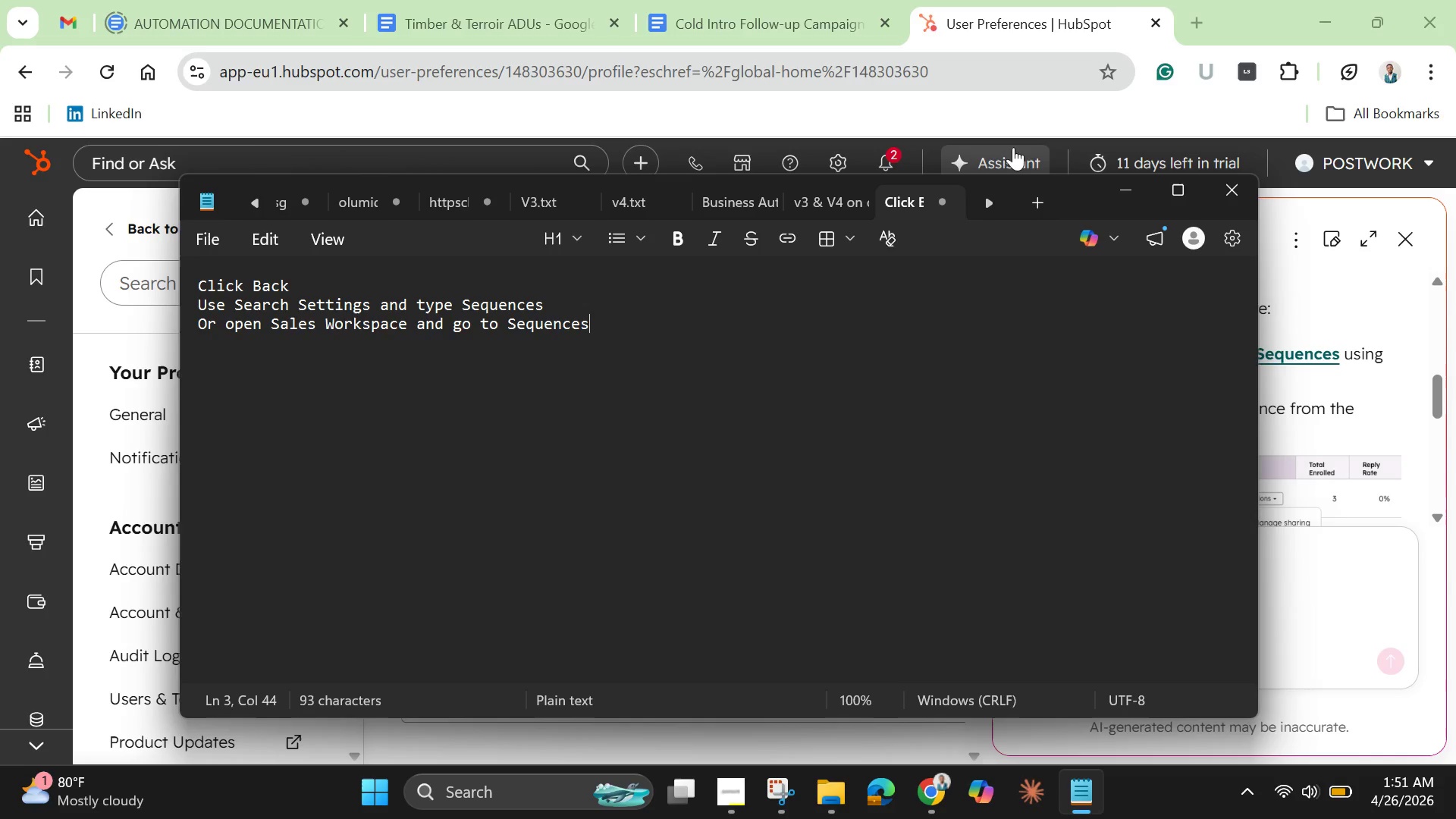 
left_click([1128, 190])
 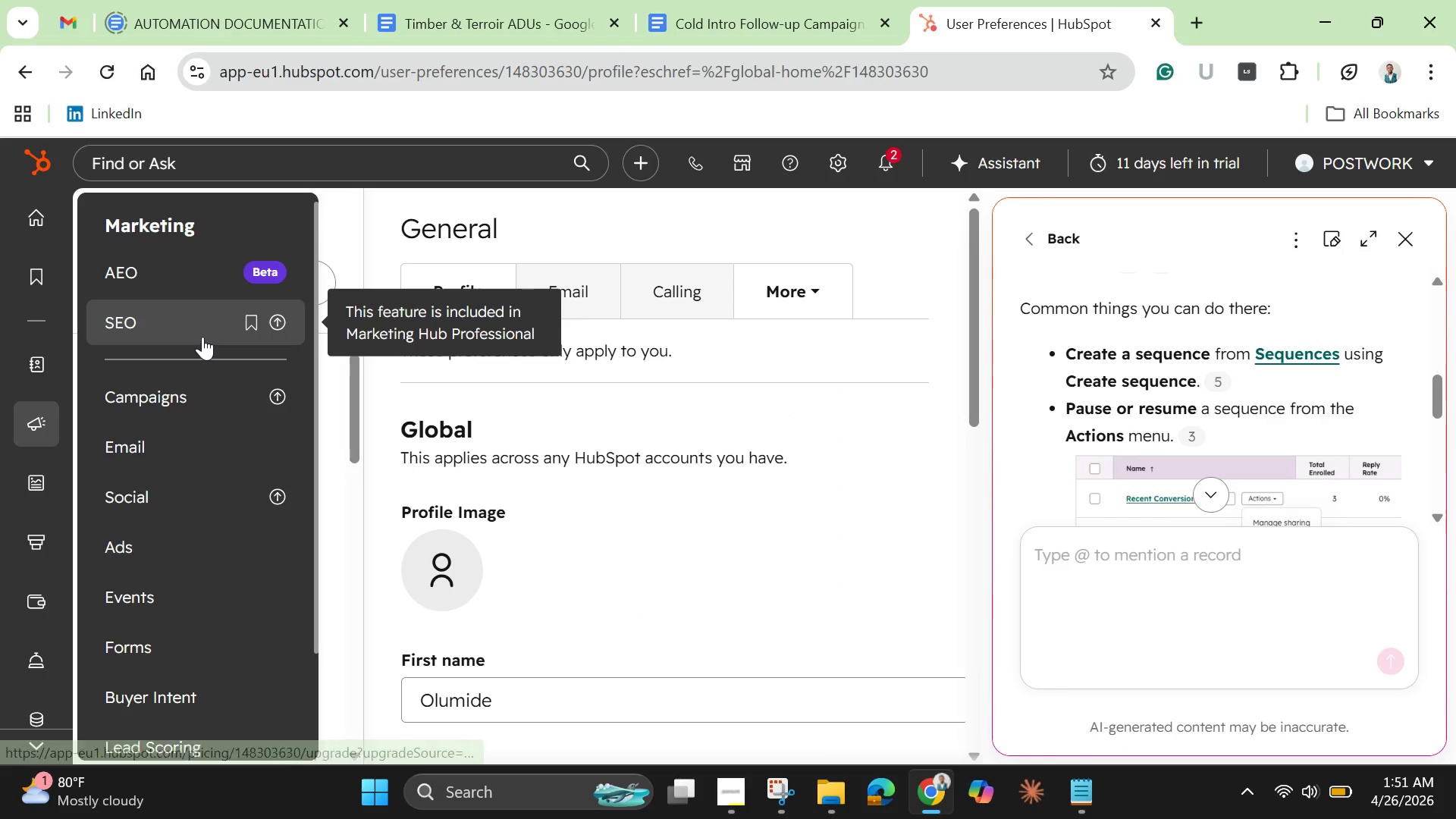 
scroll: coordinate [199, 673], scroll_direction: down, amount: 9.0
 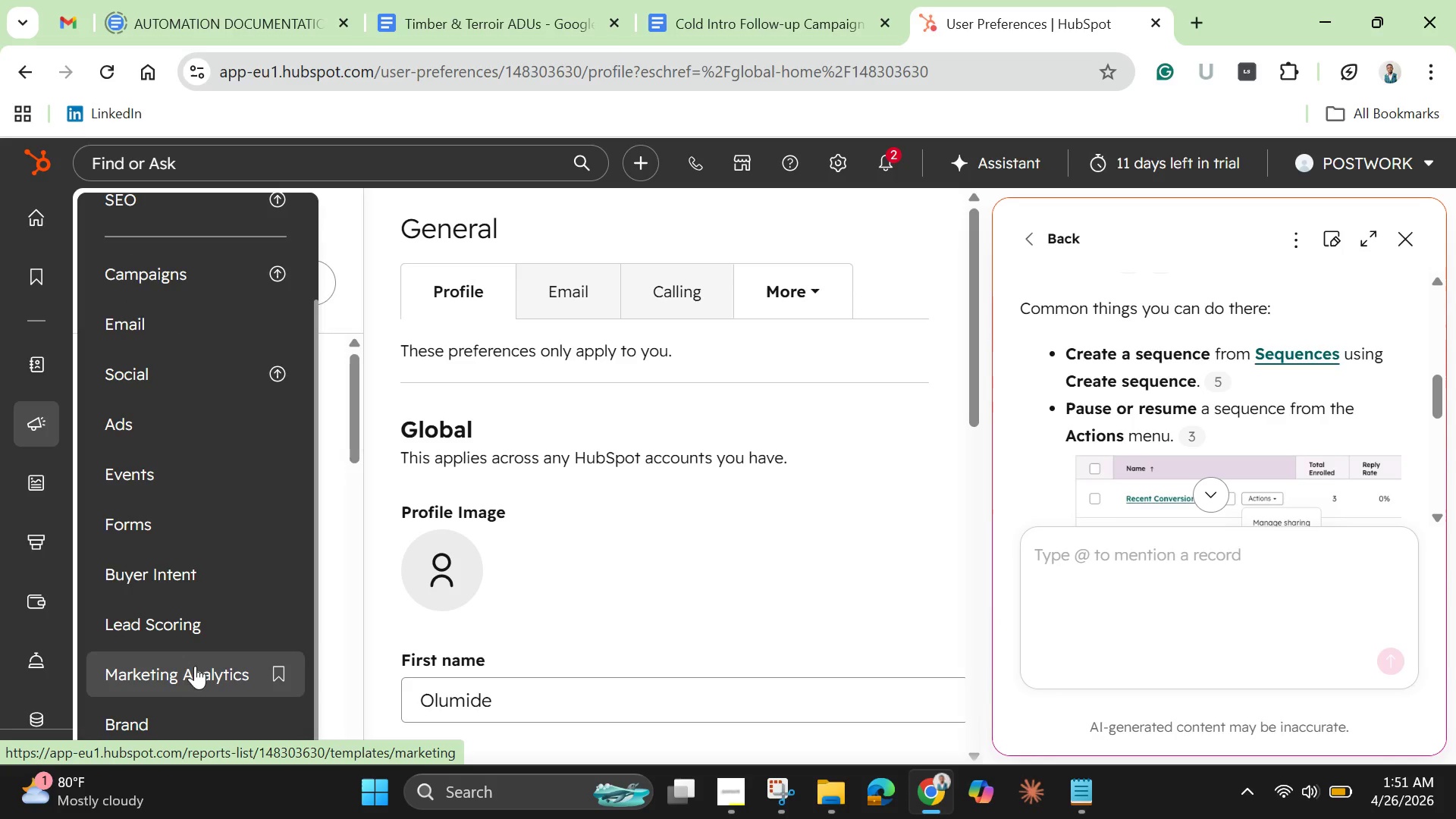 
scroll: coordinate [193, 665], scroll_direction: up, amount: 1.0
 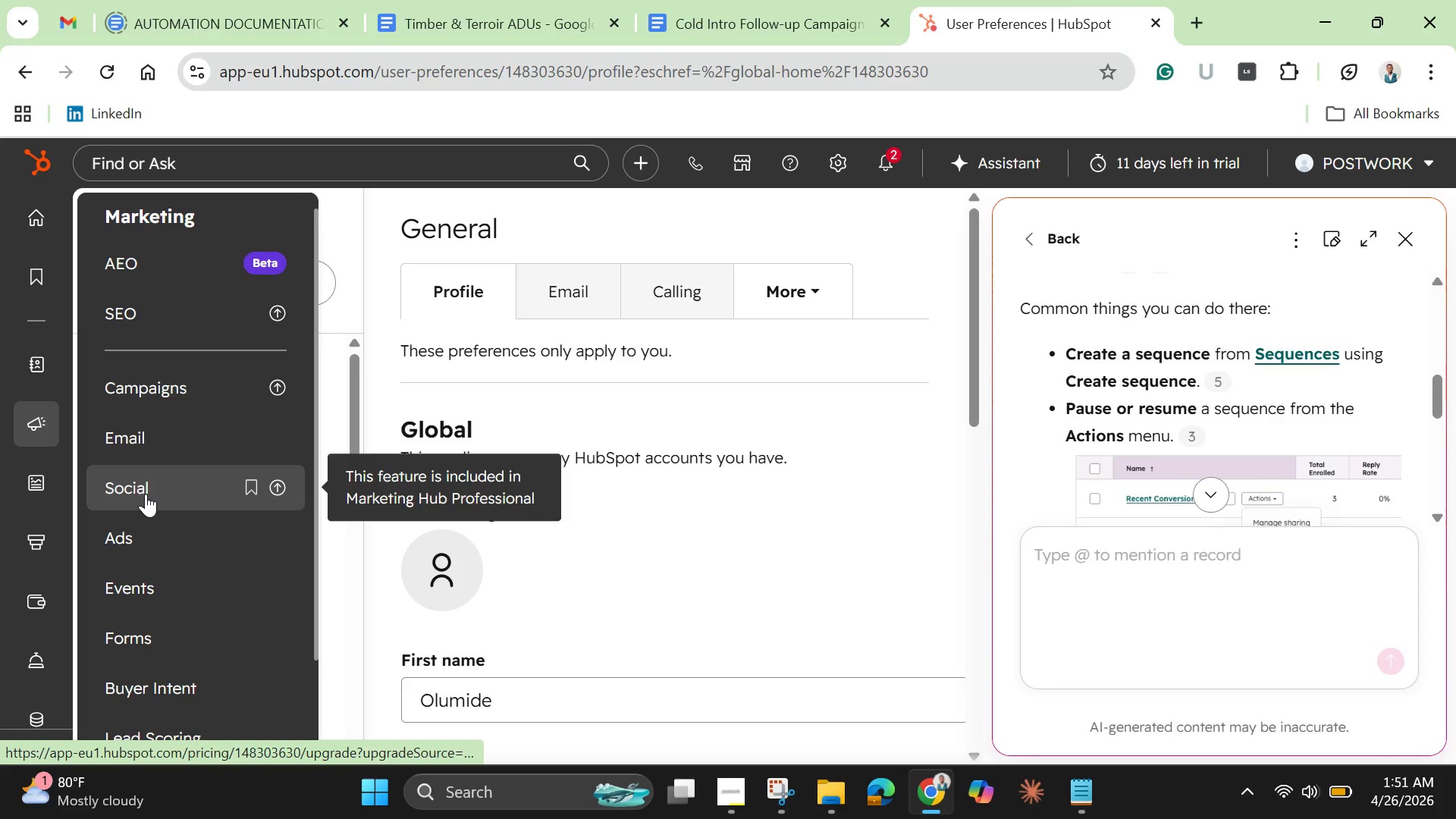 
mouse_move([64, 483])
 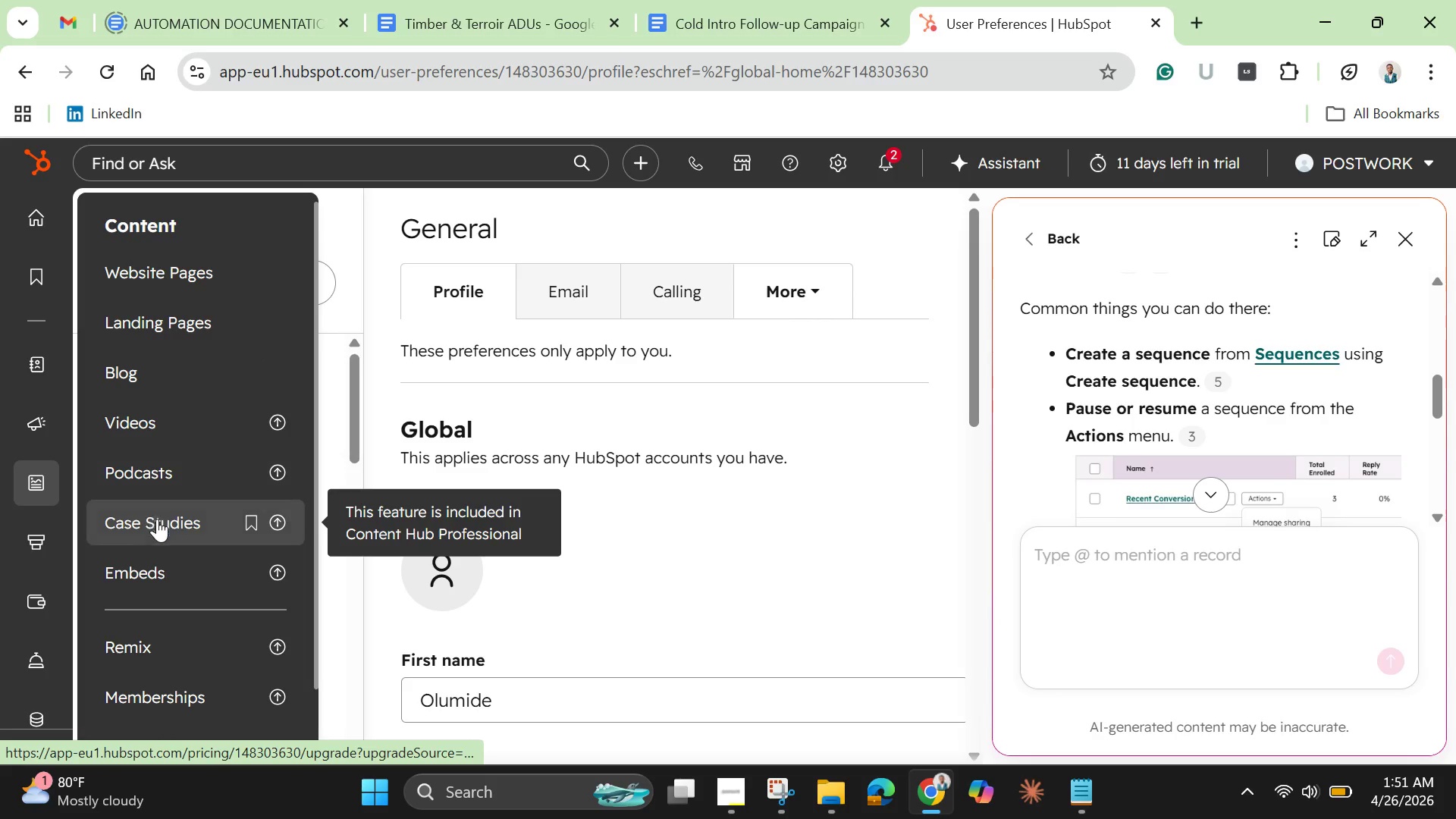 
scroll: coordinate [182, 703], scroll_direction: down, amount: 5.0
 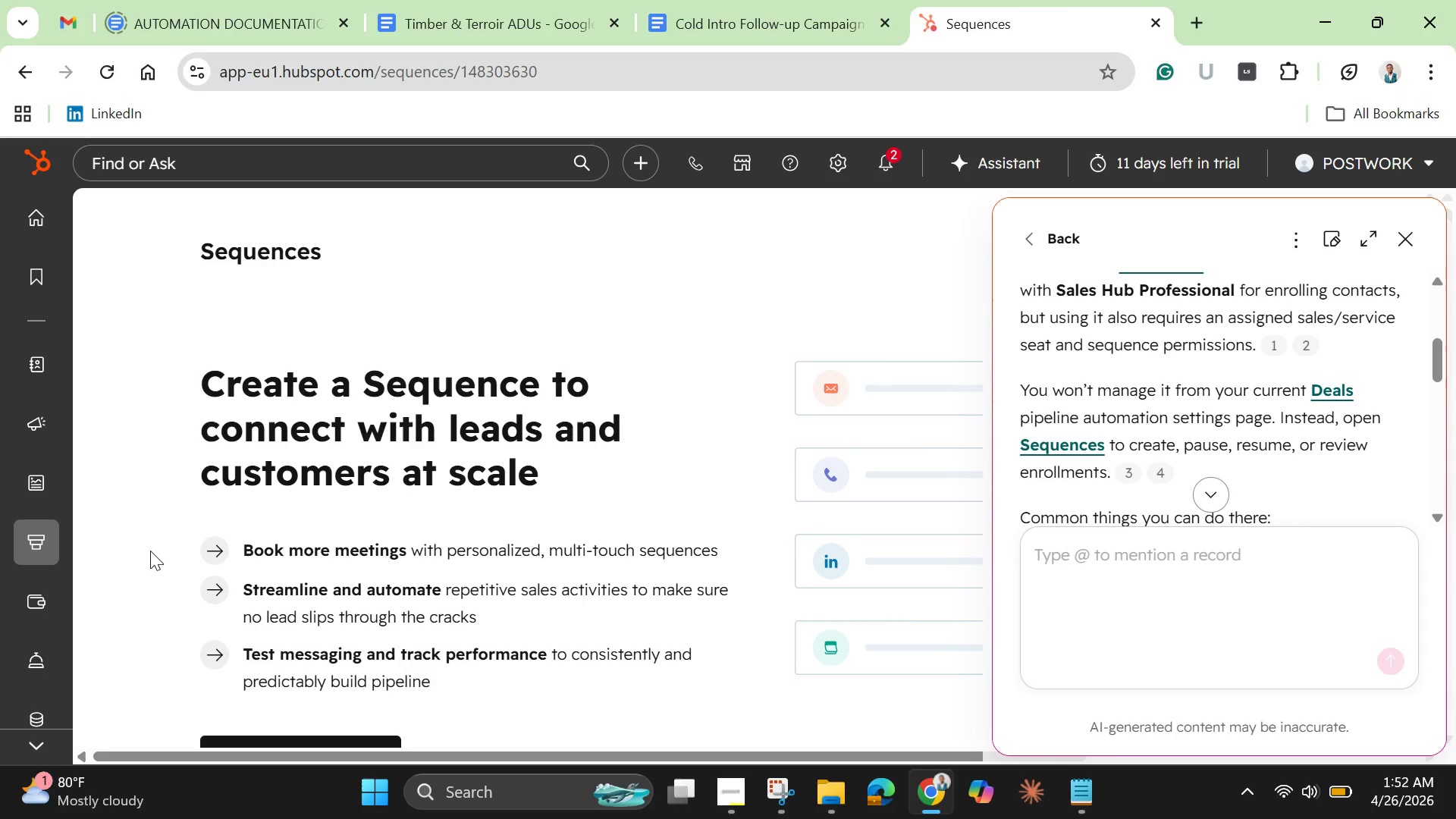 
wait(36.03)
 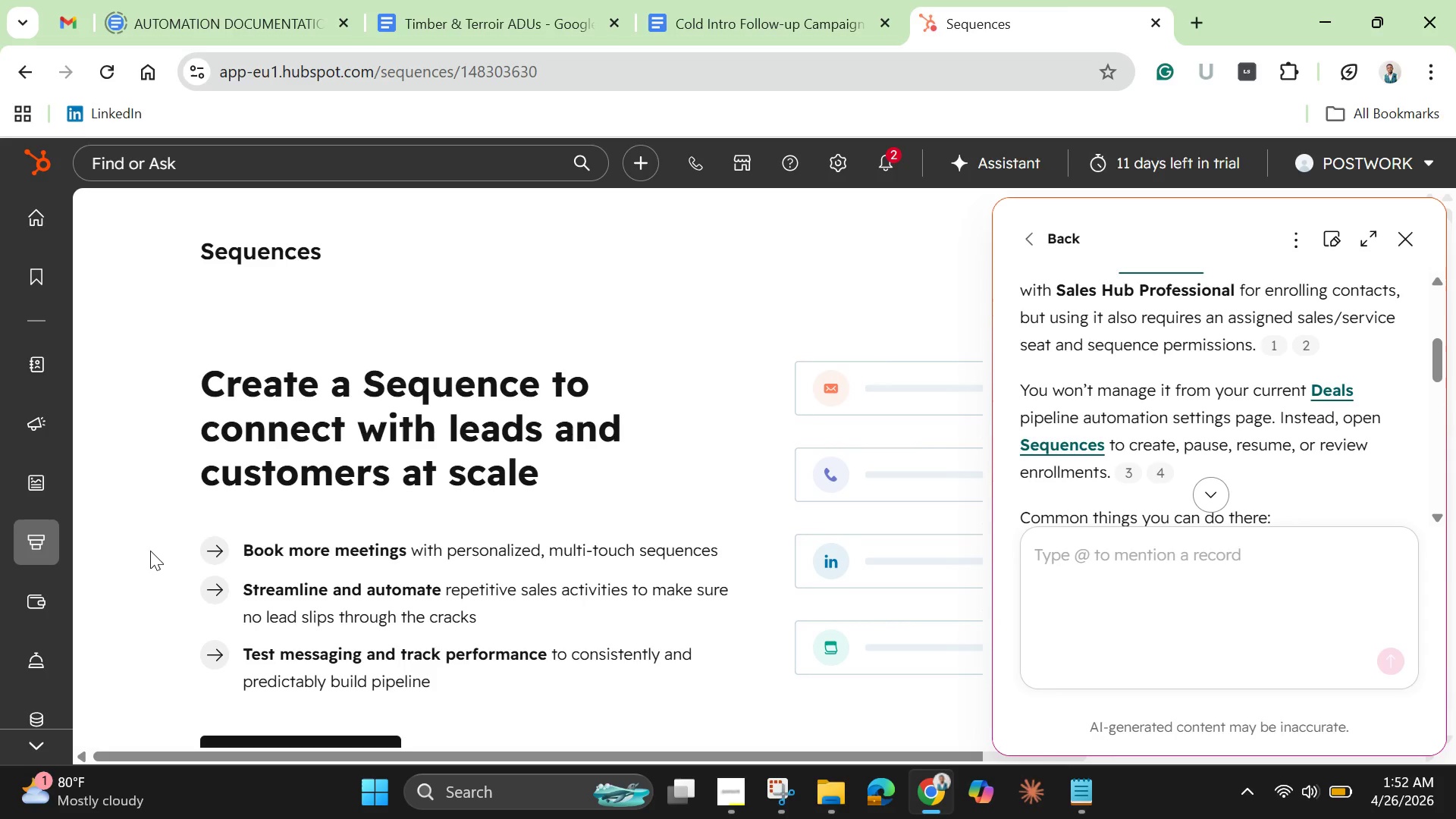 
left_click([1375, 235])
 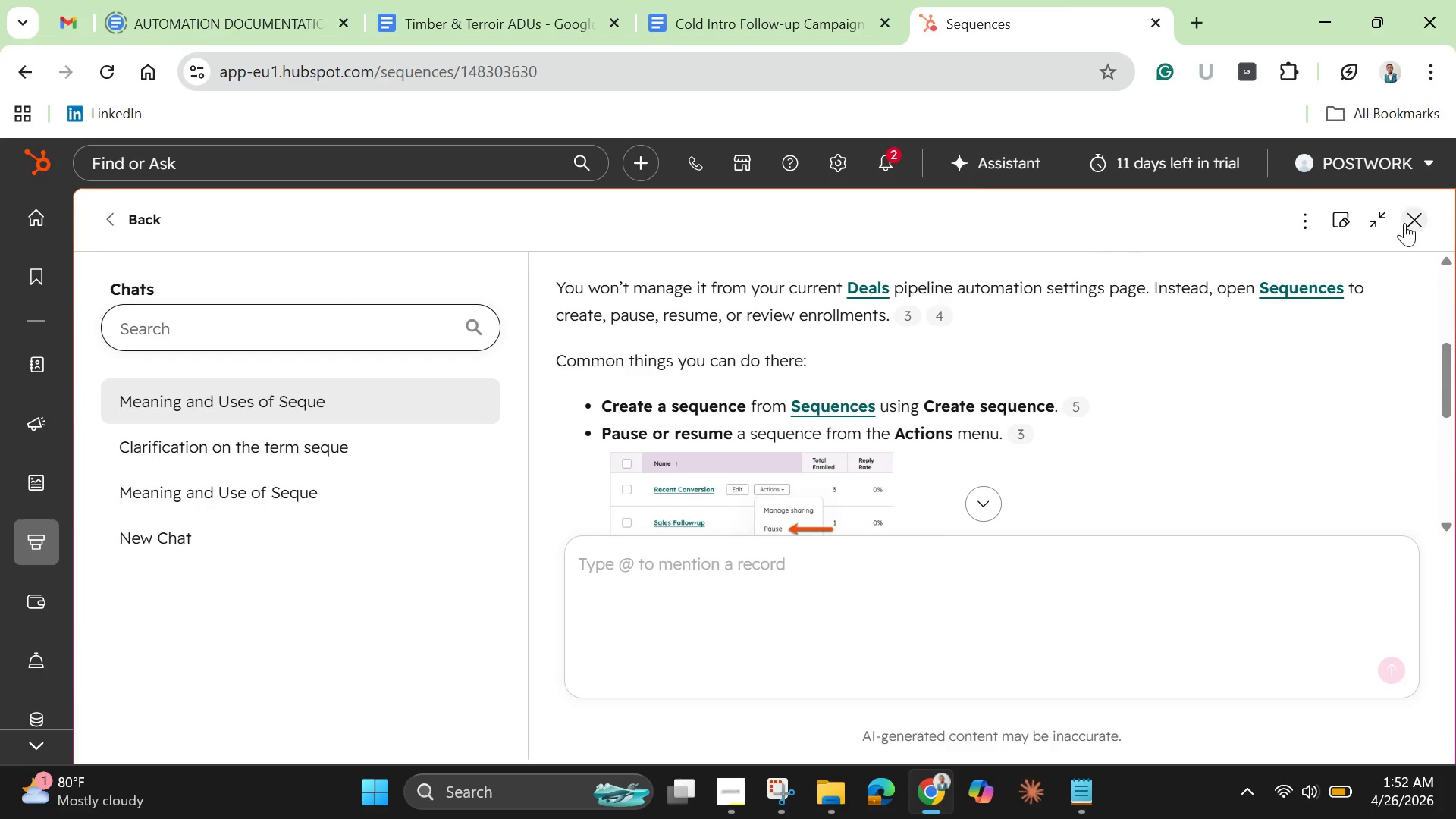 
left_click([1373, 223])
 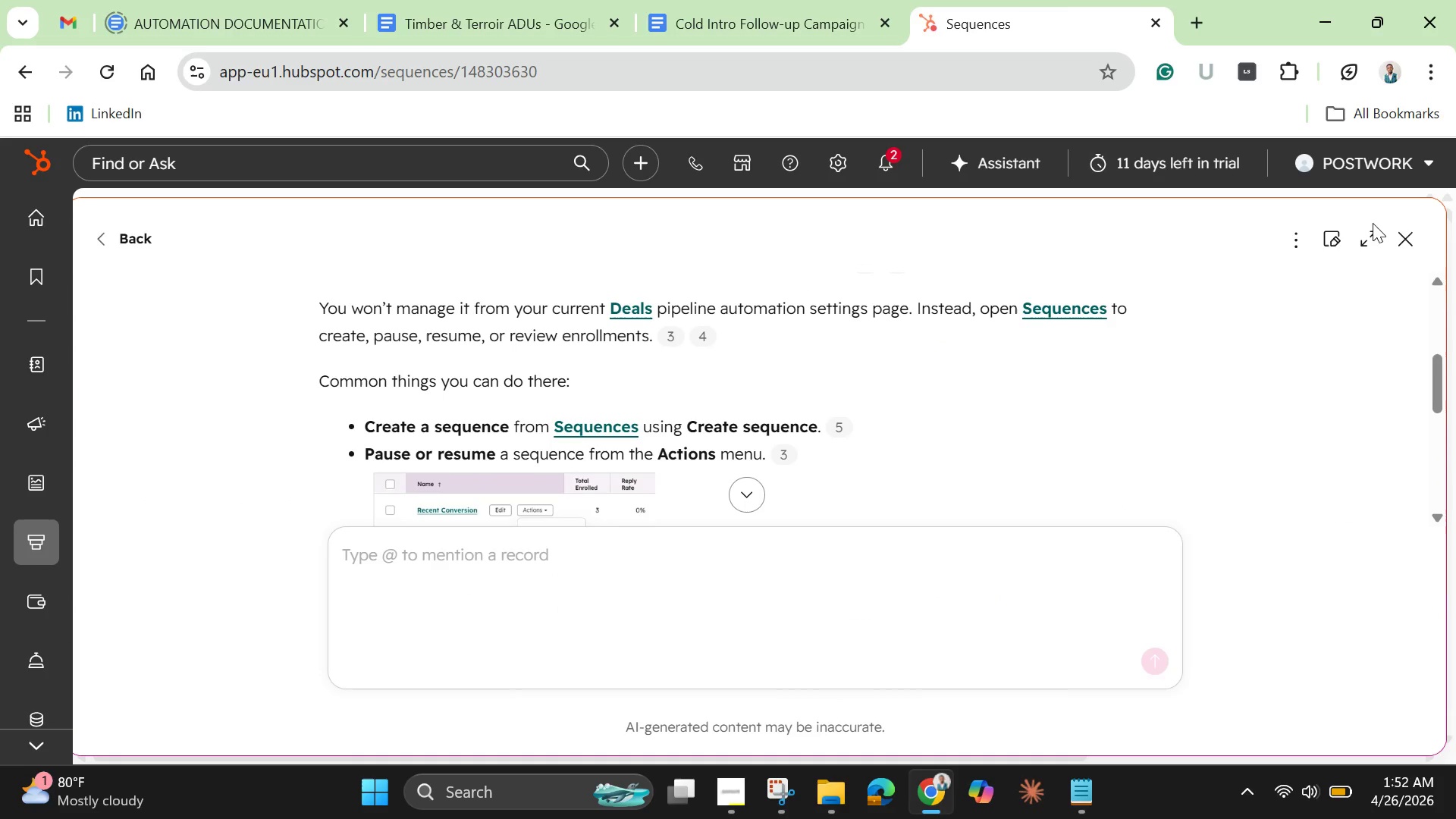 
mouse_move([1379, 242])
 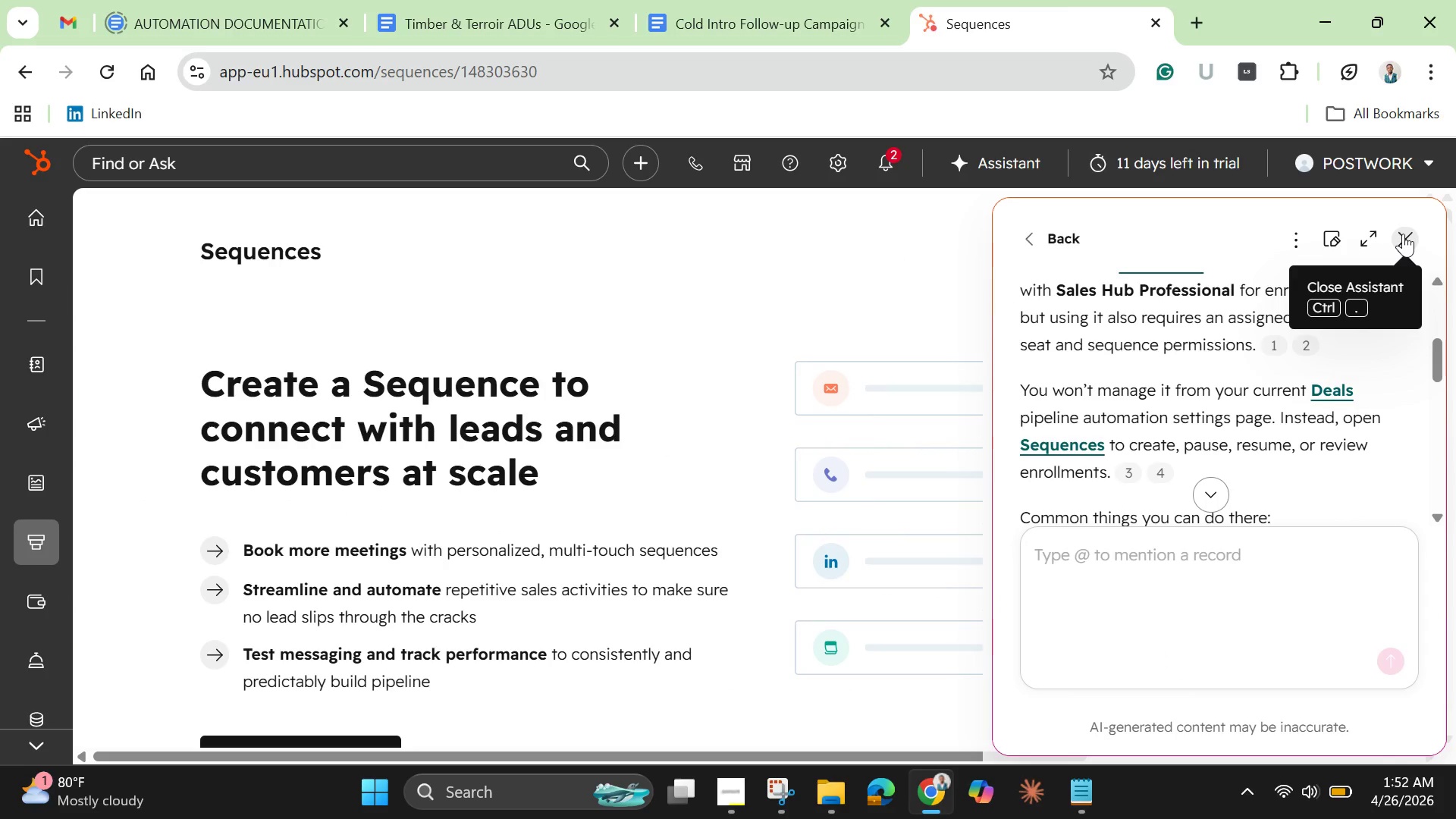 
left_click([1403, 234])
 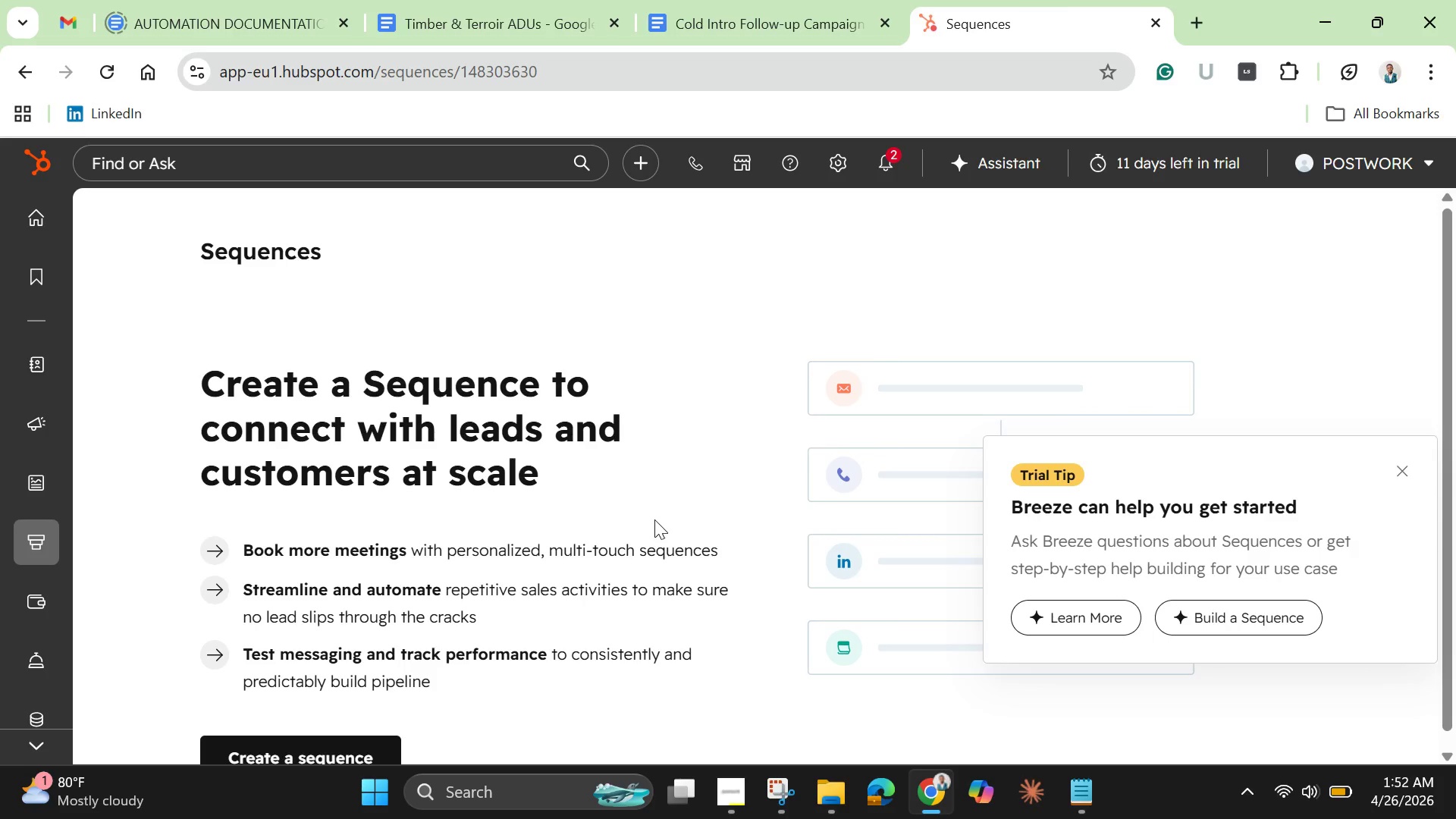 
wait(5.53)
 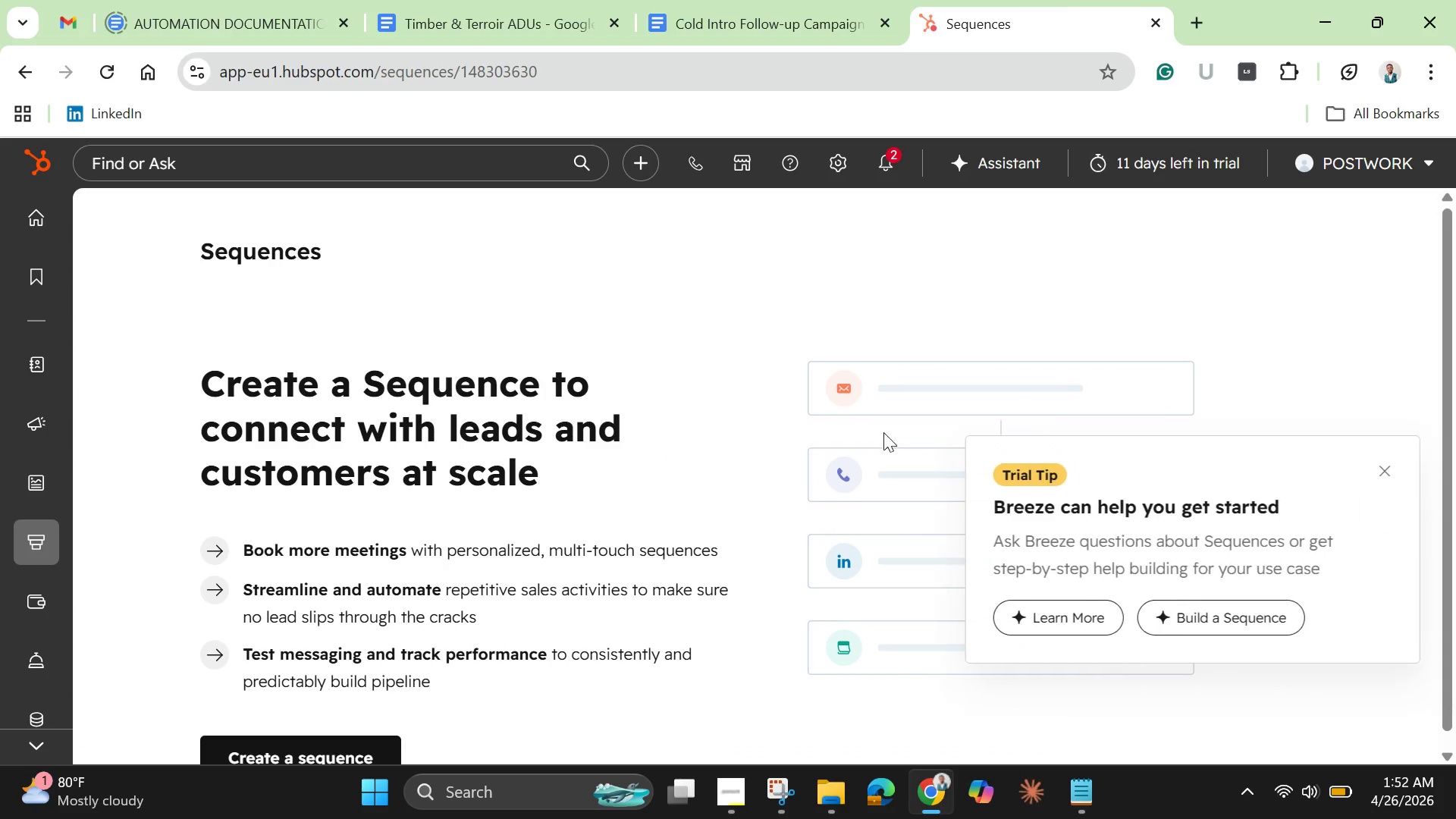 
scroll: coordinate [505, 559], scroll_direction: down, amount: 4.0
 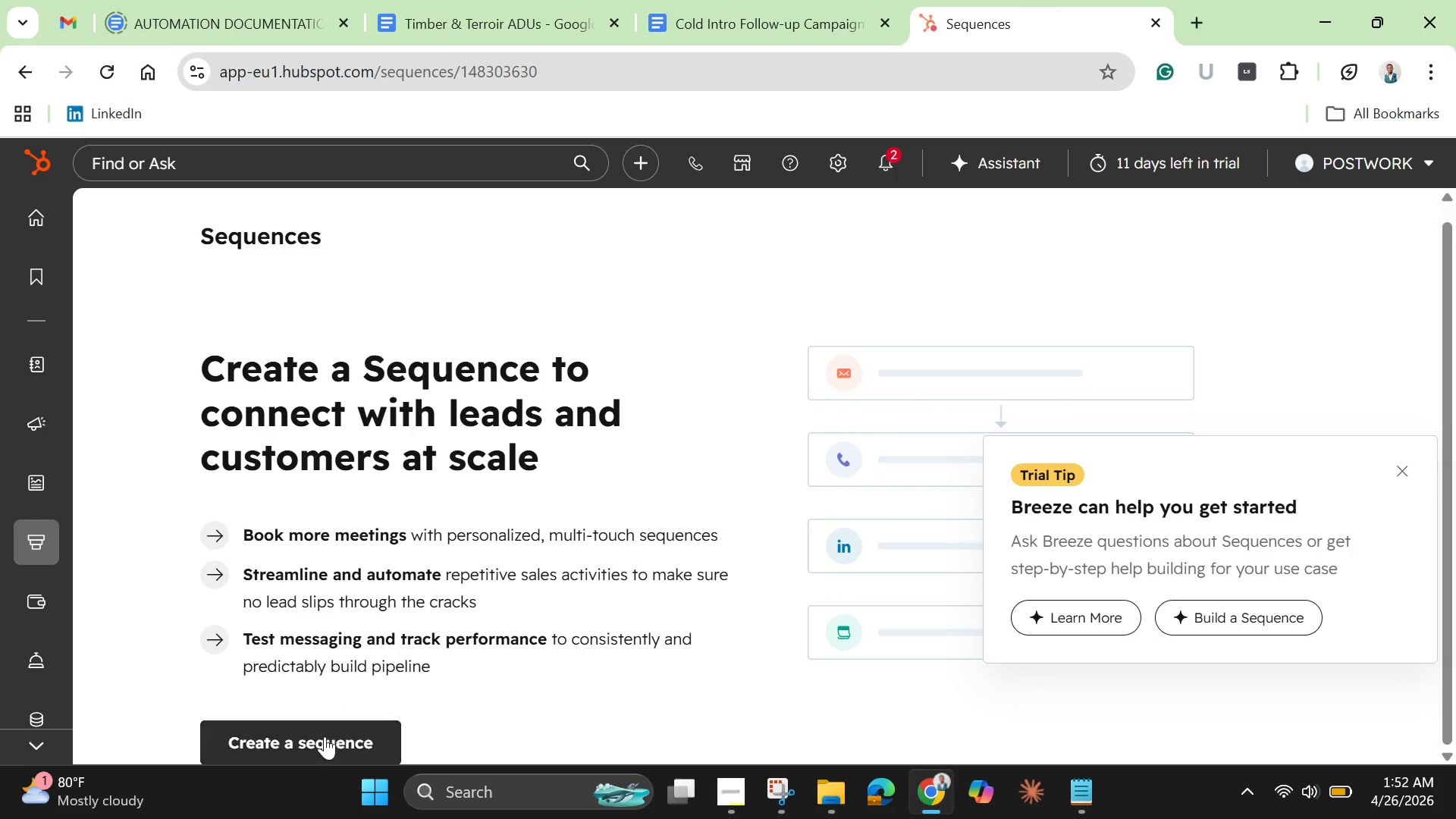 
left_click([314, 745])
 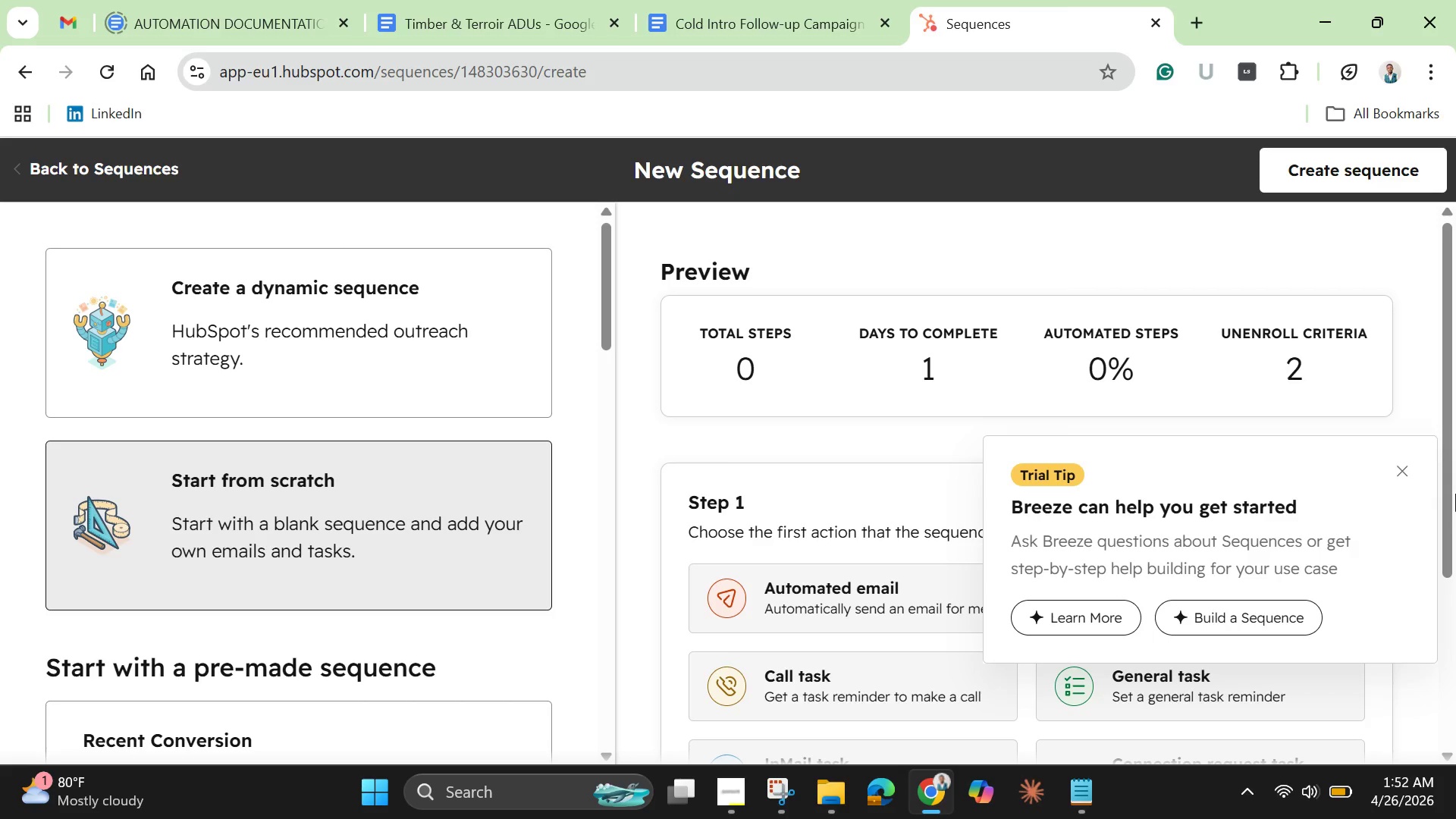 
wait(7.88)
 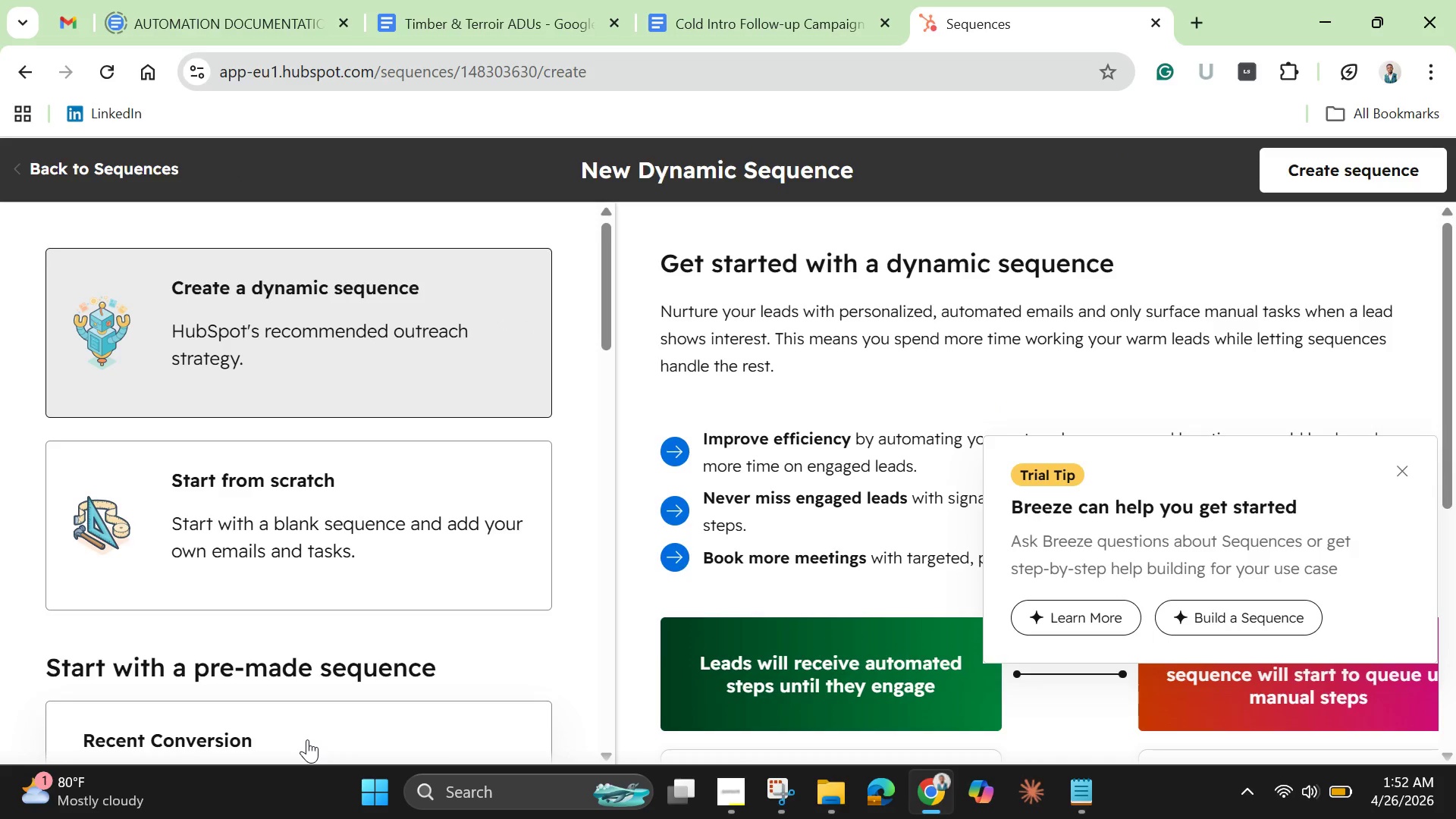 
left_click([1401, 469])
 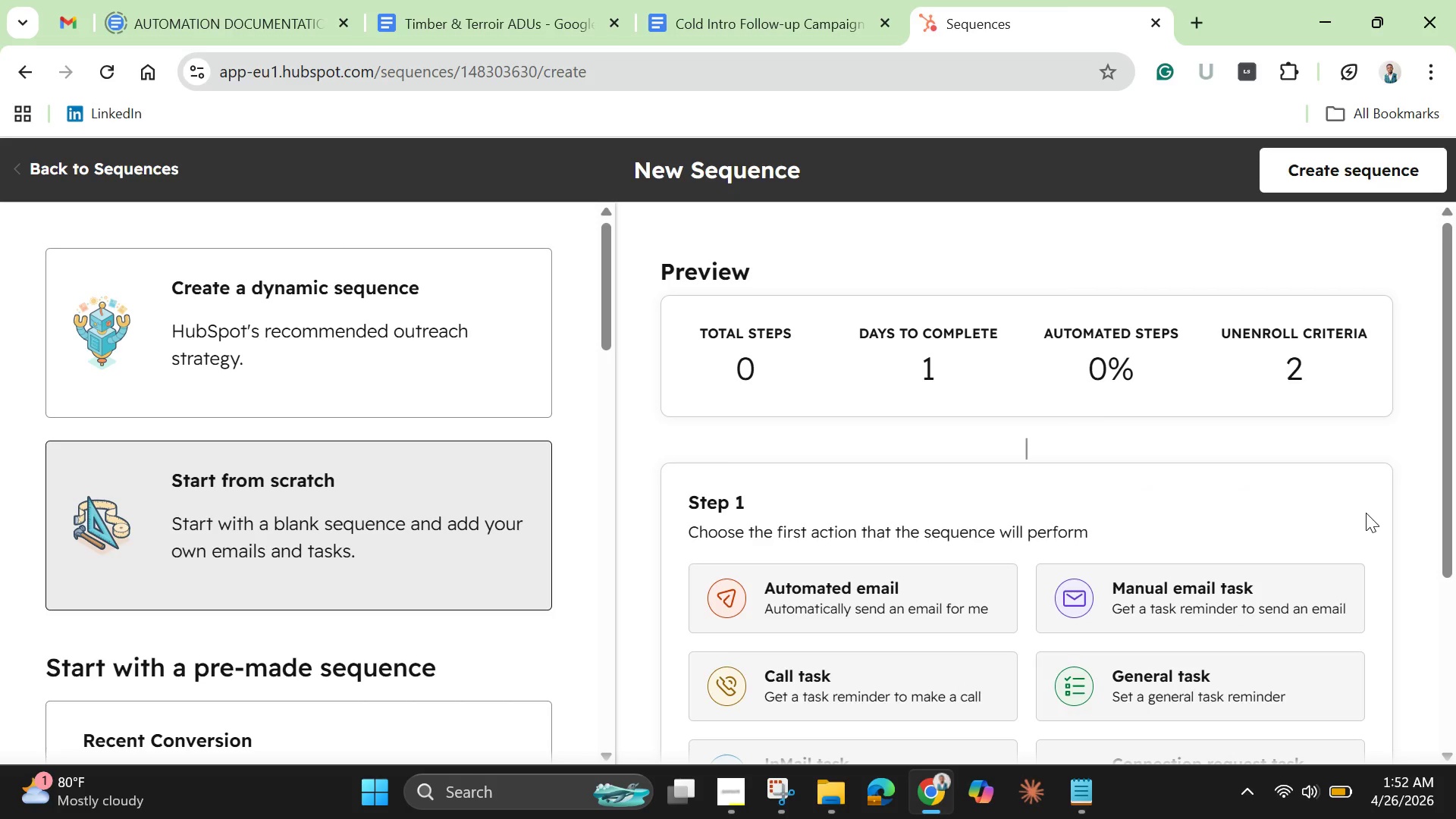 
wait(13.03)
 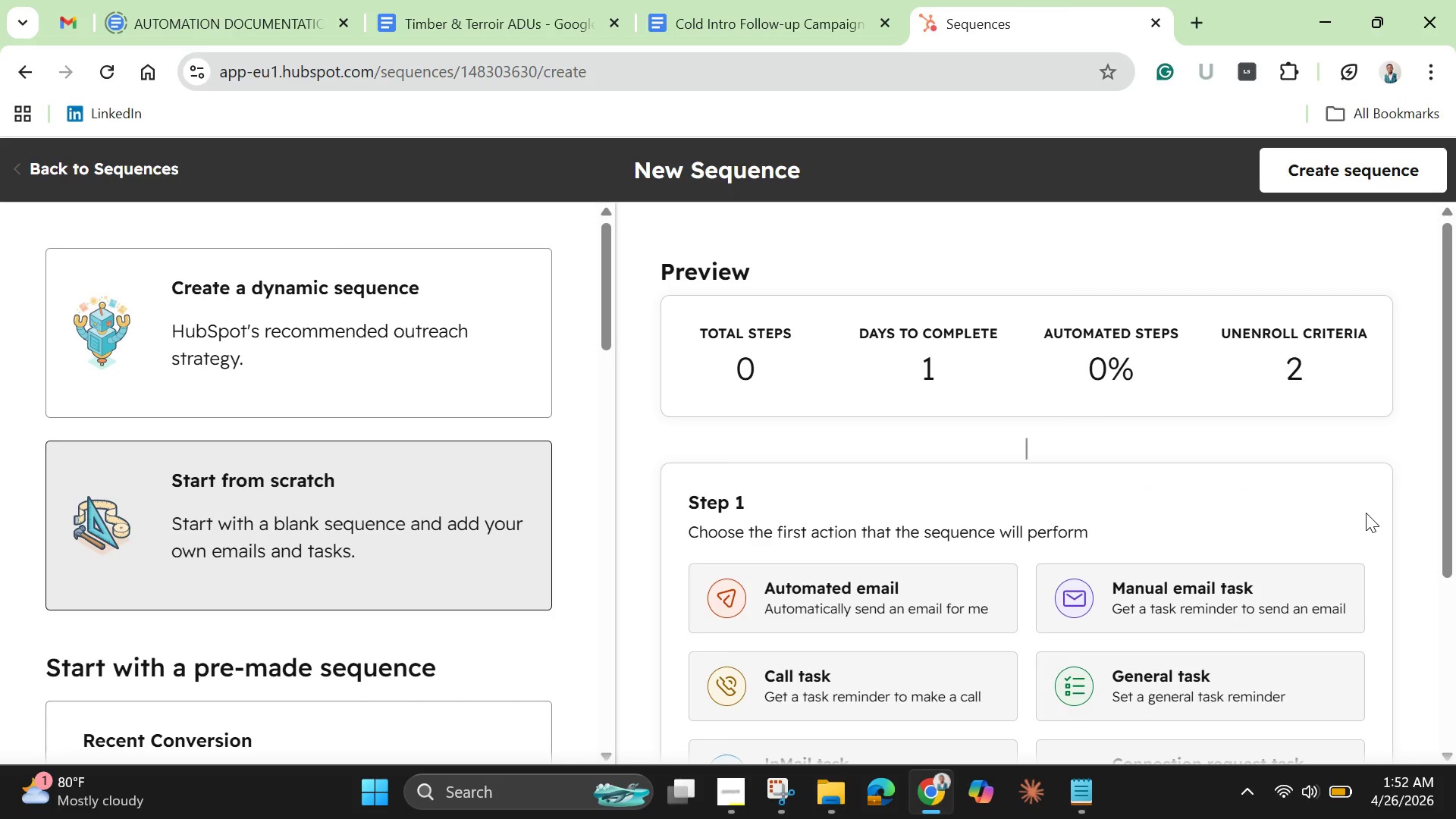 
left_click_drag(start_coordinate=[1445, 472], to_coordinate=[1447, 669])
 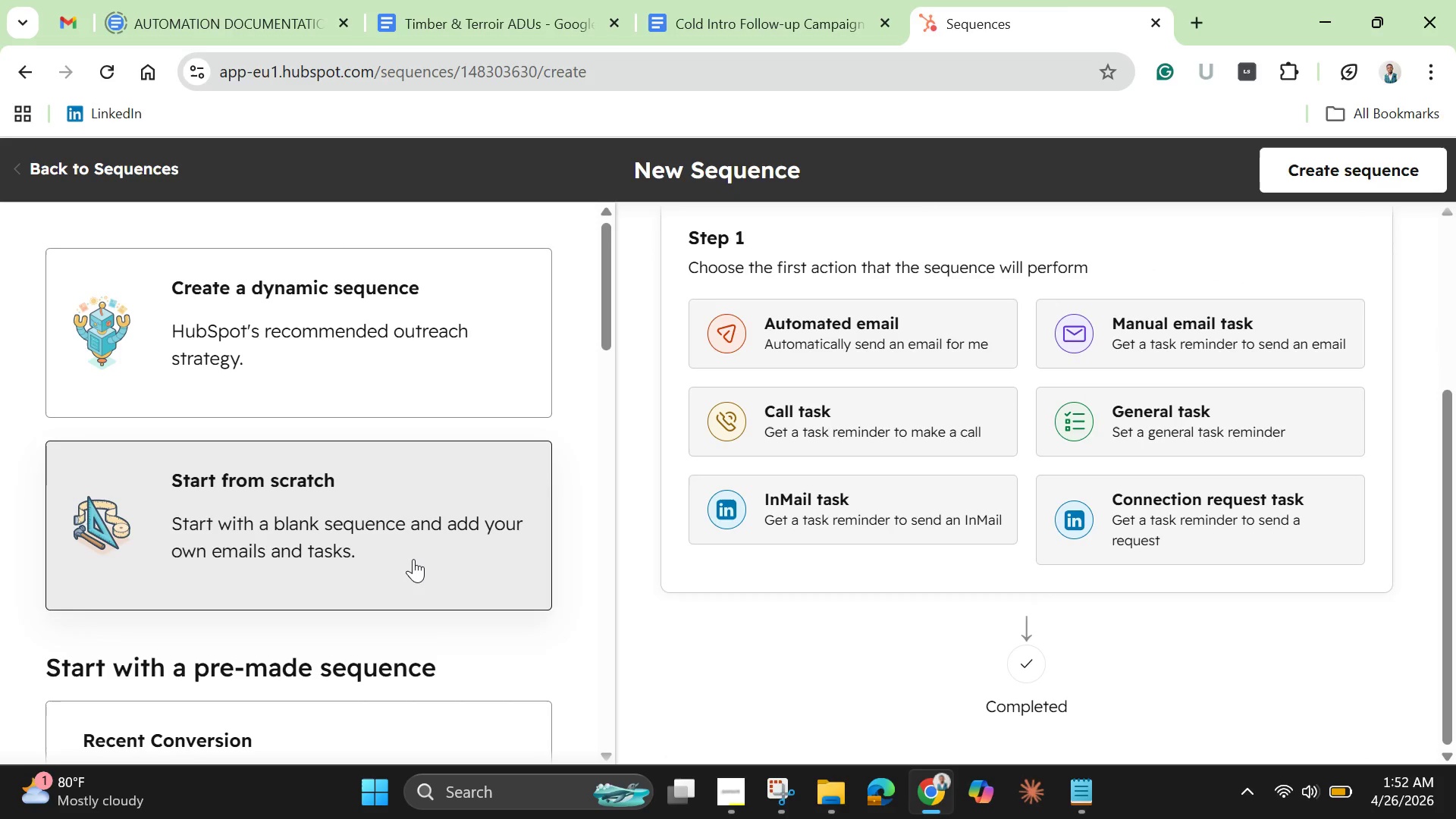 
scroll: coordinate [413, 557], scroll_direction: down, amount: 3.0
 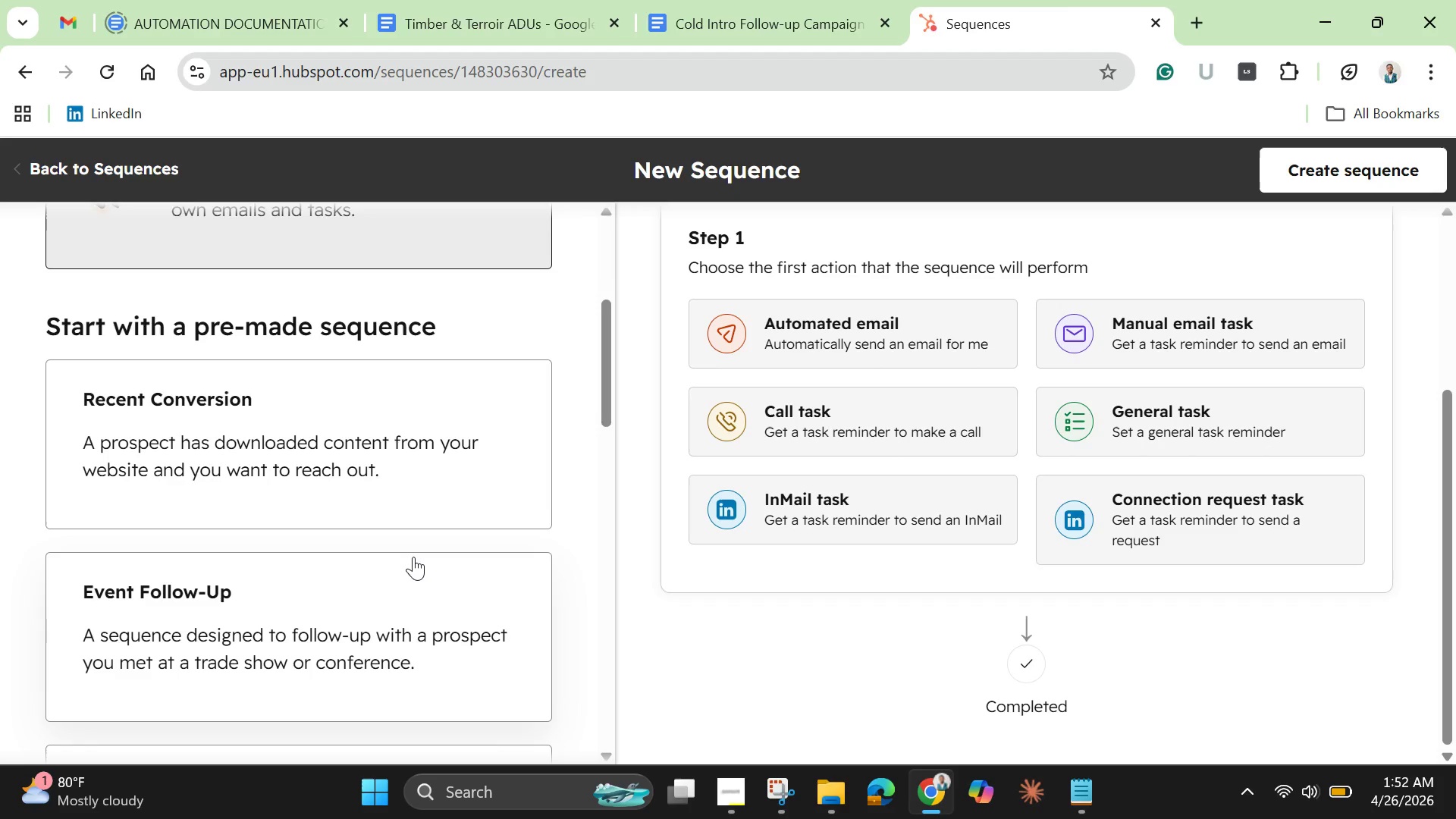 
scroll: coordinate [413, 557], scroll_direction: none, amount: 0.0
 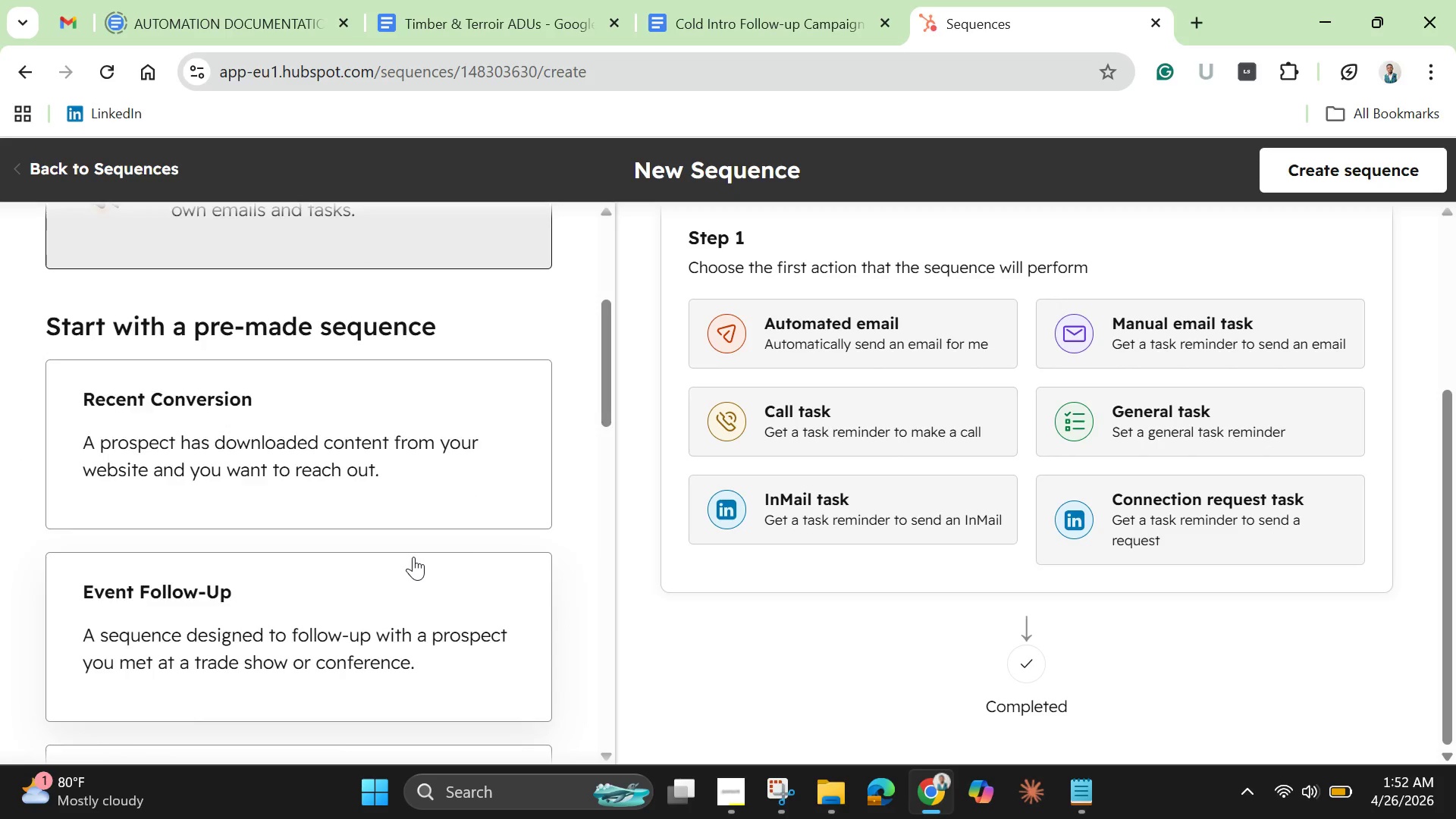 
scroll: coordinate [777, 607], scroll_direction: up, amount: 9.0
 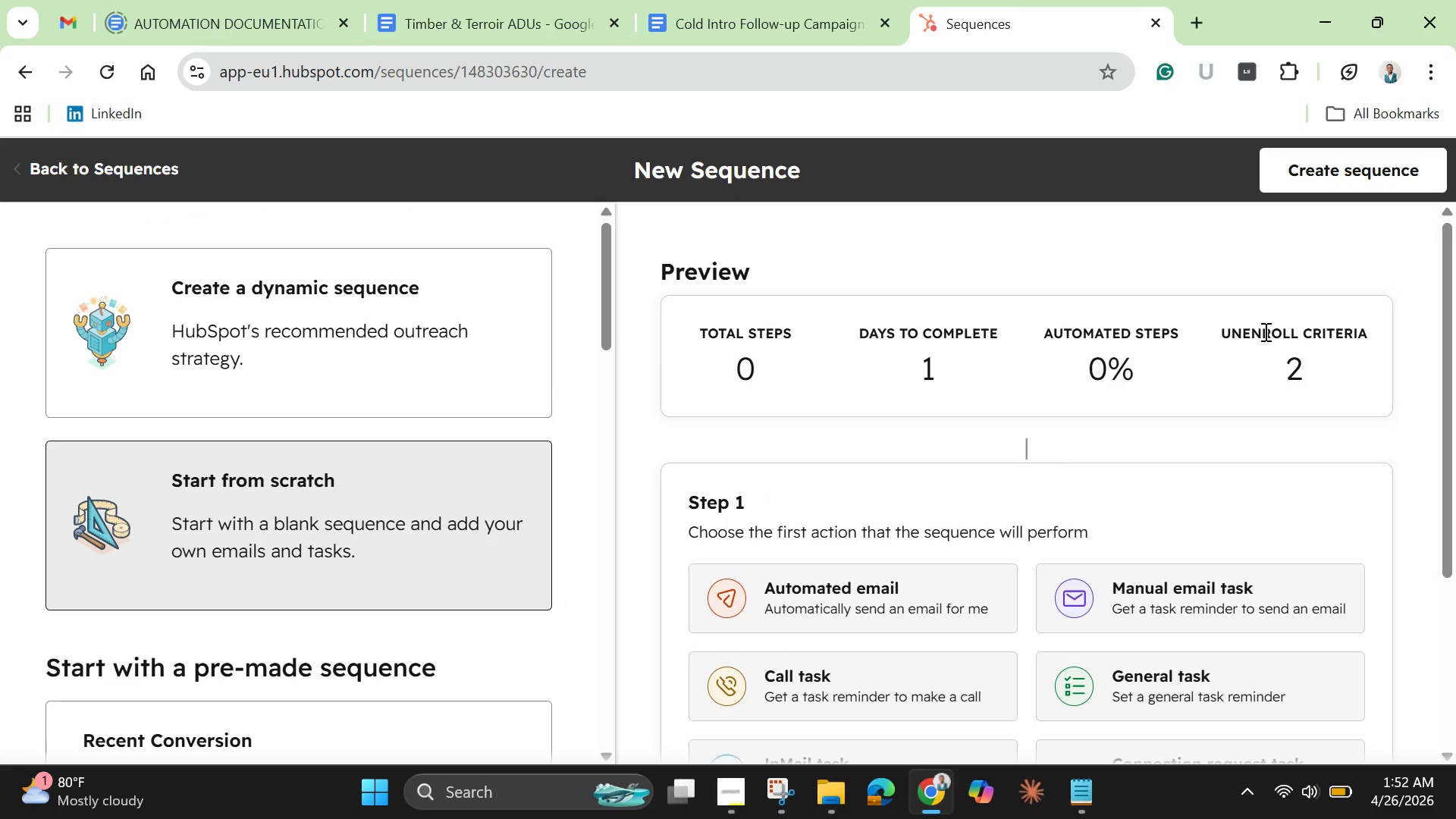 
wait(7.46)
 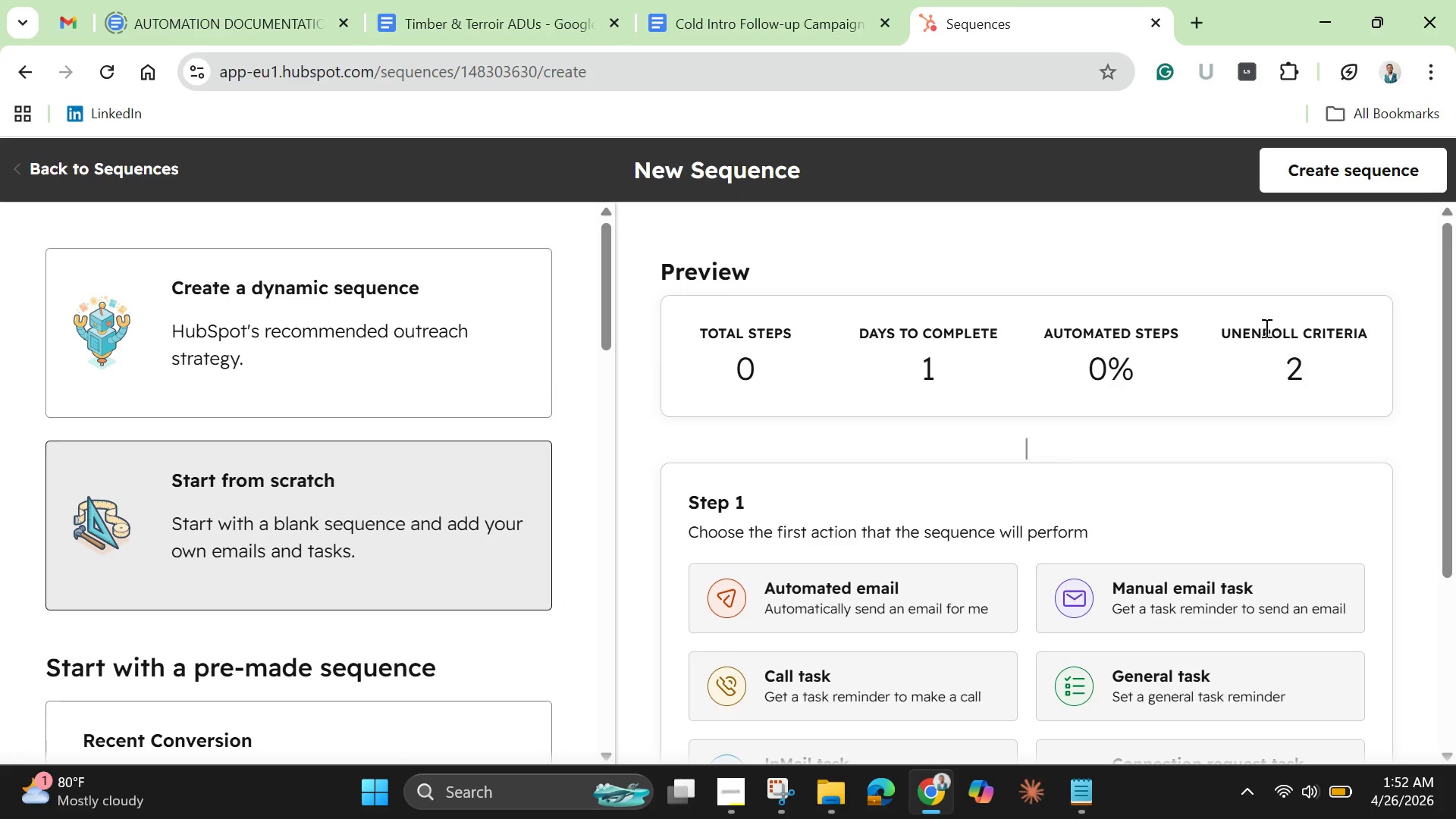 
left_click_drag(start_coordinate=[1435, 393], to_coordinate=[1443, 445])
 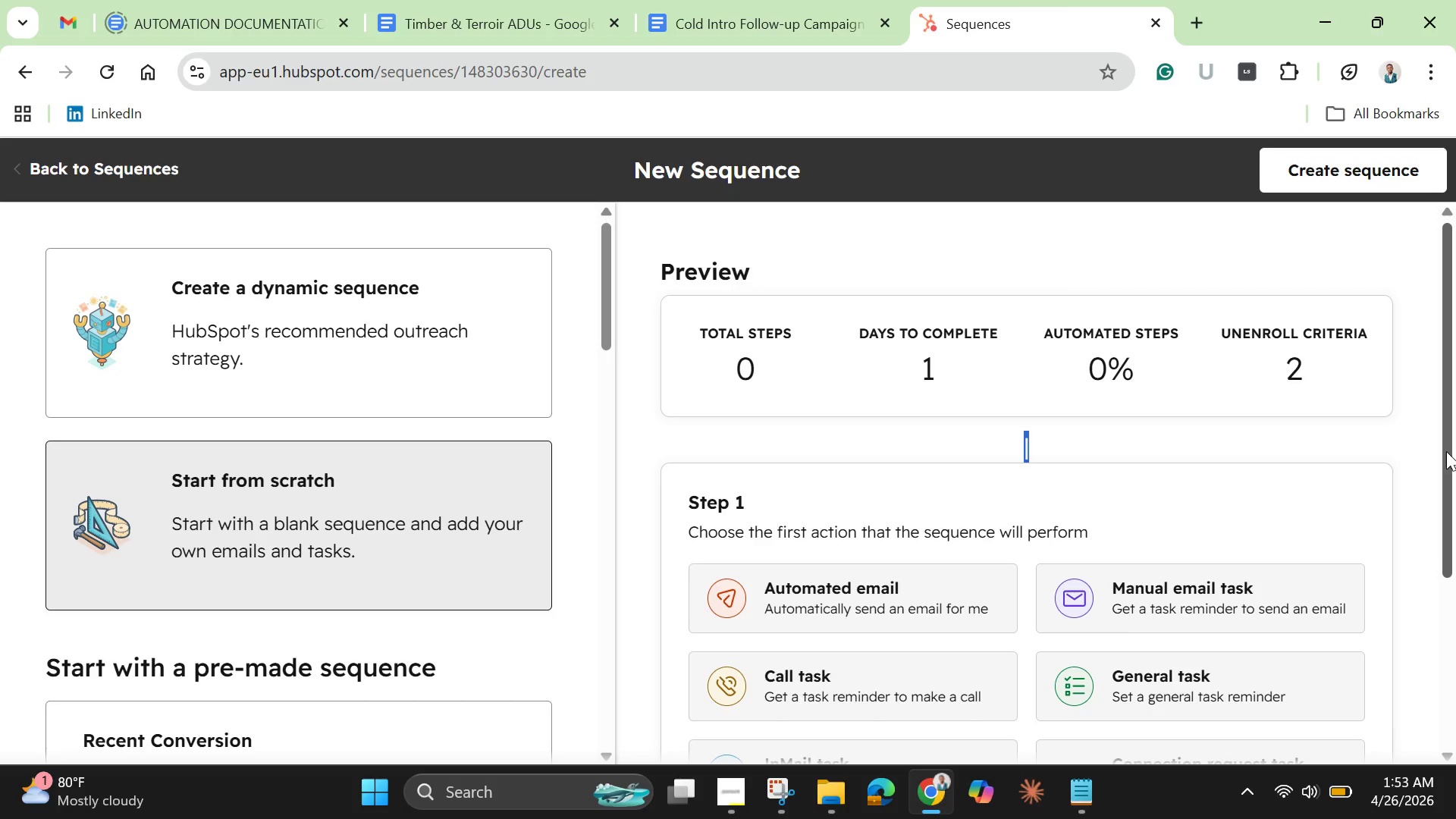 
left_click_drag(start_coordinate=[1446, 451], to_coordinate=[1418, 475])
 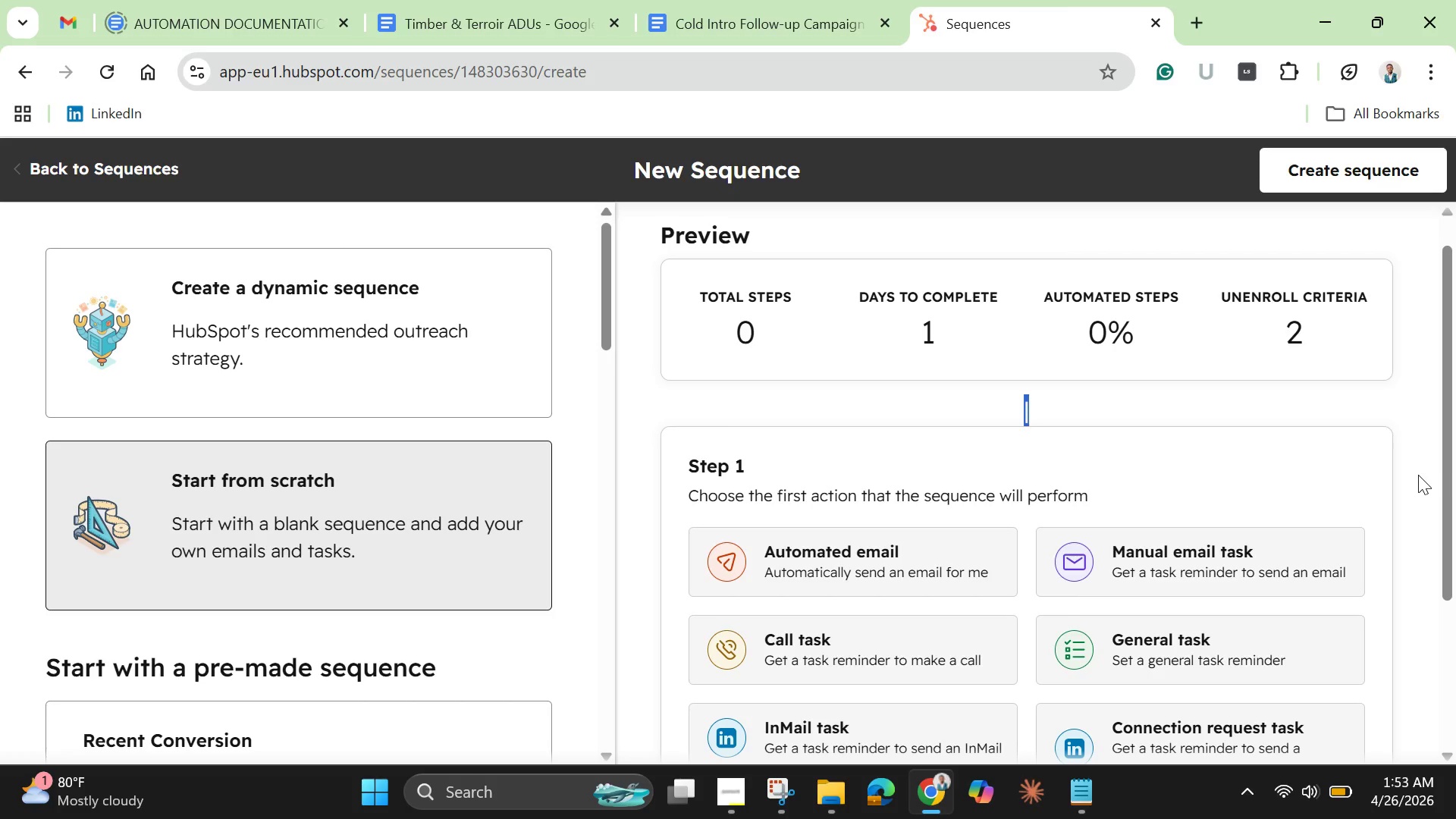 
wait(19.92)
 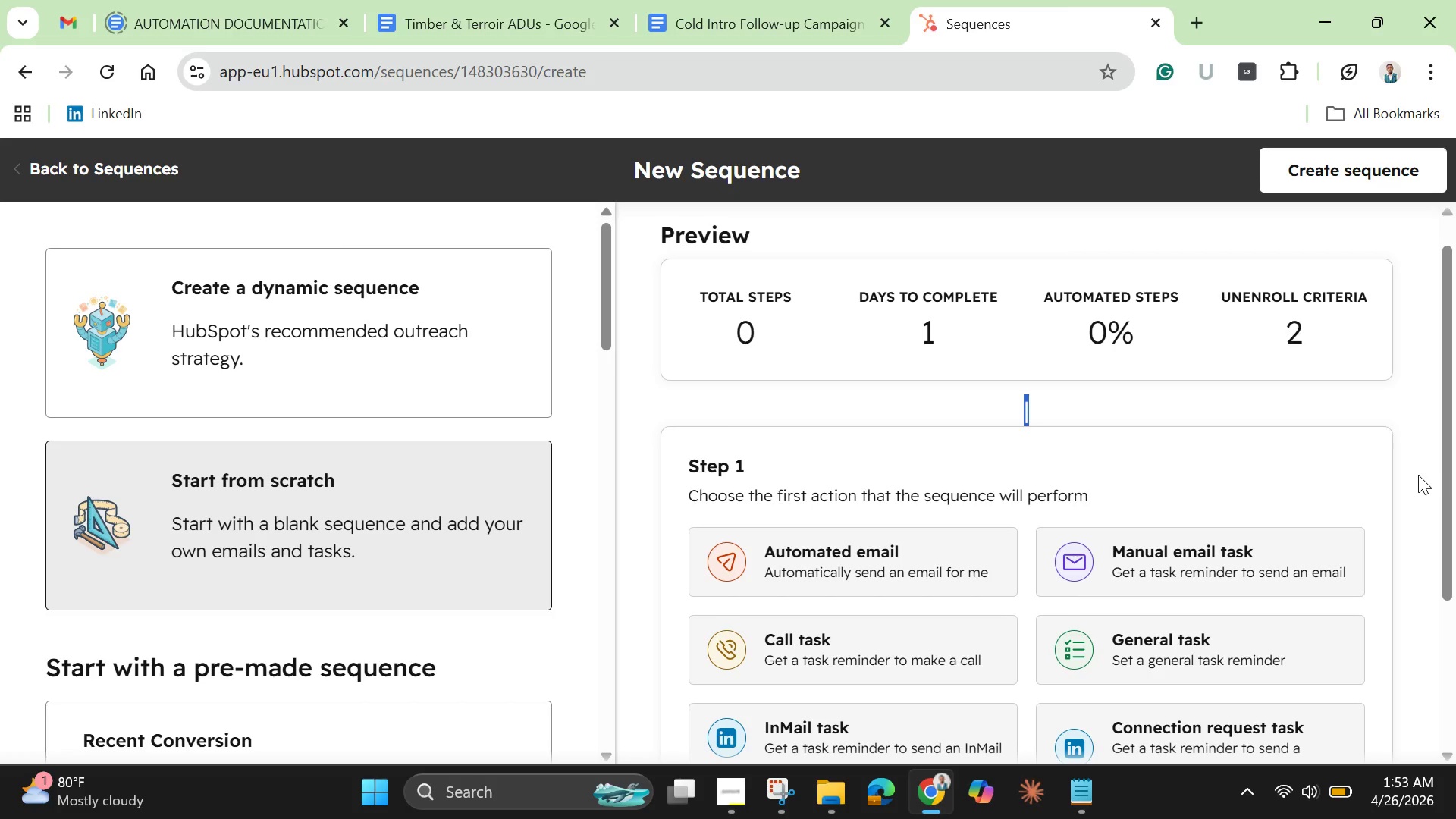 
scroll: coordinate [1432, 514], scroll_direction: down, amount: 3.0
 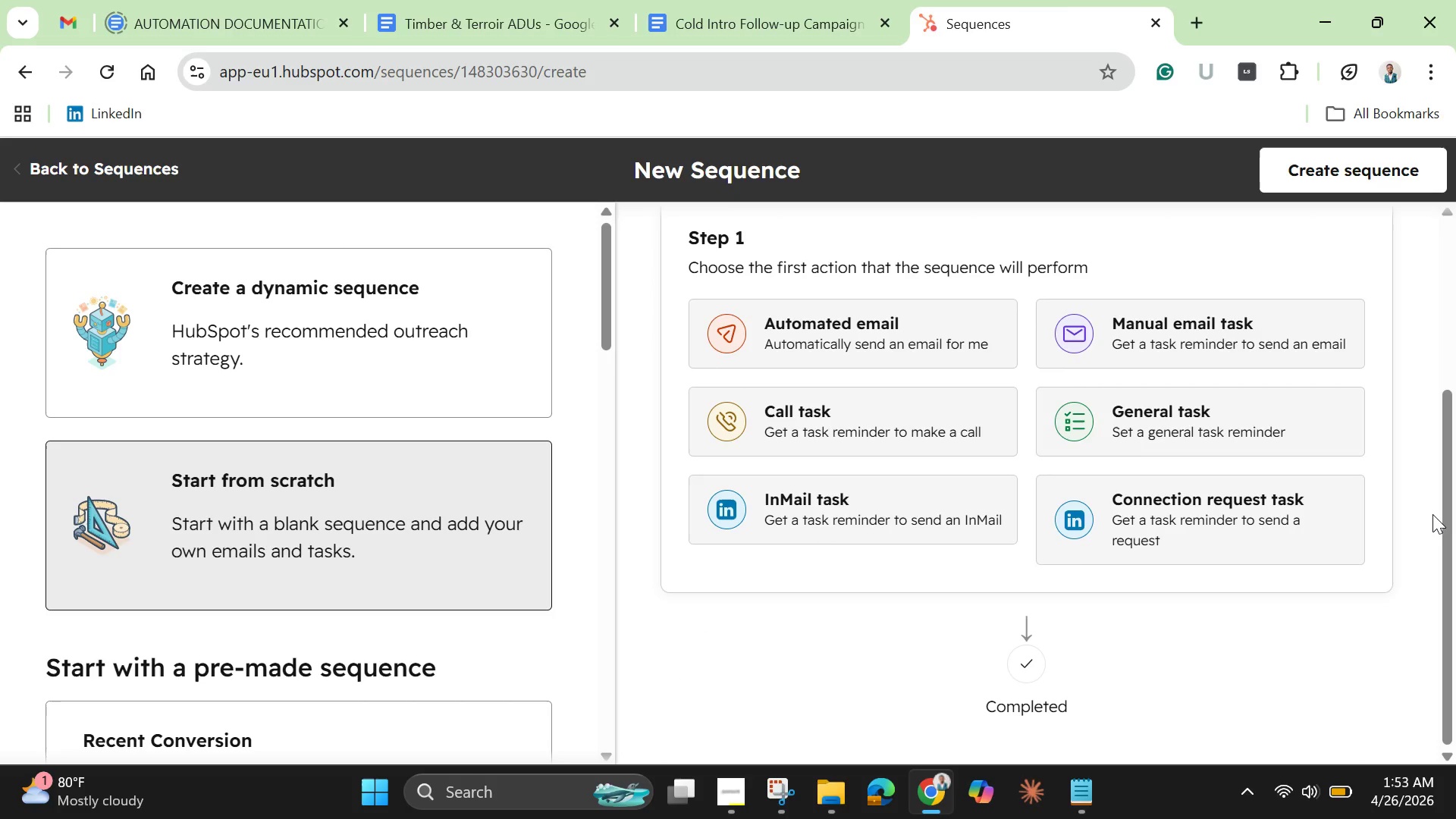 
scroll: coordinate [1432, 514], scroll_direction: up, amount: 3.0
 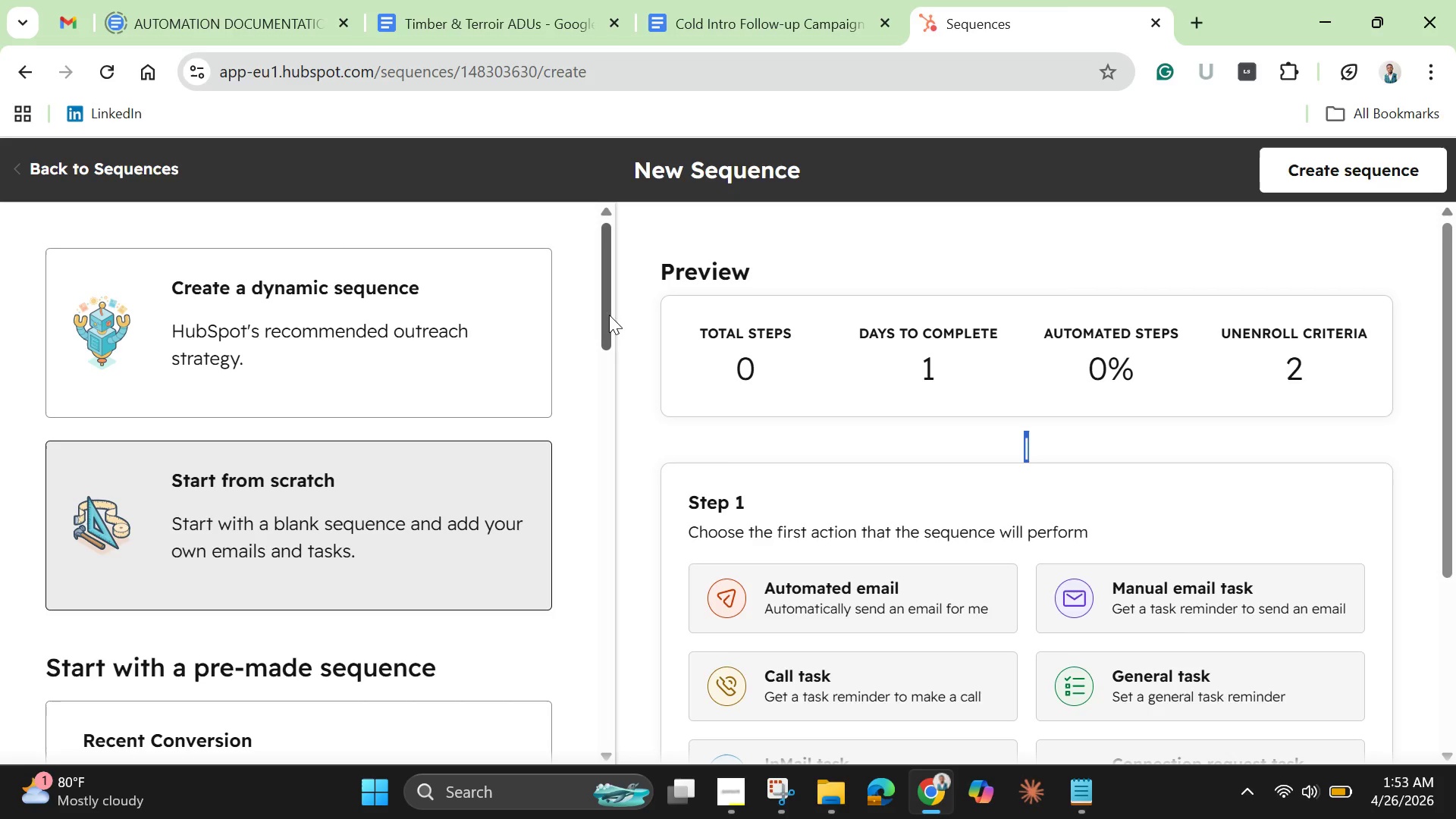 
scroll: coordinate [890, 483], scroll_direction: down, amount: 6.0
 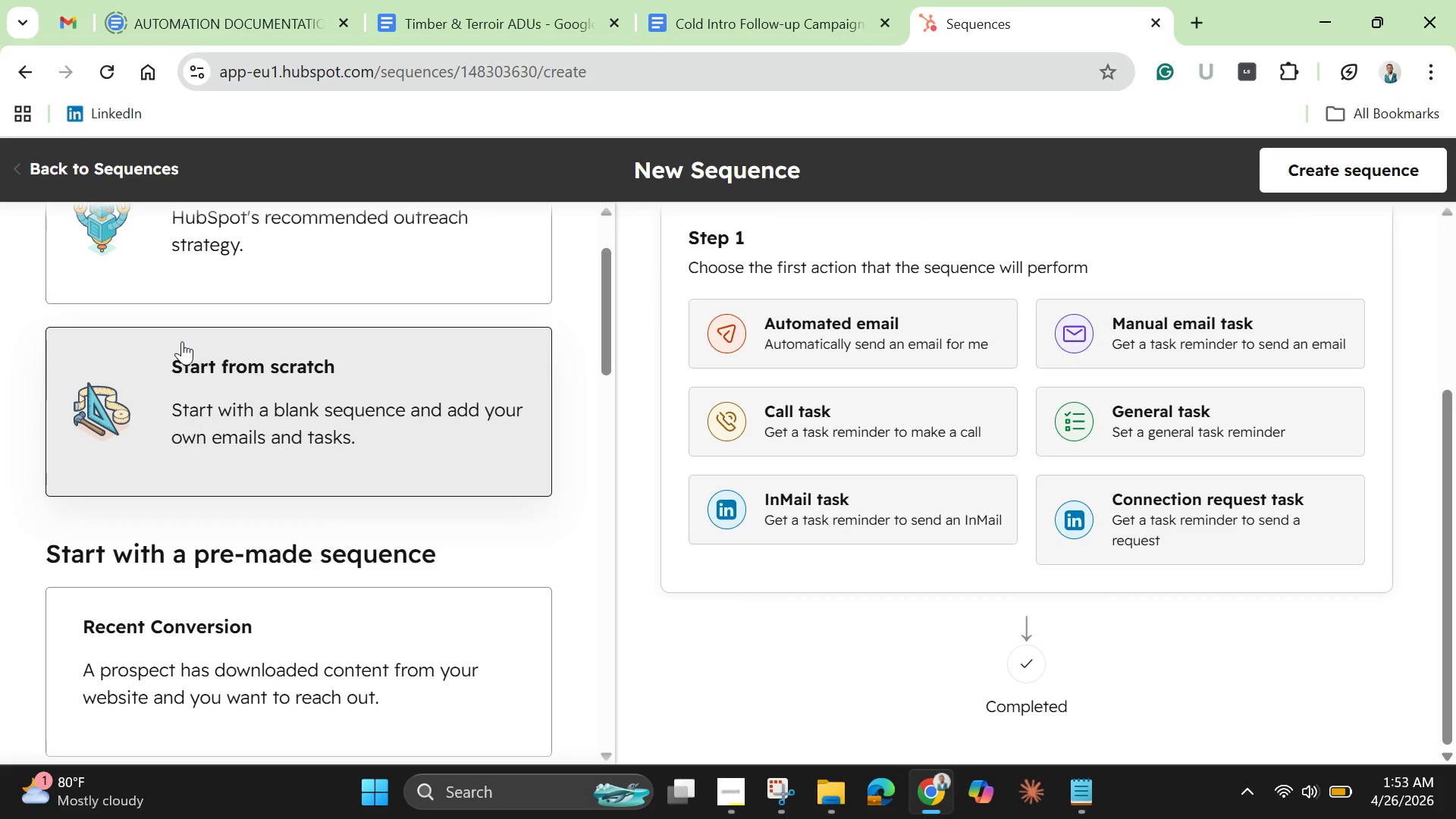 
scroll: coordinate [178, 337], scroll_direction: up, amount: 3.0
 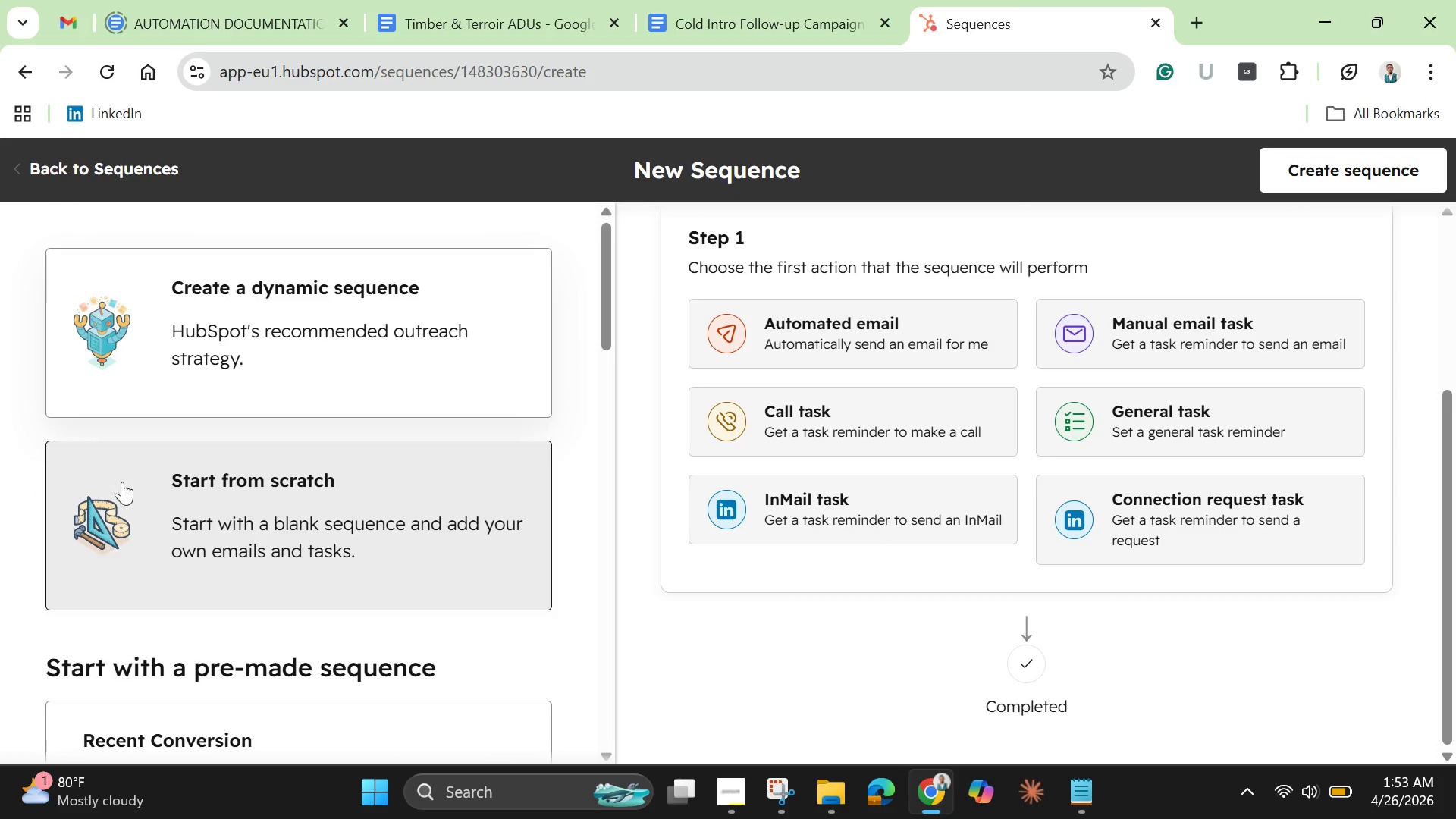 
scroll: coordinate [158, 620], scroll_direction: down, amount: 18.0
 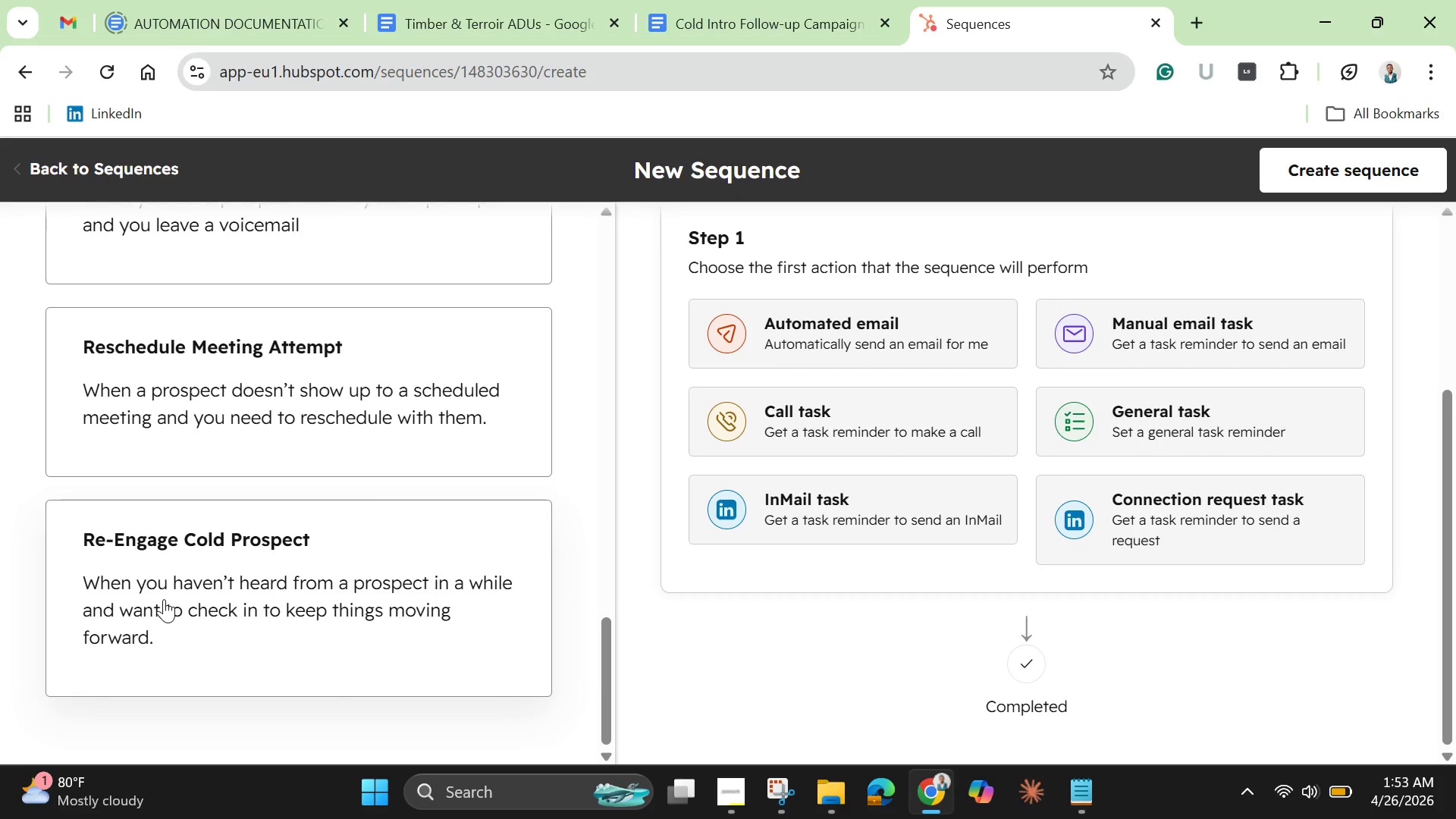 
wait(12.02)
 